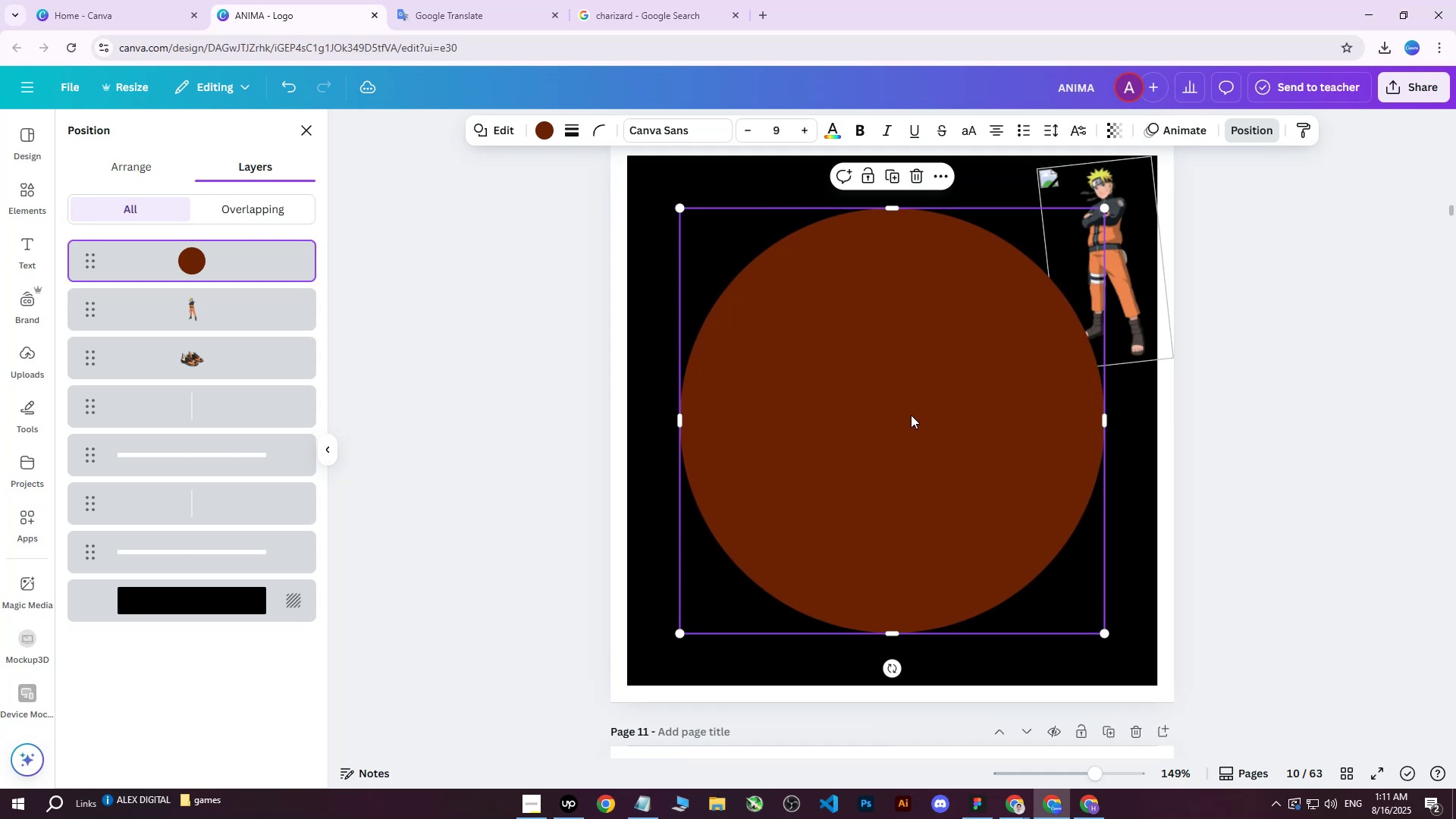 
left_click_drag(start_coordinate=[908, 414], to_coordinate=[904, 412])
 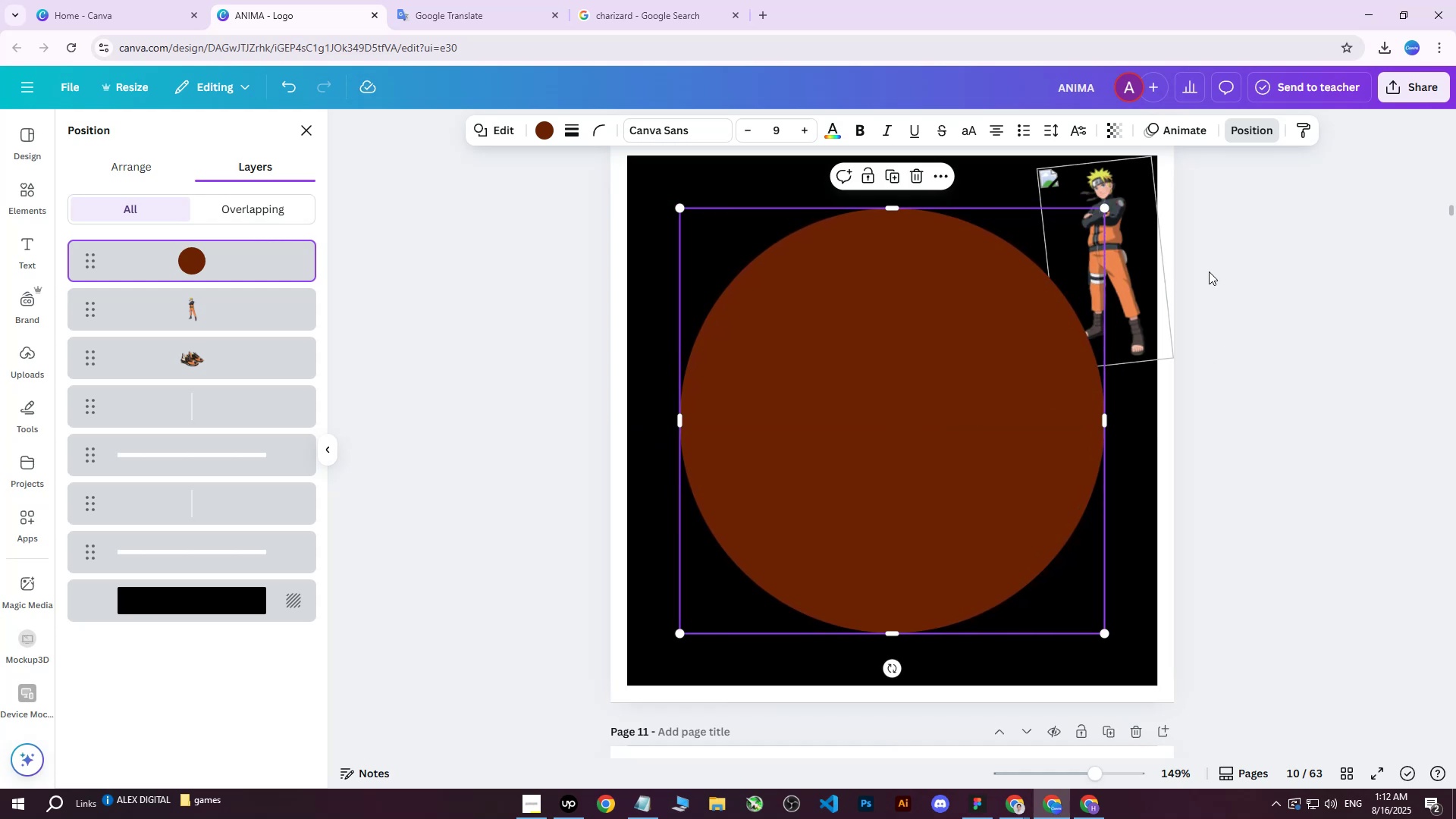 
left_click([1217, 258])
 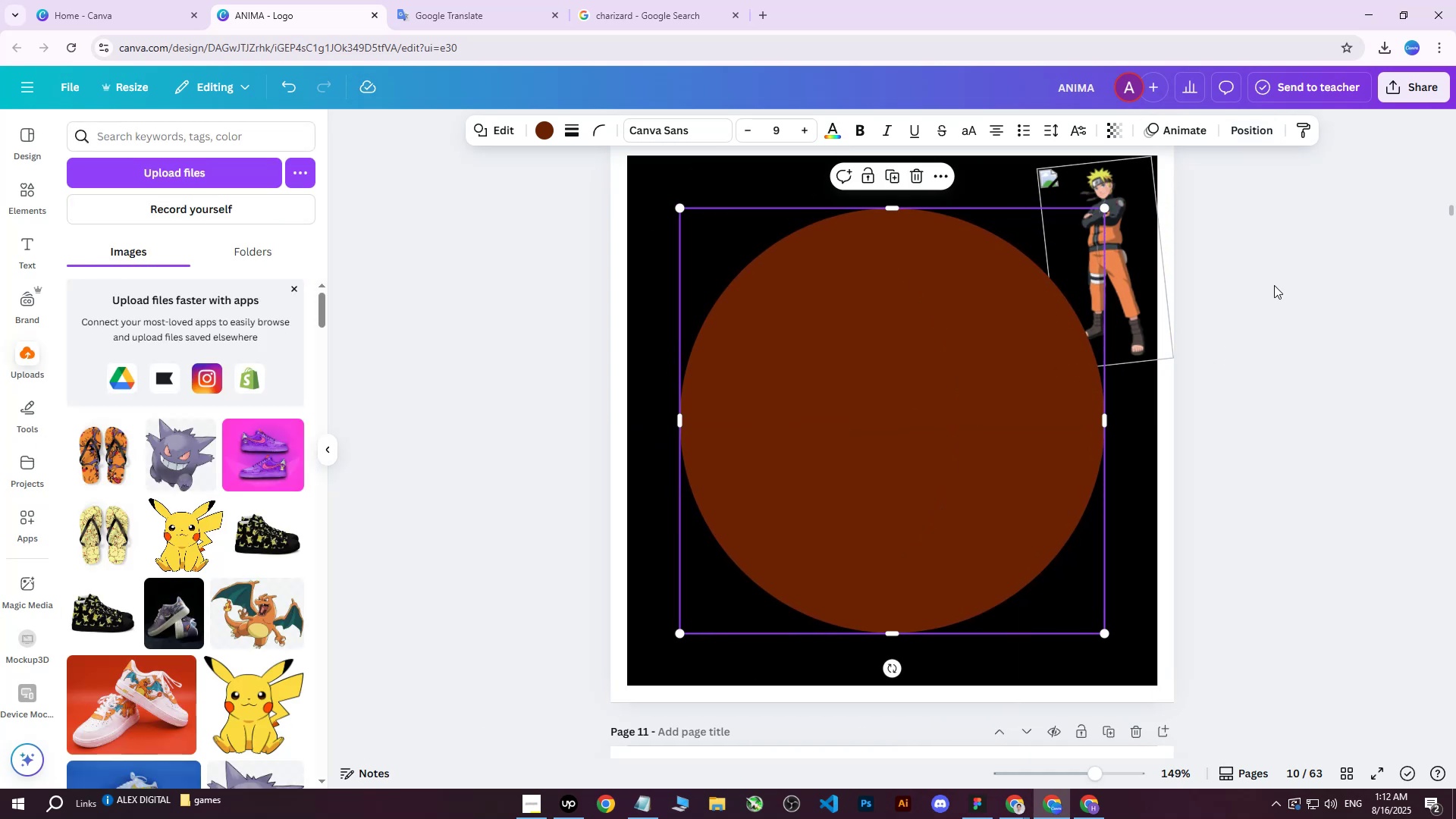 
hold_key(key=ControlLeft, duration=0.55)
scroll: coordinate [1266, 295], scroll_direction: down, amount: 4.0
 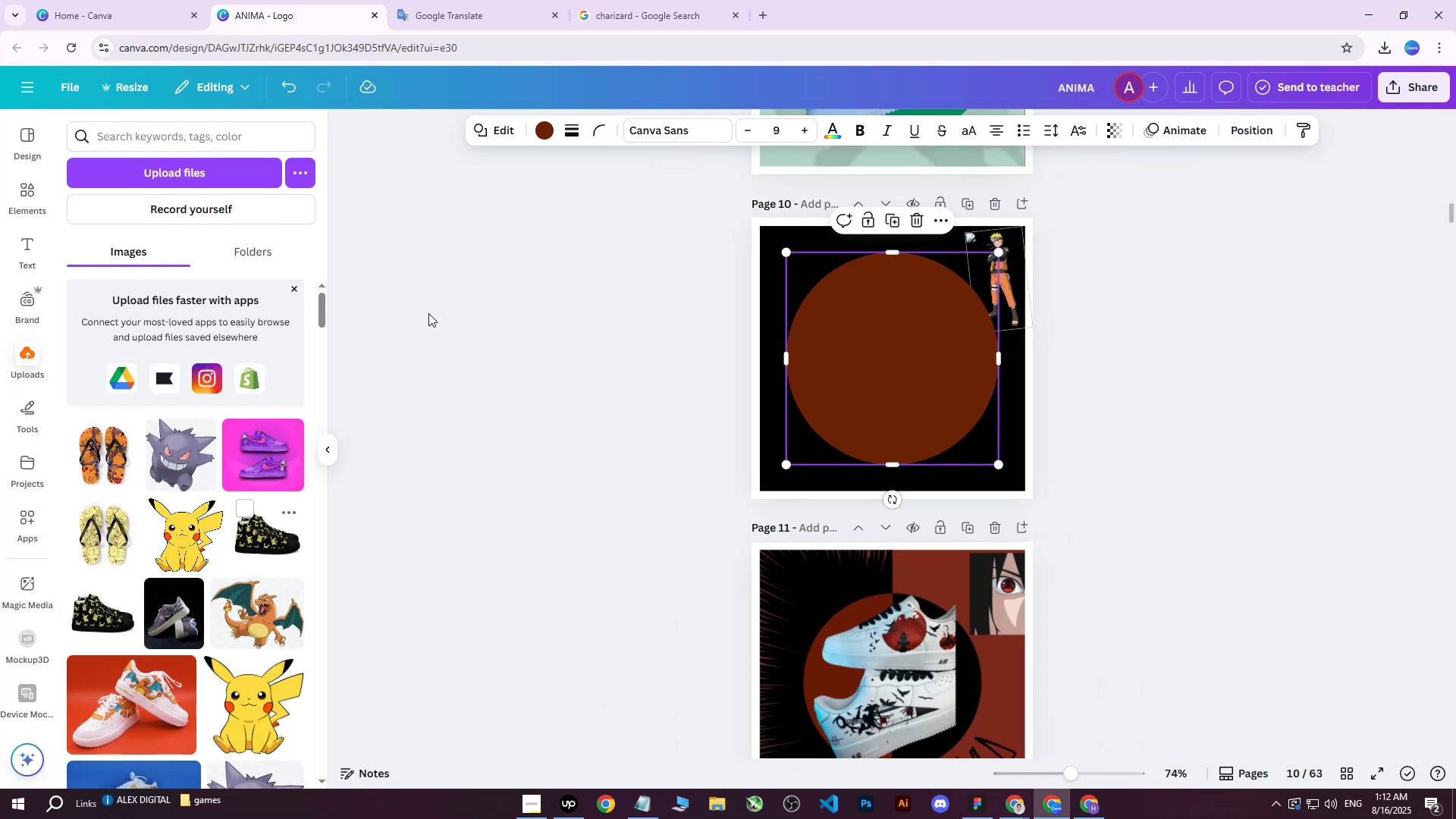 
left_click([540, 139])
 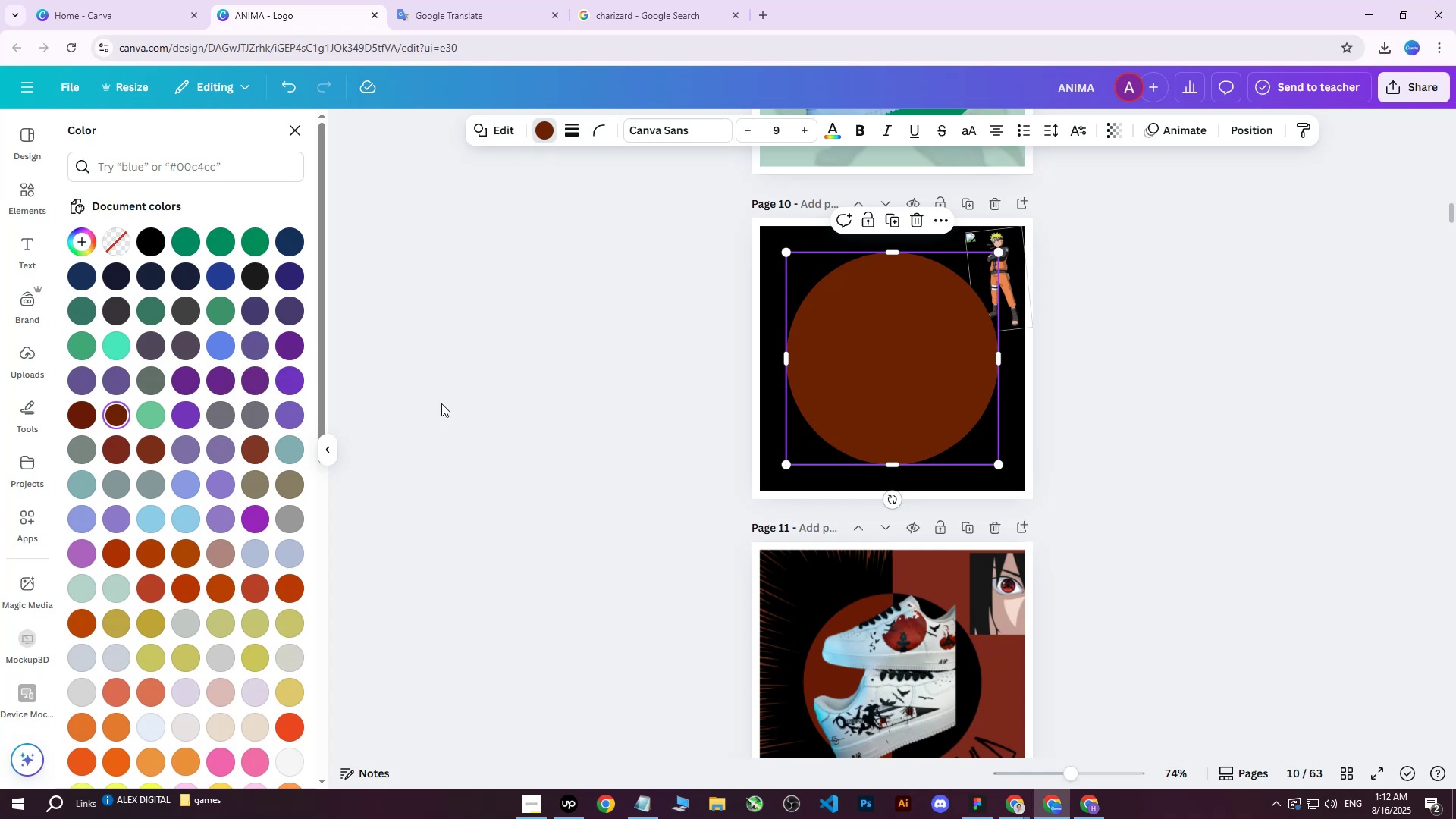 
wait(8.77)
 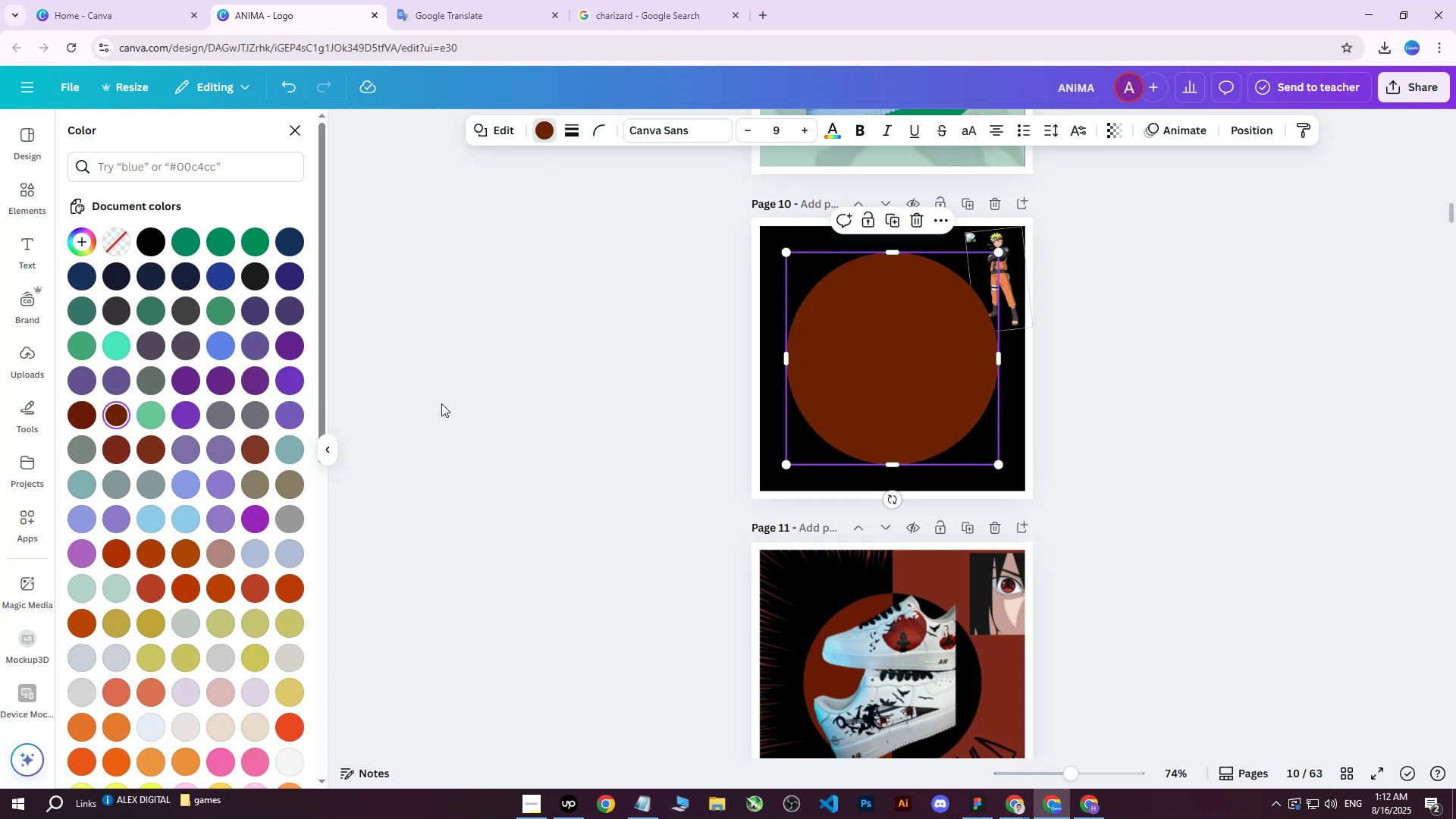 
double_click([78, 731])
 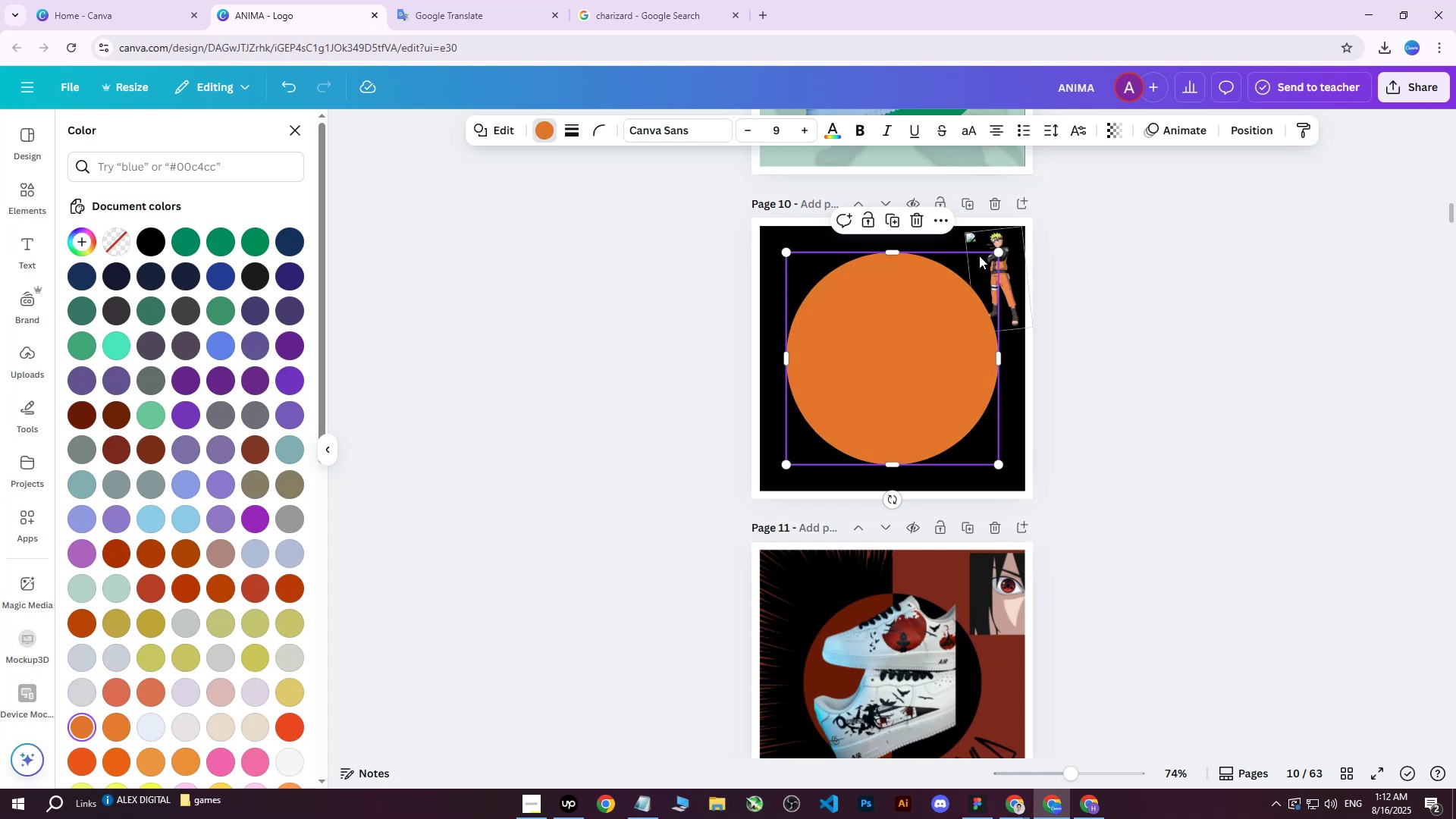 
left_click([992, 231])
 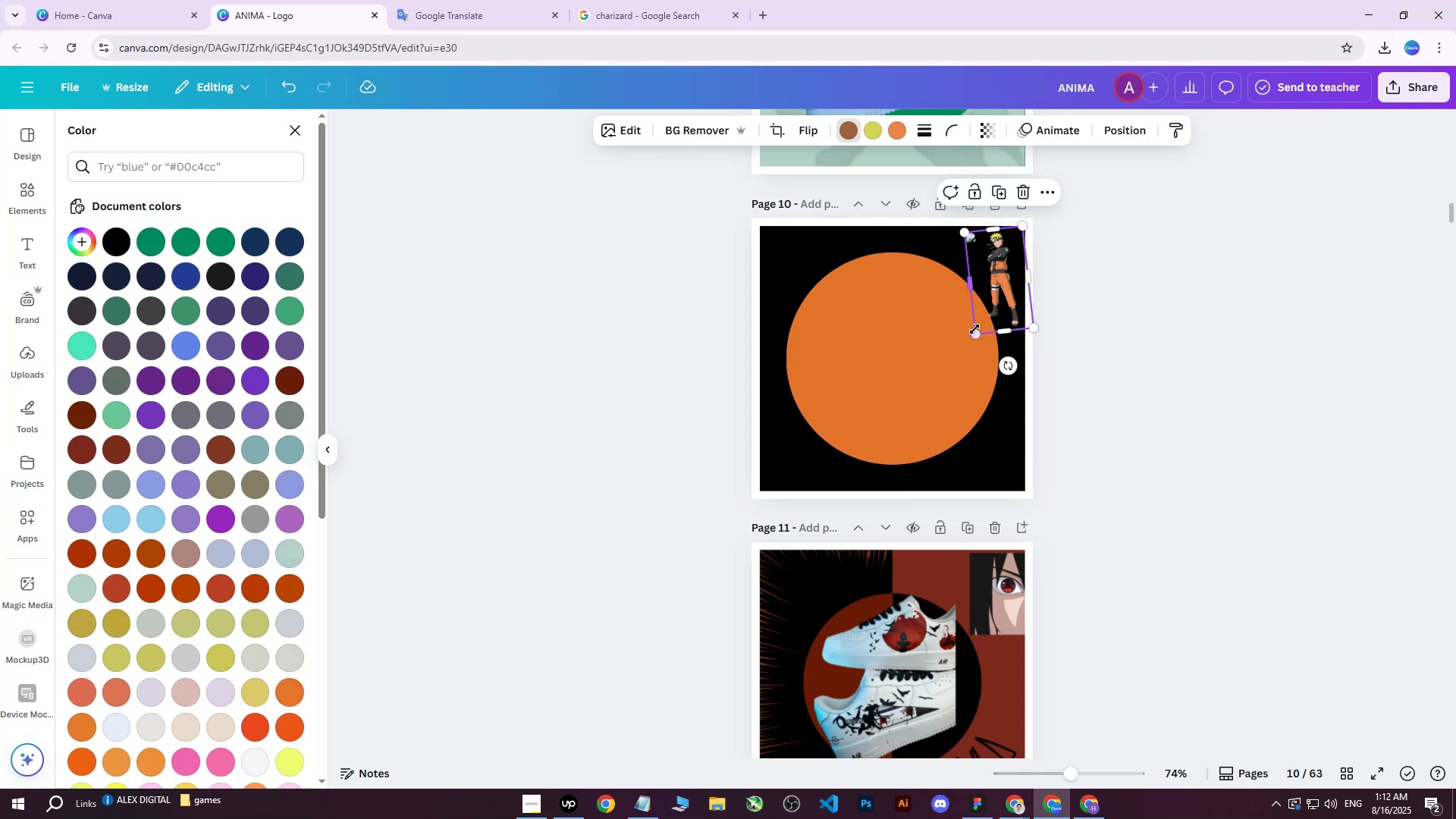 
left_click_drag(start_coordinate=[974, 334], to_coordinate=[667, 701])
 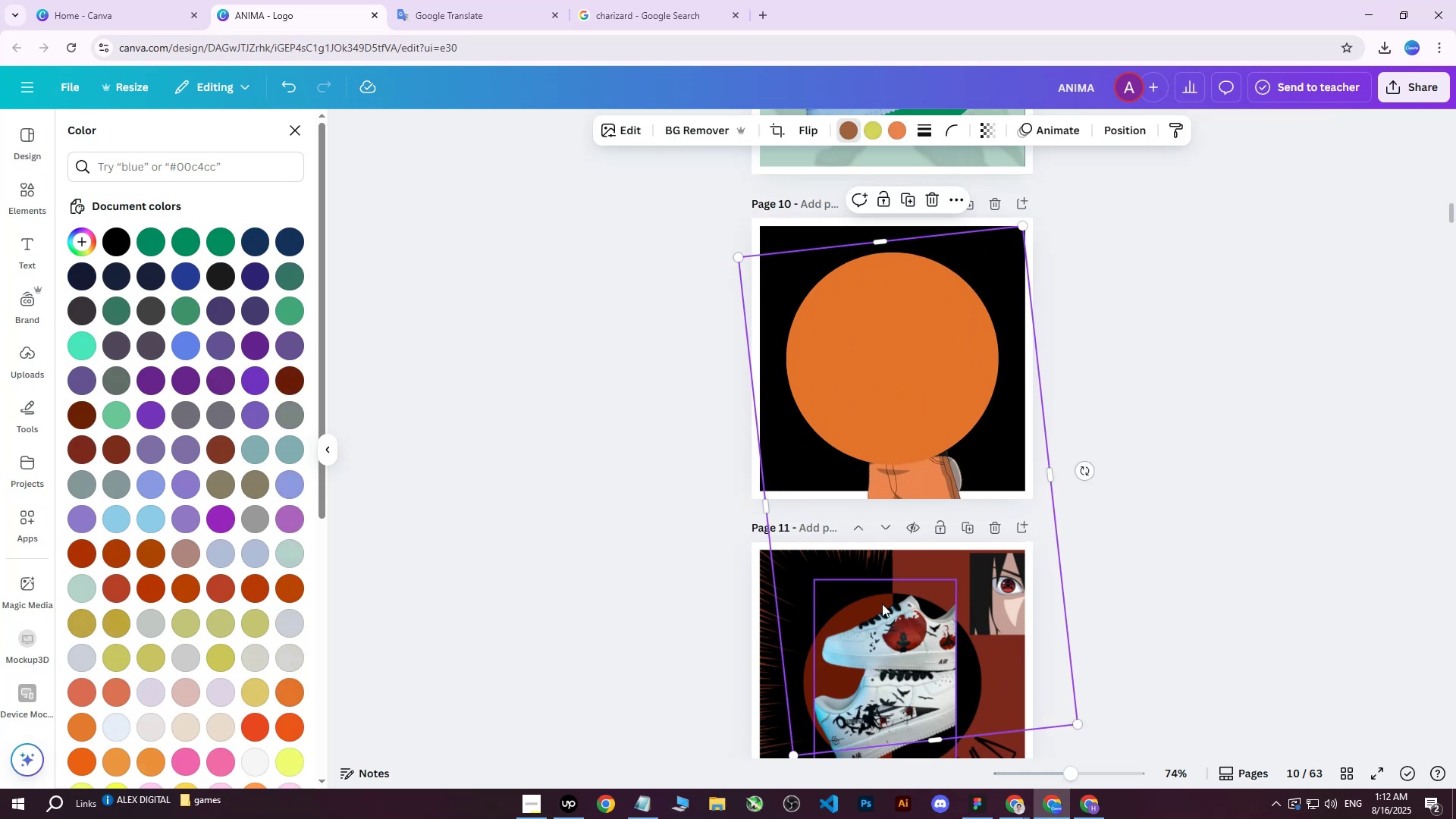 
left_click_drag(start_coordinate=[987, 573], to_coordinate=[1028, 503])
 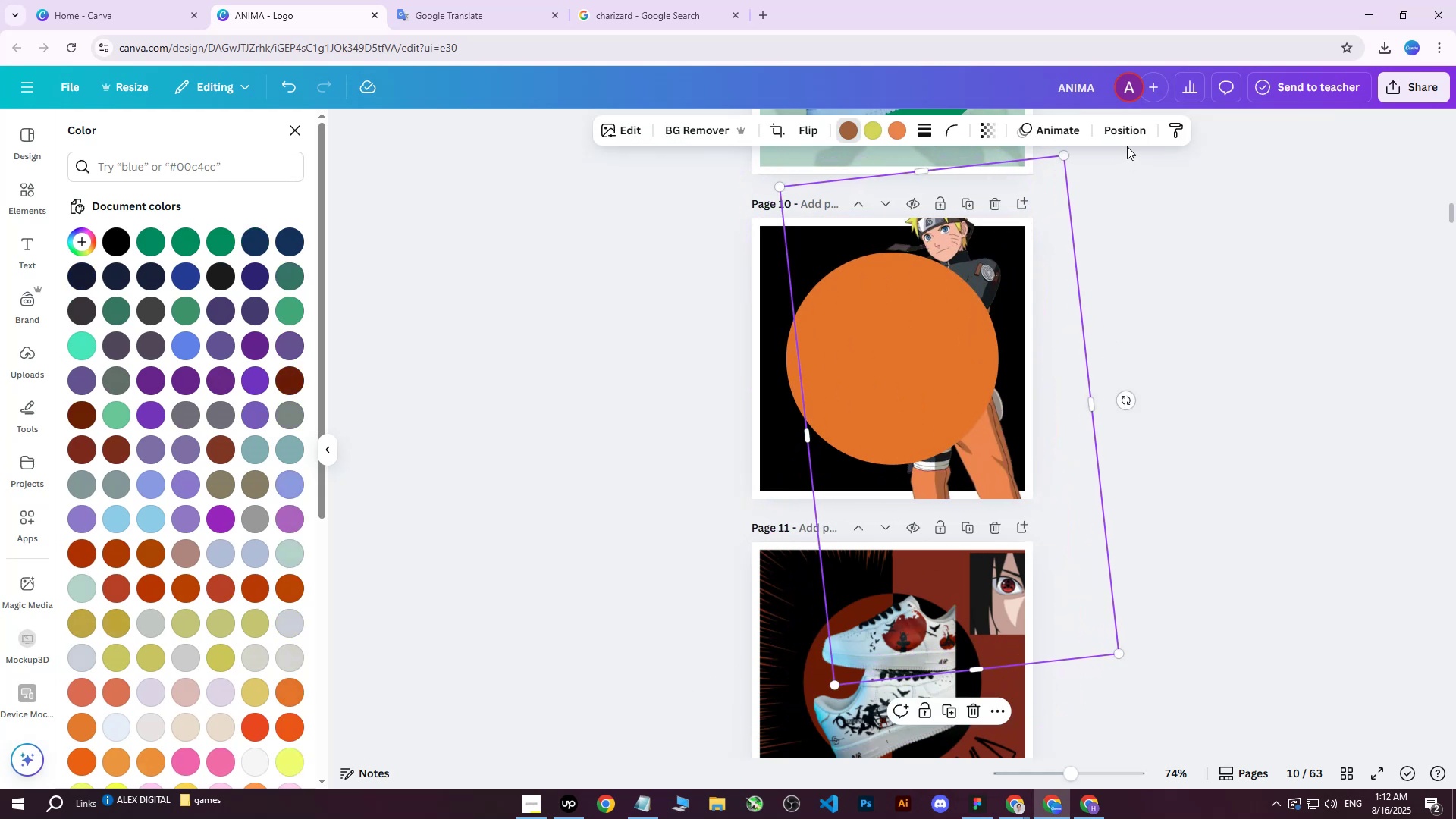 
left_click([1131, 126])
 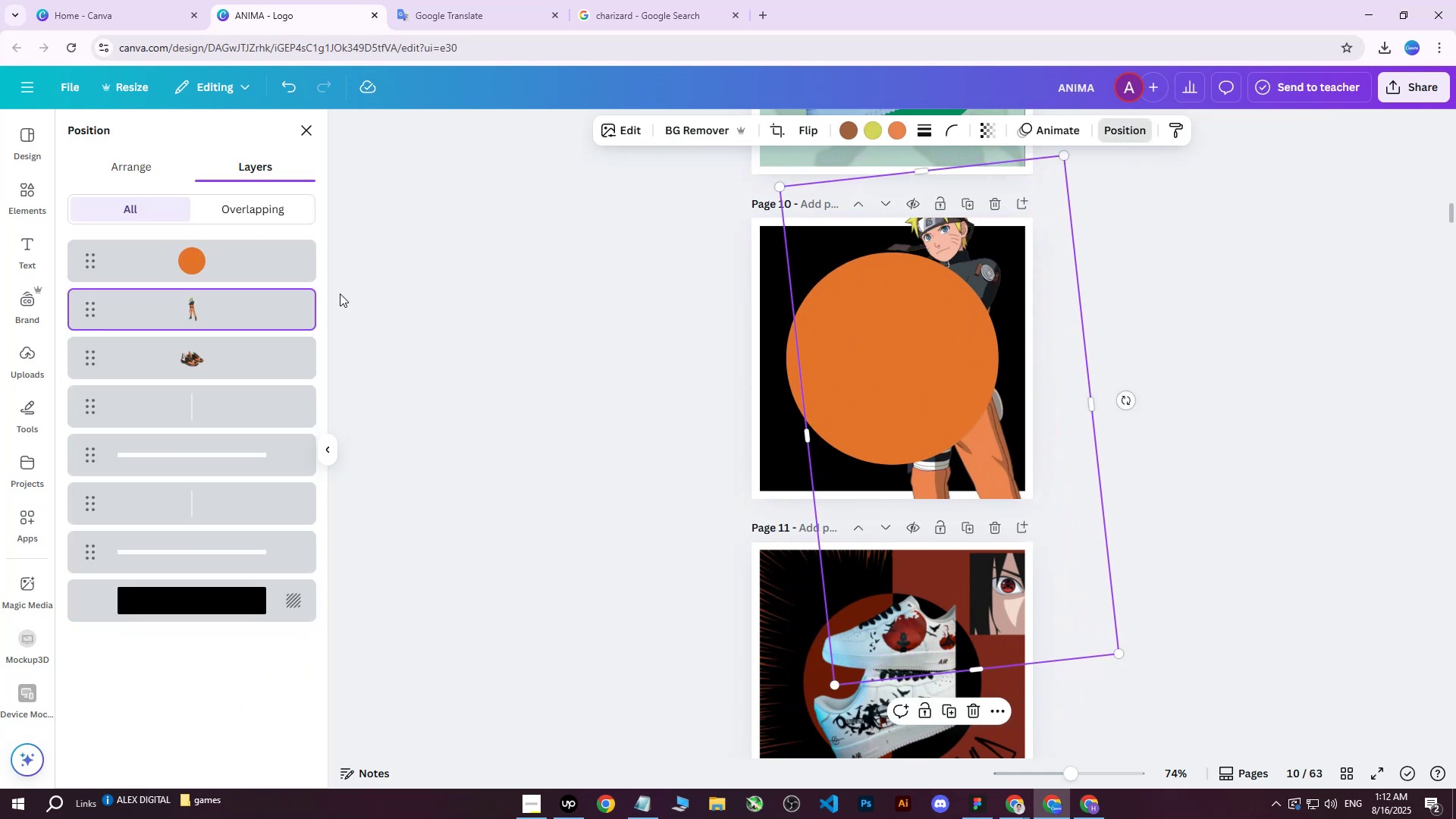 
left_click_drag(start_coordinate=[251, 314], to_coordinate=[210, 573])
 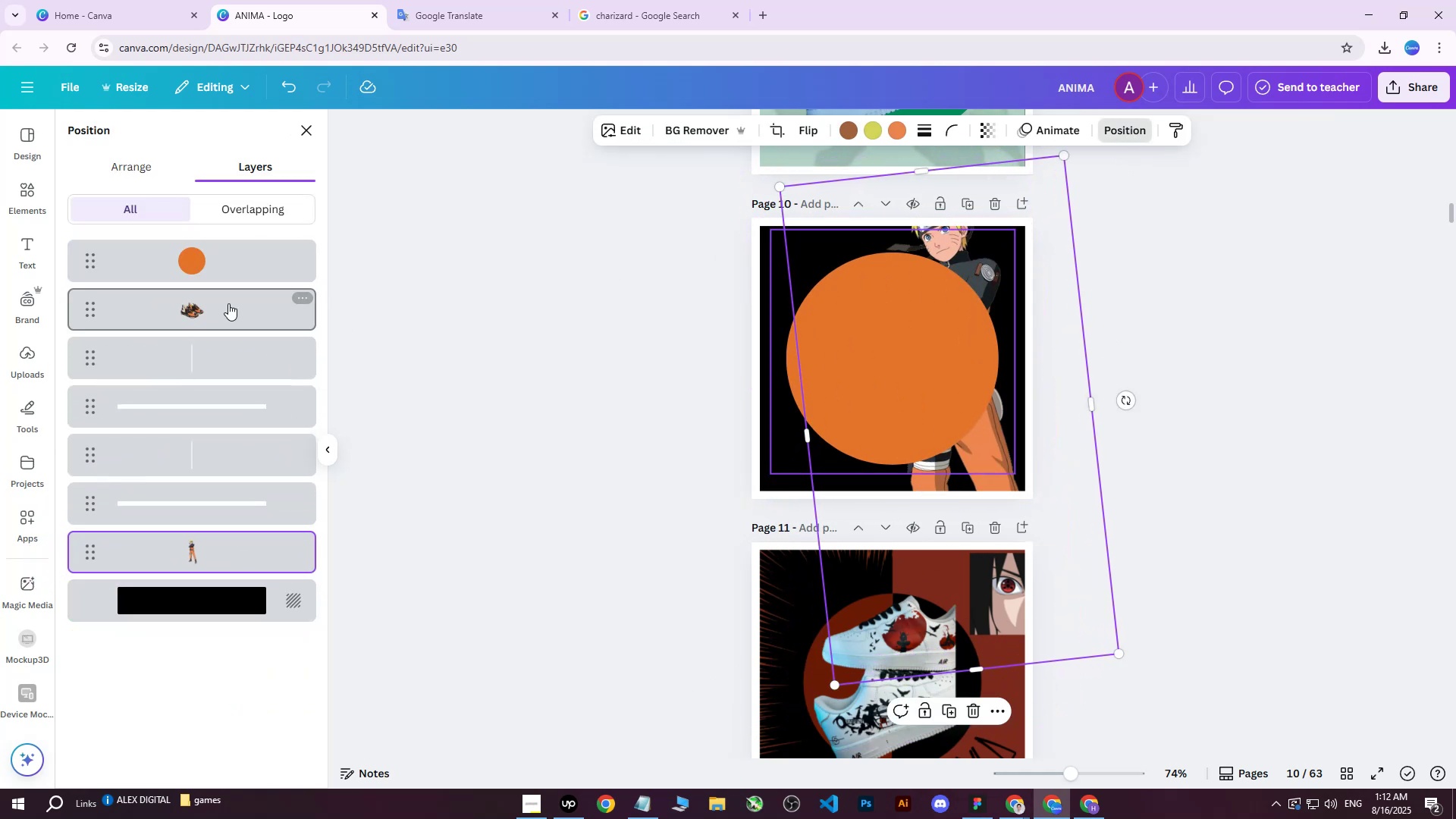 
left_click([194, 310])
 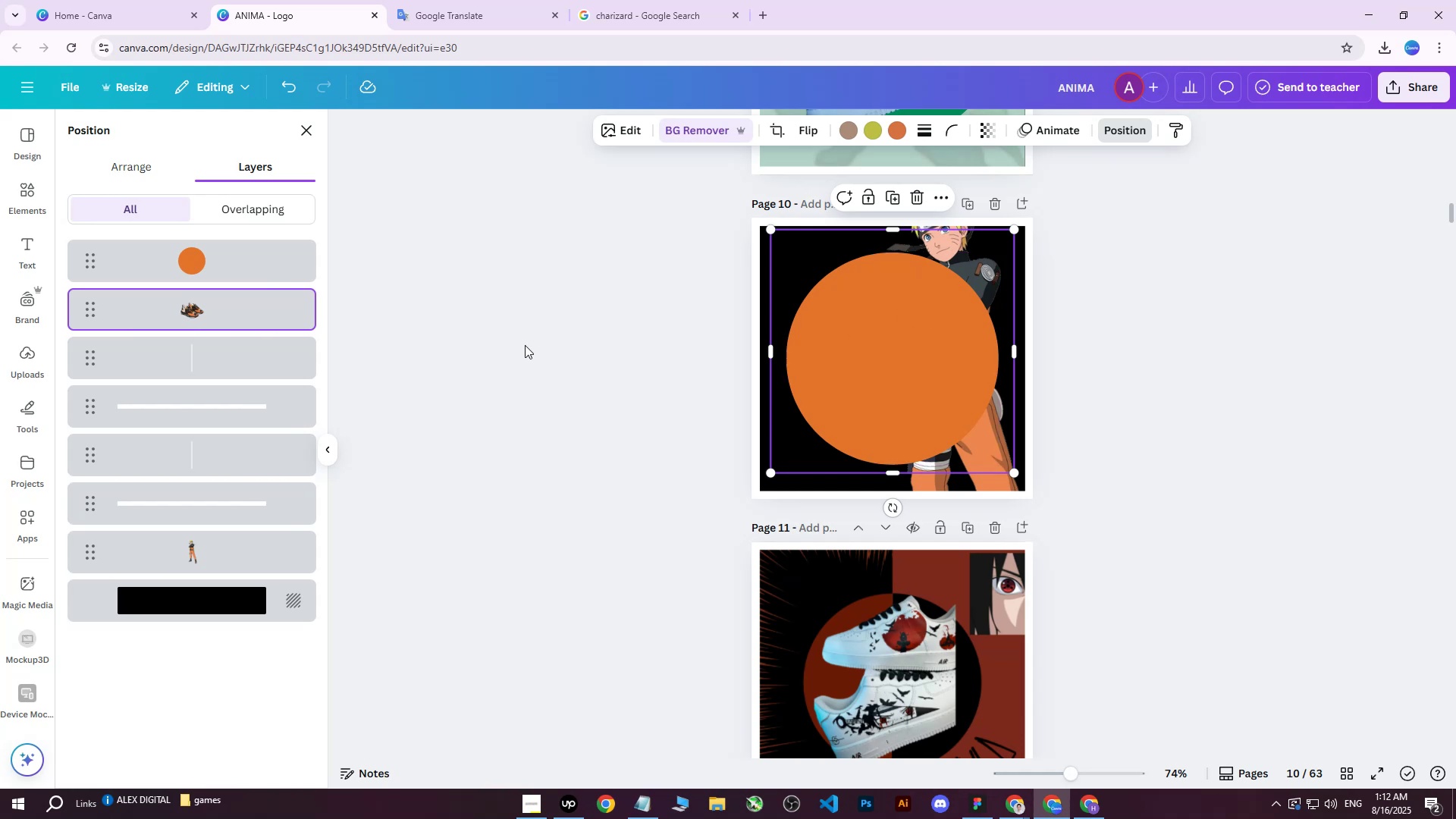 
left_click_drag(start_coordinate=[211, 318], to_coordinate=[203, 258])
 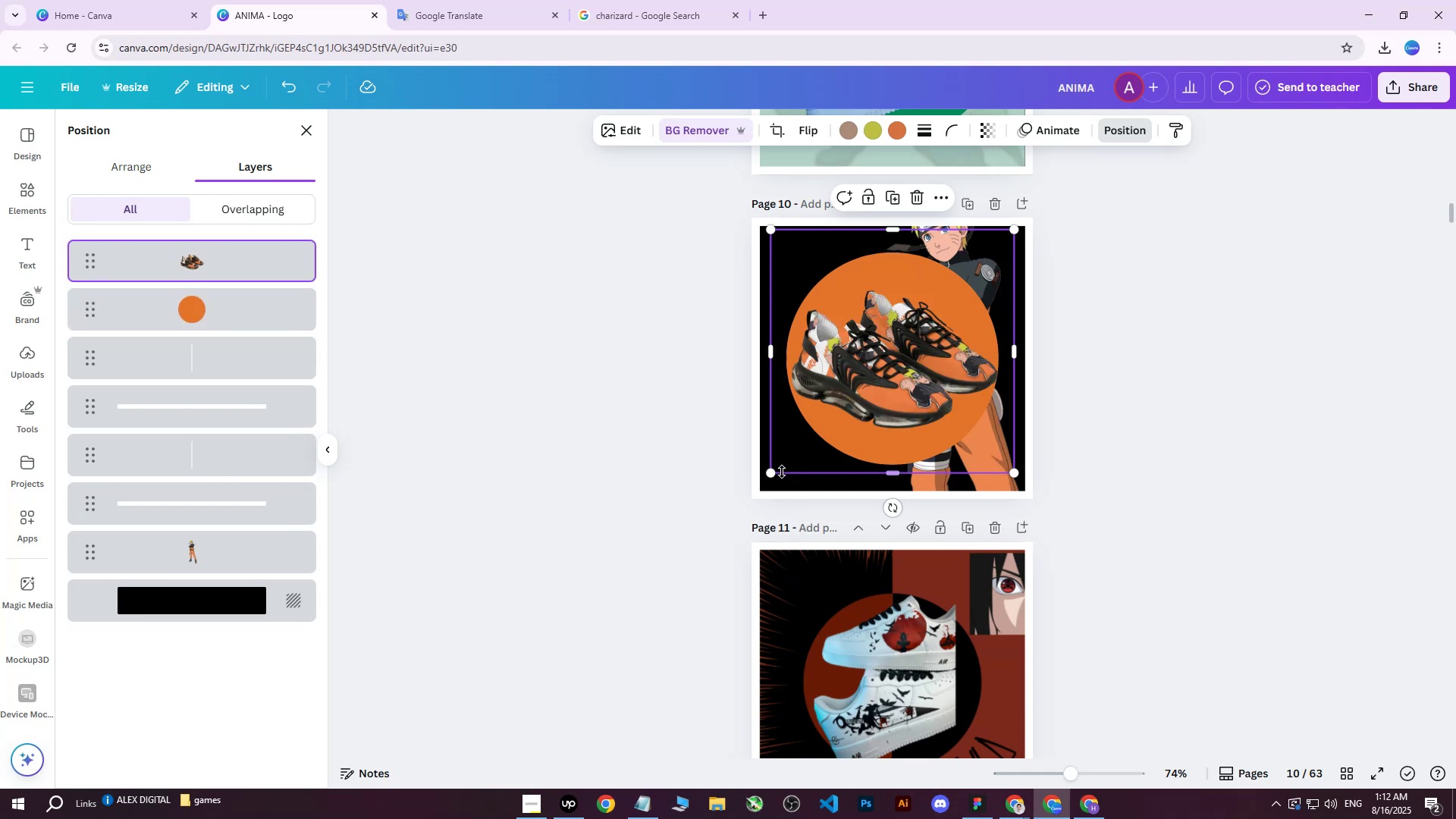 
left_click_drag(start_coordinate=[773, 478], to_coordinate=[691, 574])
 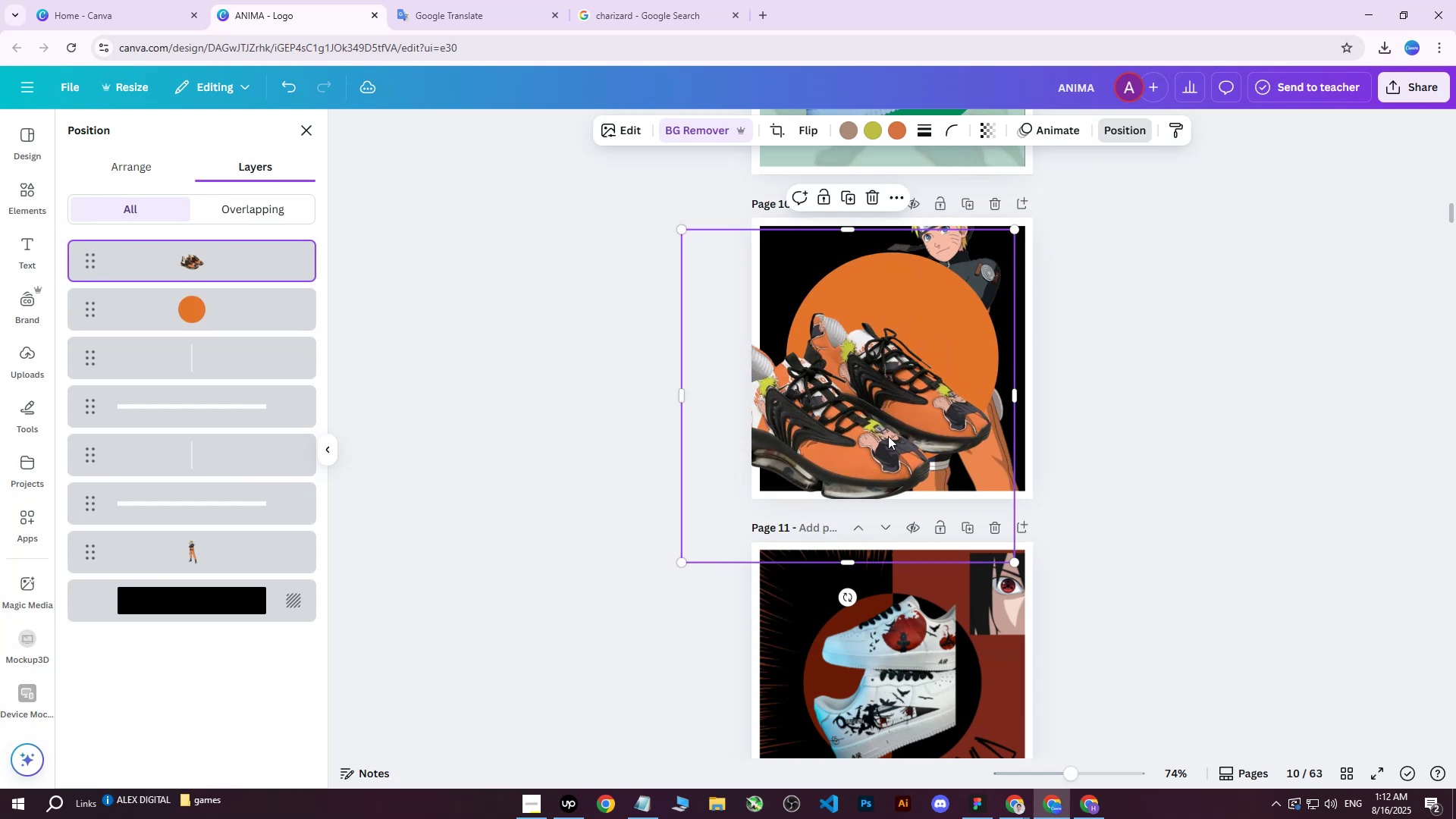 
left_click_drag(start_coordinate=[963, 390], to_coordinate=[1009, 345])
 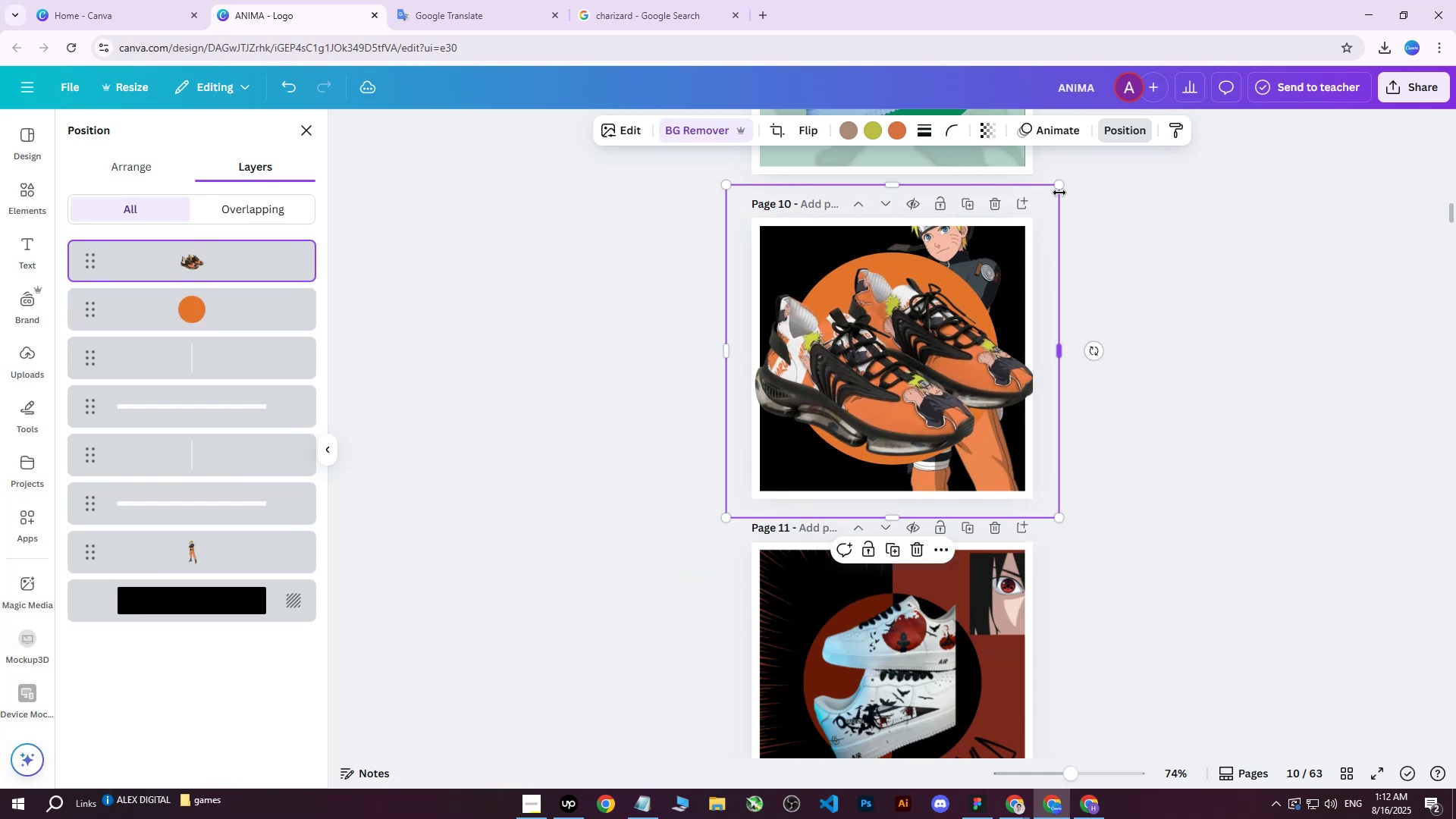 
left_click_drag(start_coordinate=[1057, 188], to_coordinate=[1035, 221])
 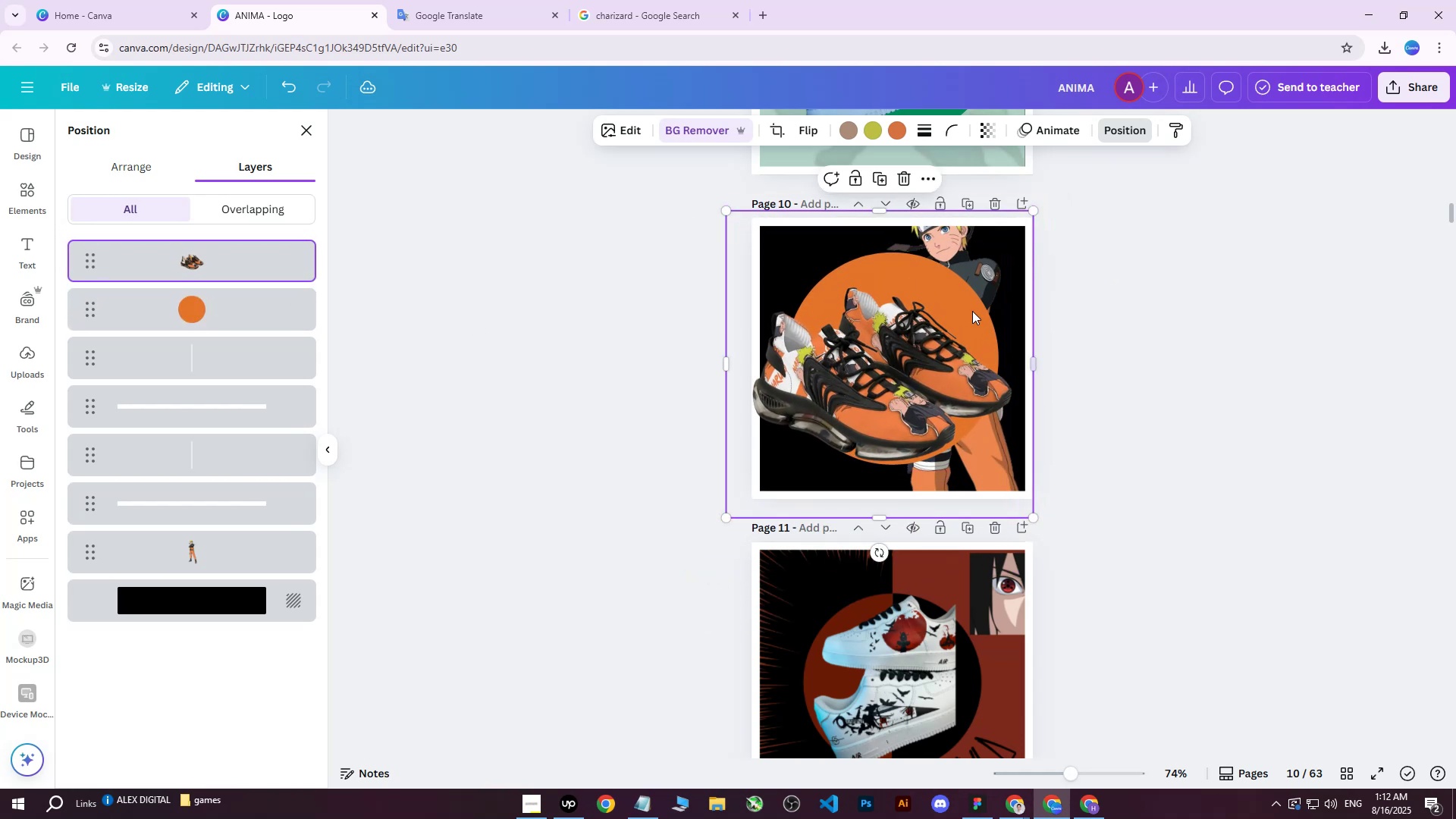 
left_click_drag(start_coordinate=[981, 306], to_coordinate=[986, 284])
 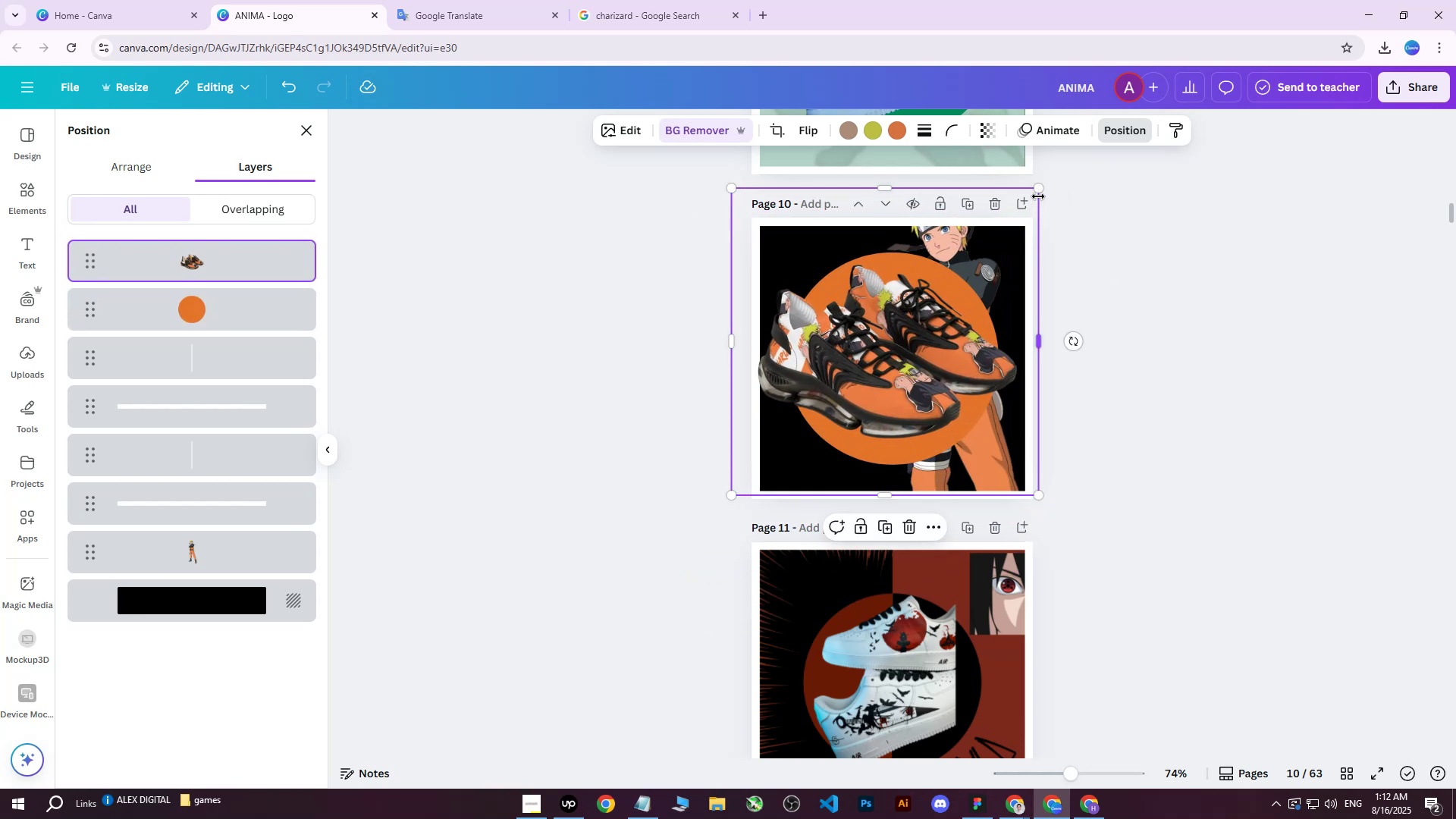 
left_click_drag(start_coordinate=[1039, 190], to_coordinate=[1013, 218])
 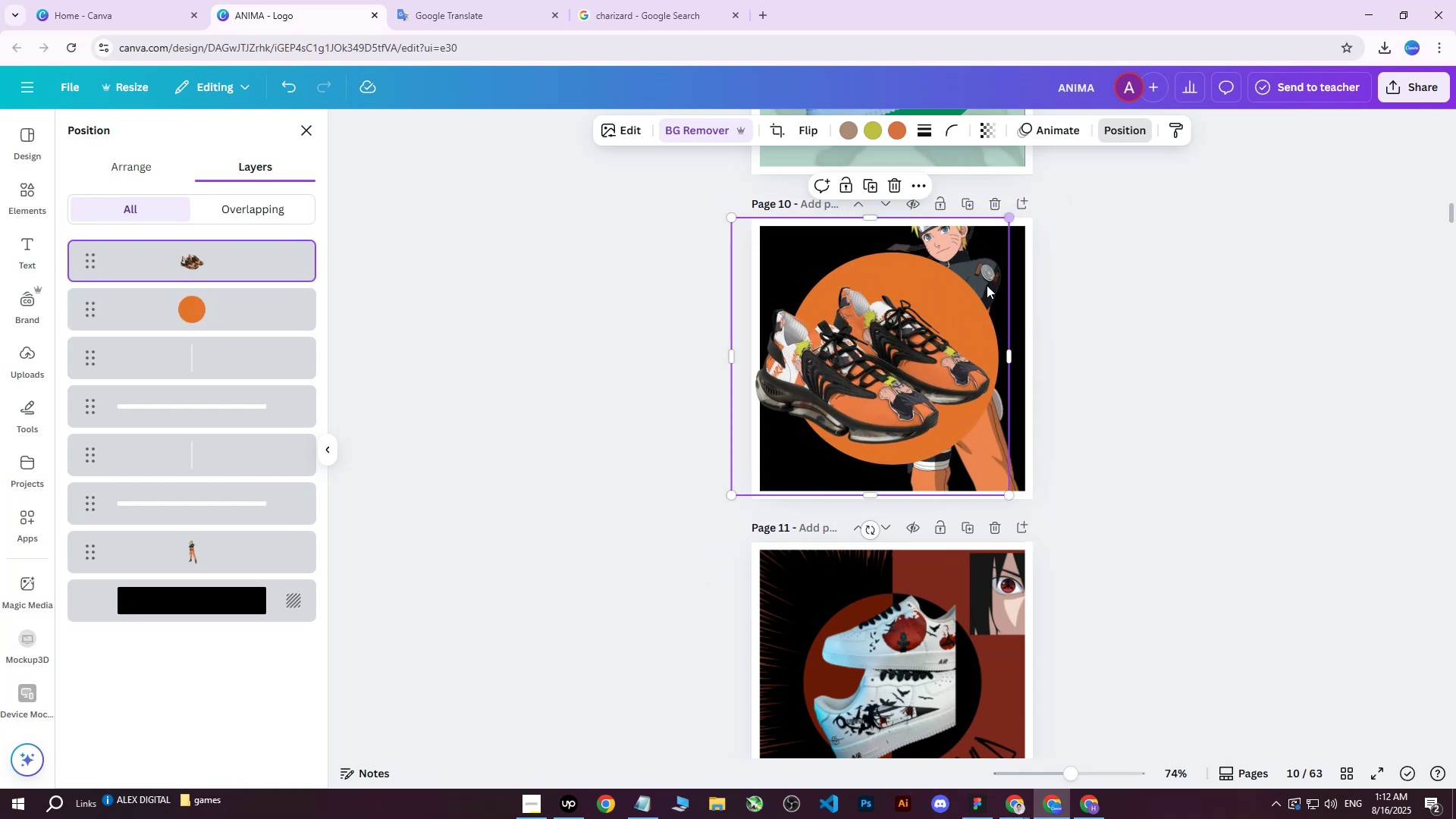 
left_click_drag(start_coordinate=[984, 294], to_coordinate=[1007, 281])
 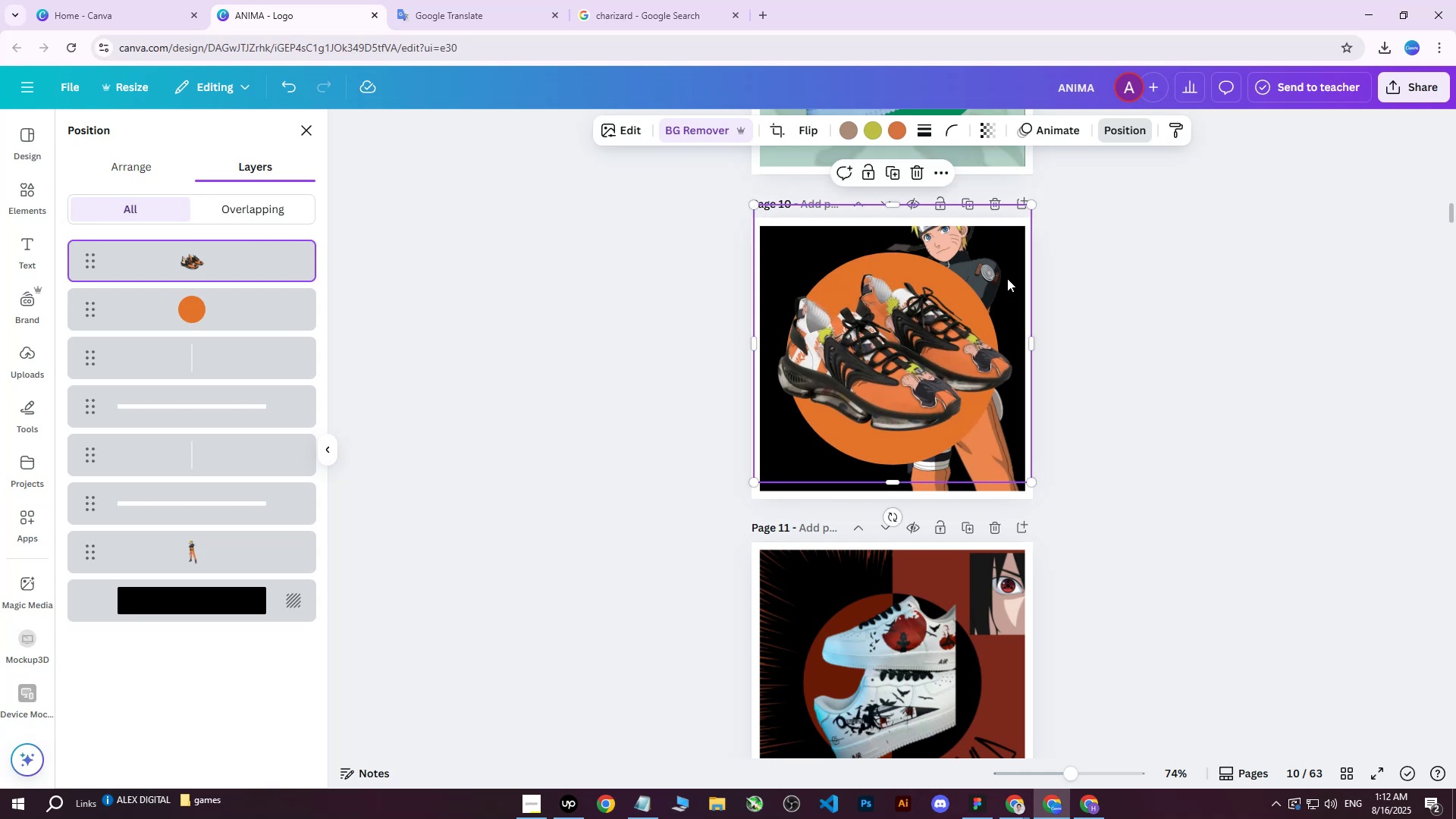 
hold_key(key=ControlLeft, duration=0.45)
scroll: coordinate [967, 296], scroll_direction: up, amount: 3.0
 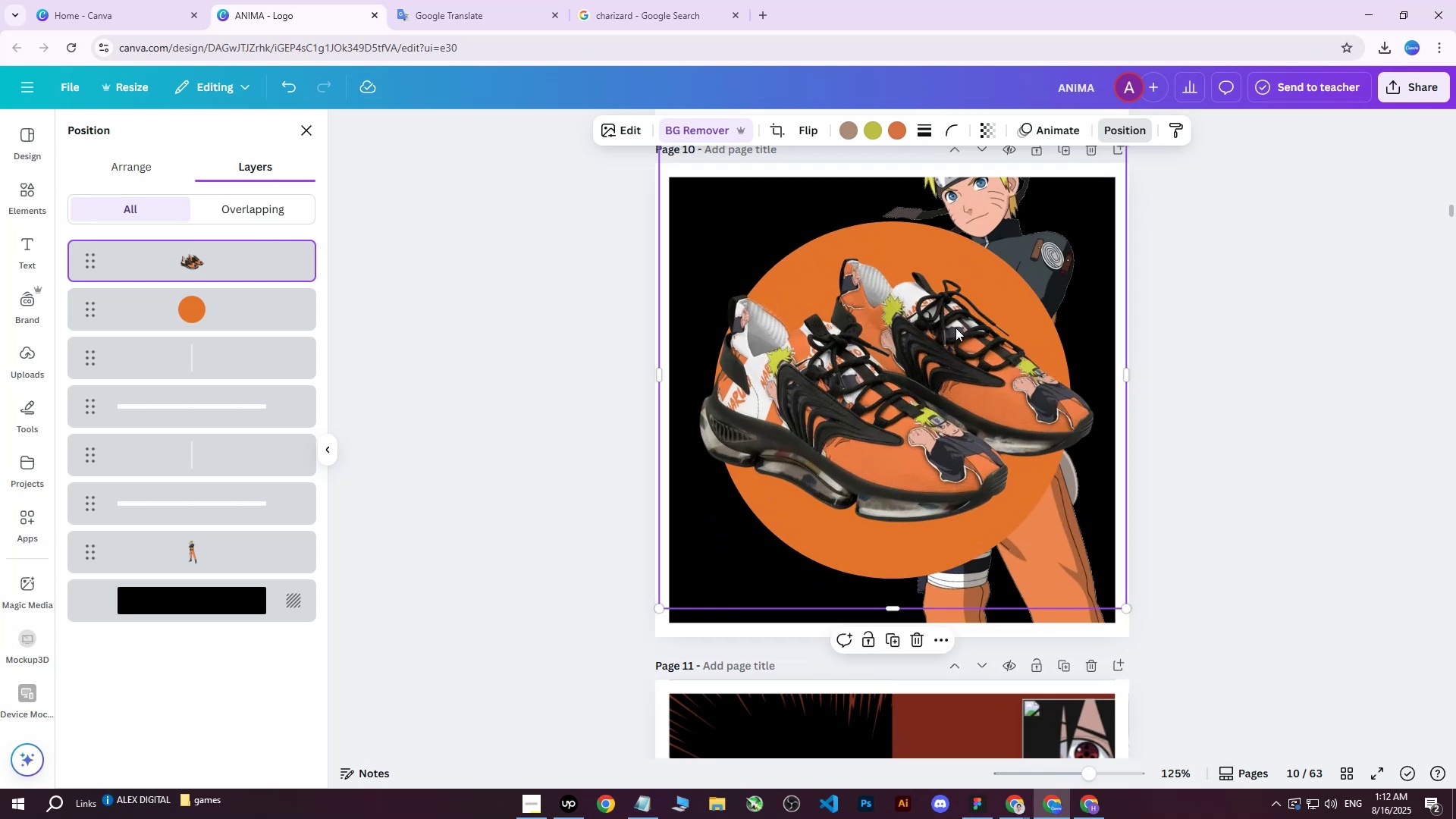 
left_click_drag(start_coordinate=[955, 325], to_coordinate=[953, 318])
 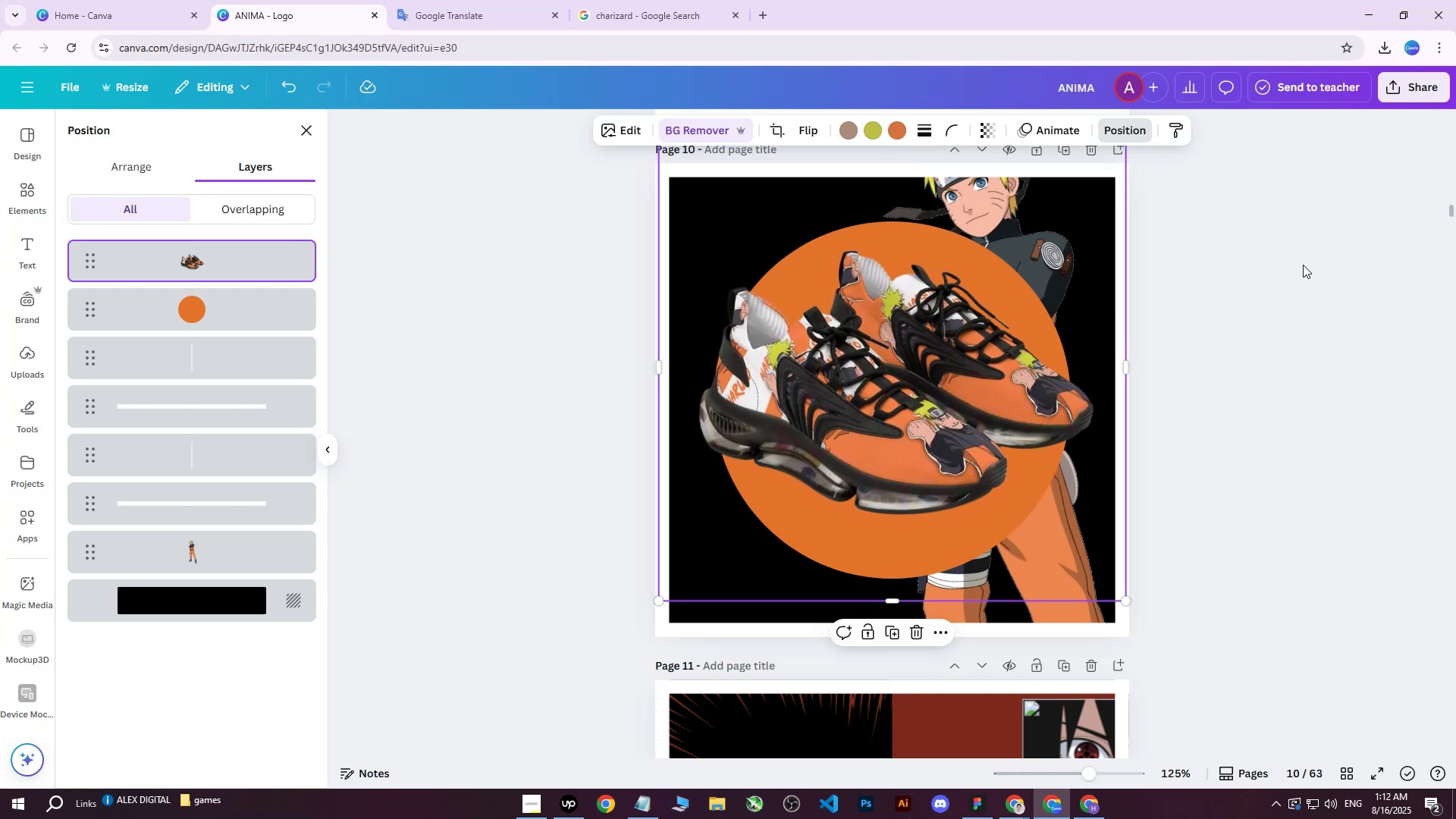 
left_click([1303, 265])
 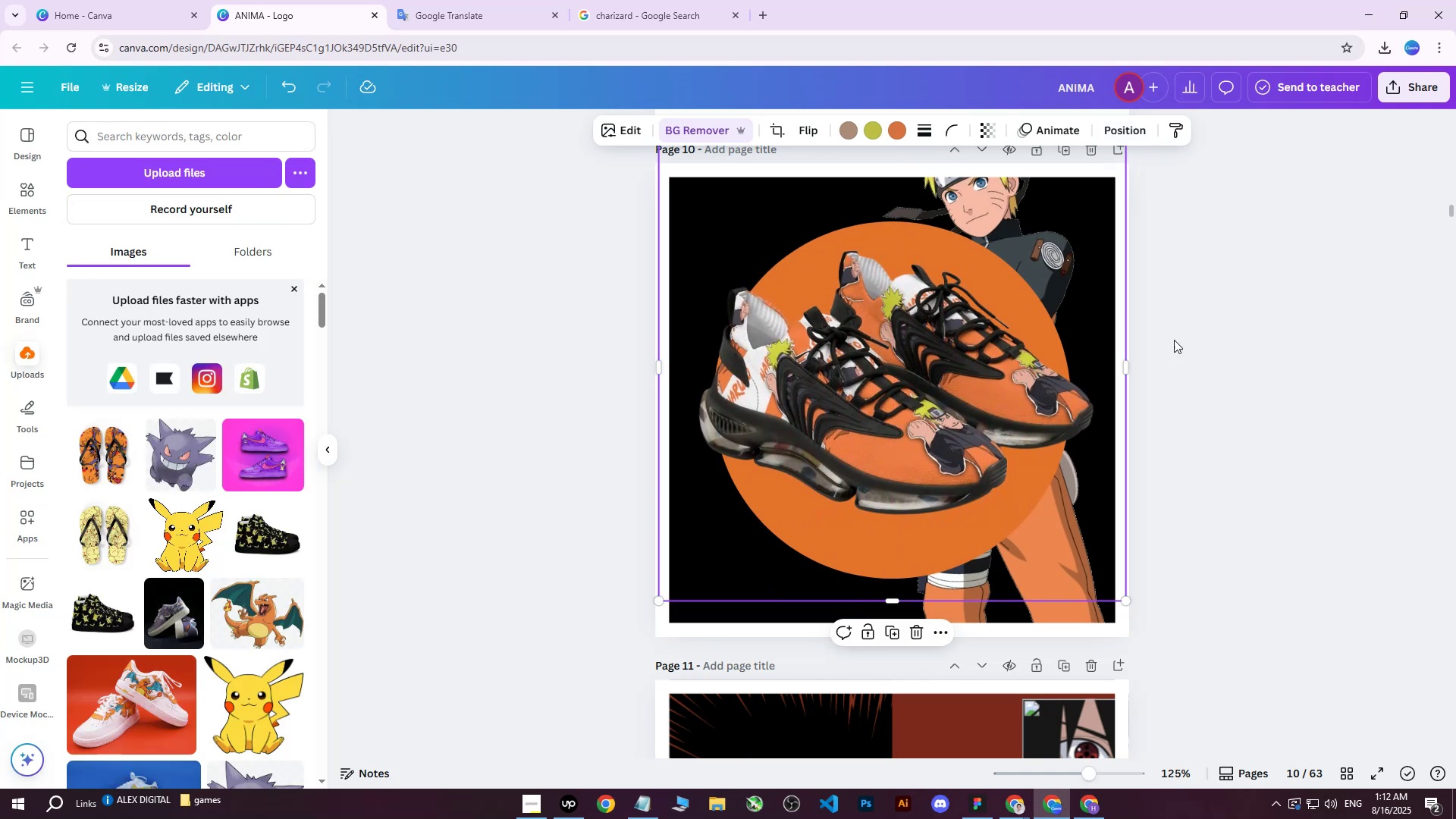 
left_click([1245, 345])
 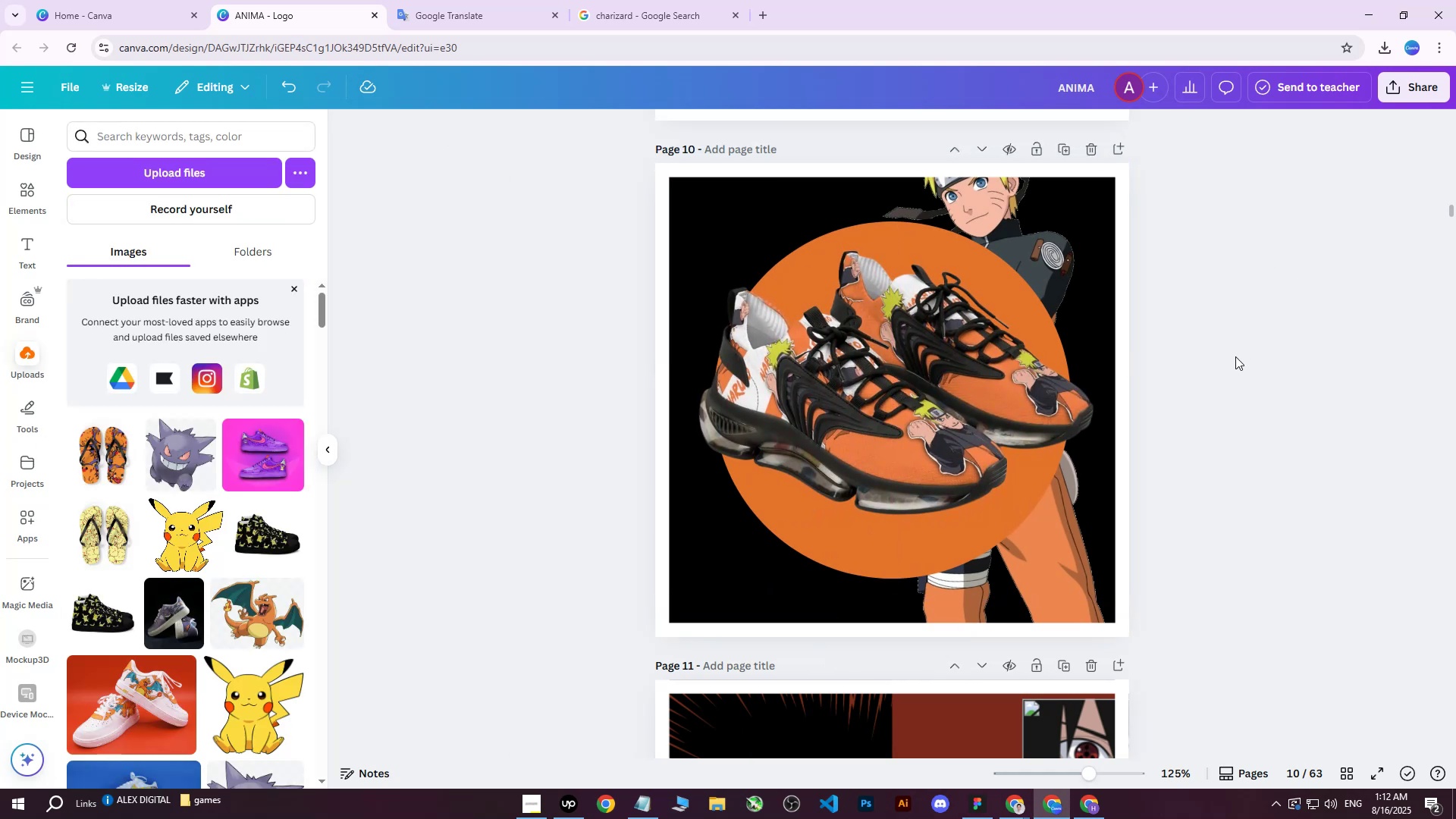 
scroll: coordinate [1232, 352], scroll_direction: none, amount: 0.0
 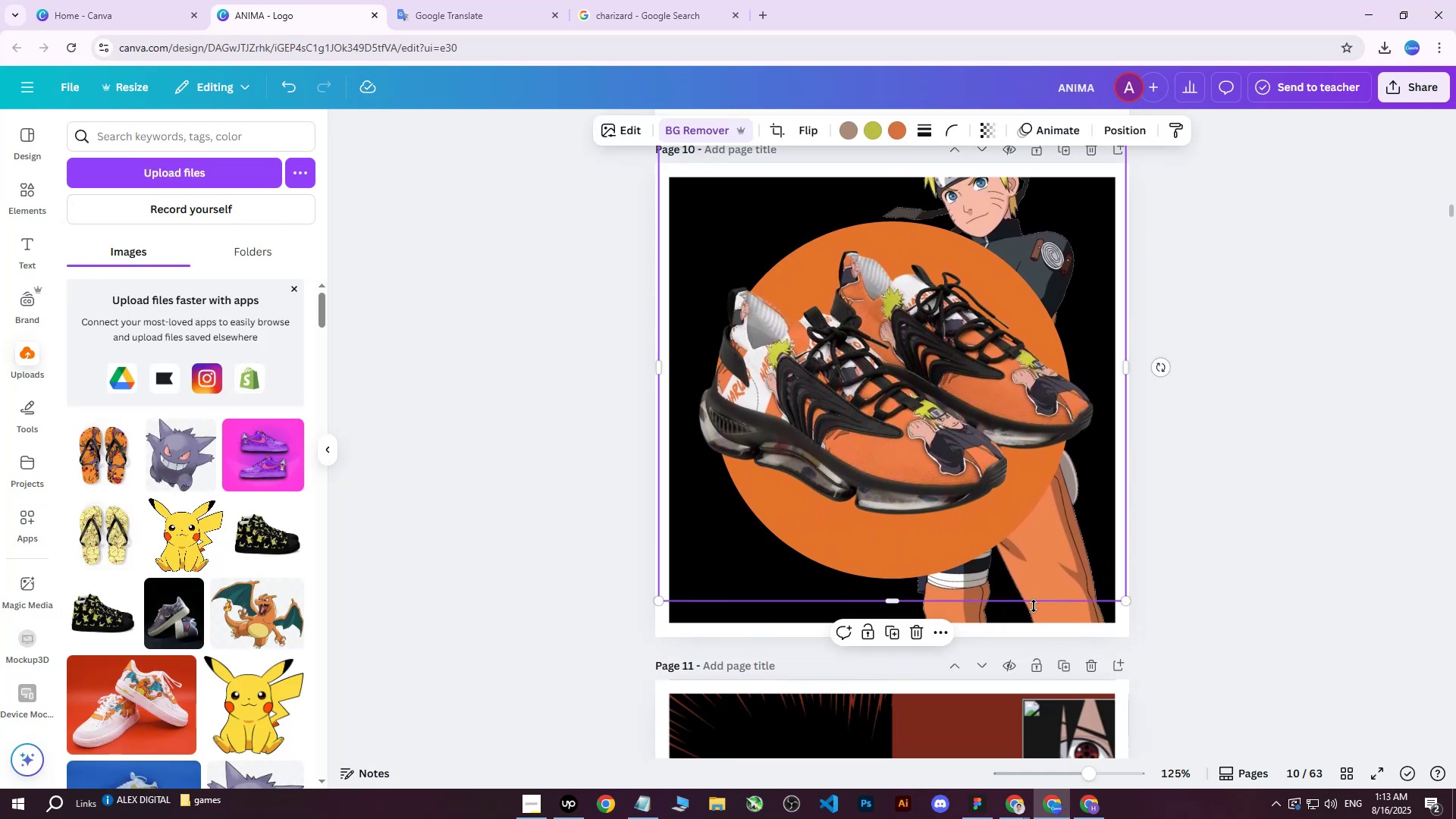 
double_click([996, 613])
 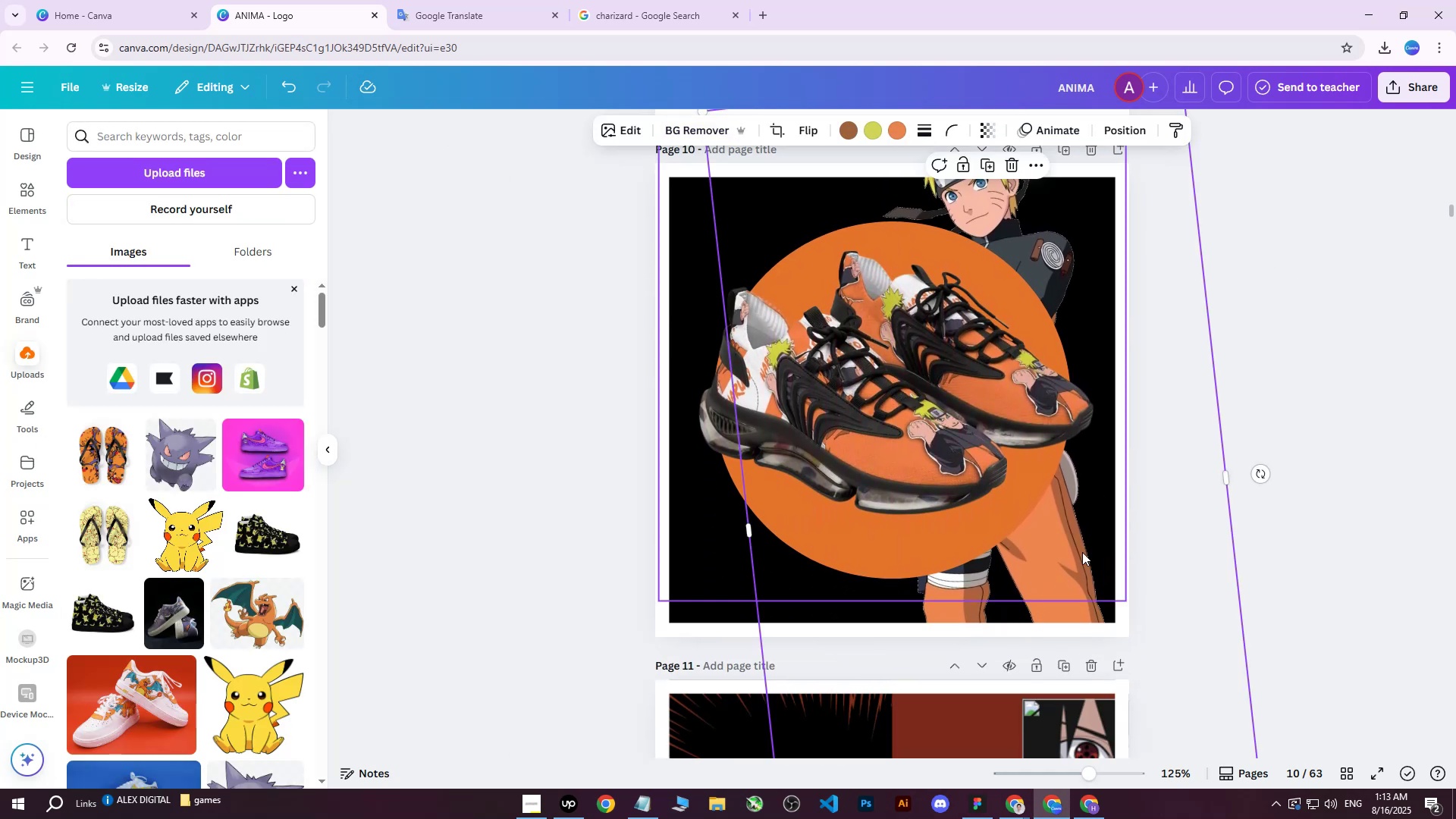 
hold_key(key=ArrowDown, duration=0.97)
 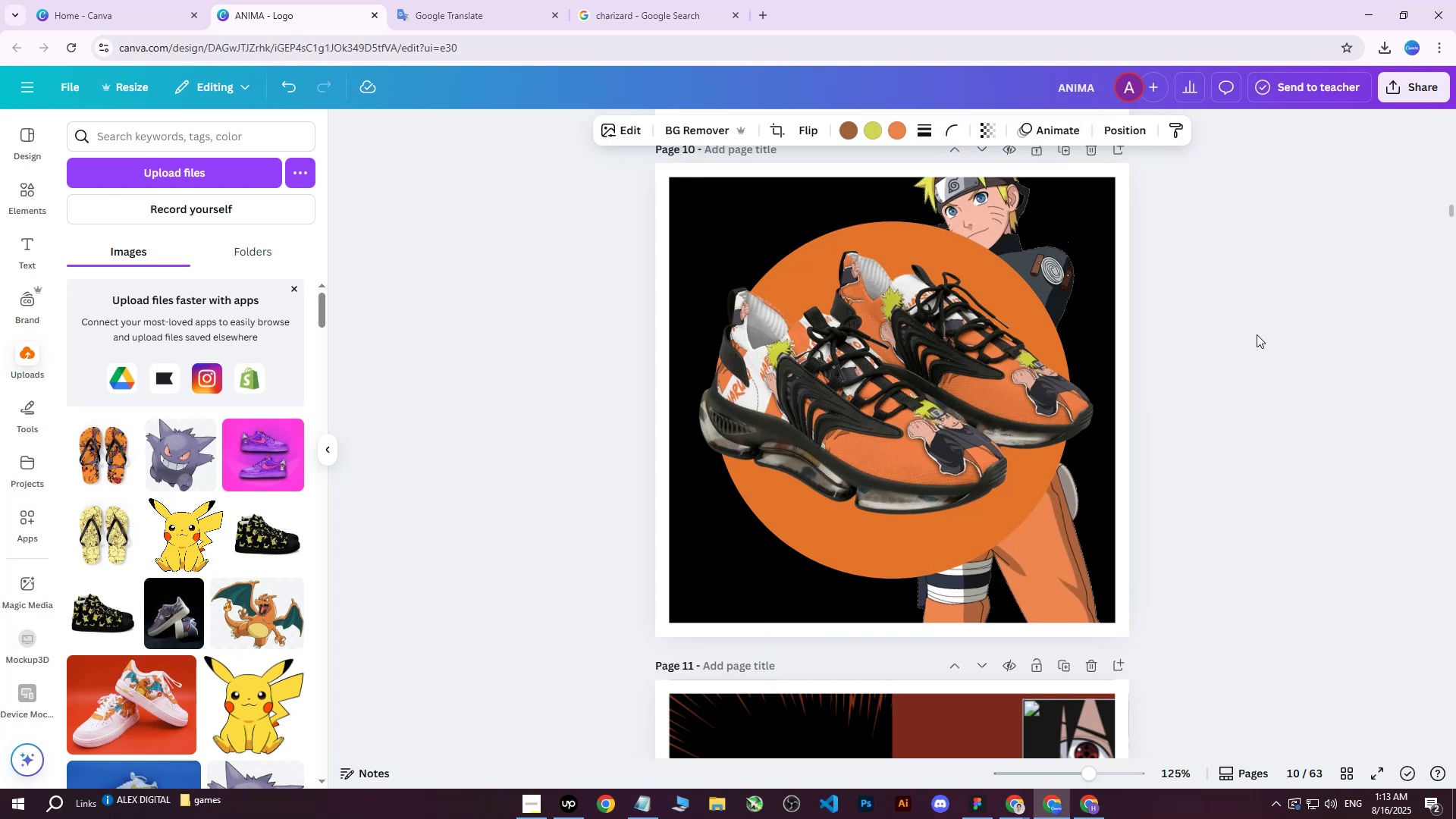 
left_click([1257, 334])
 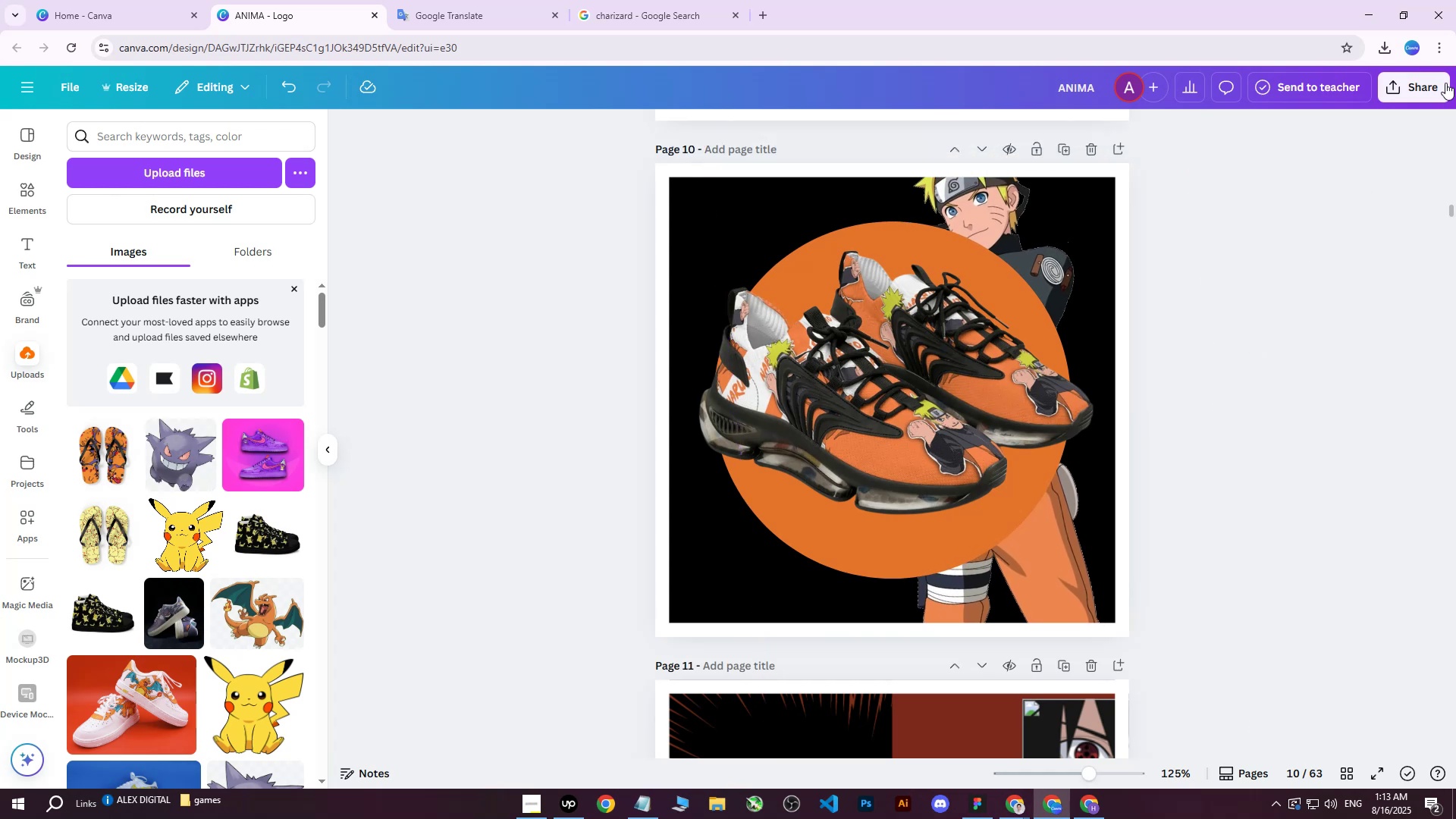 
left_click([1439, 65])
 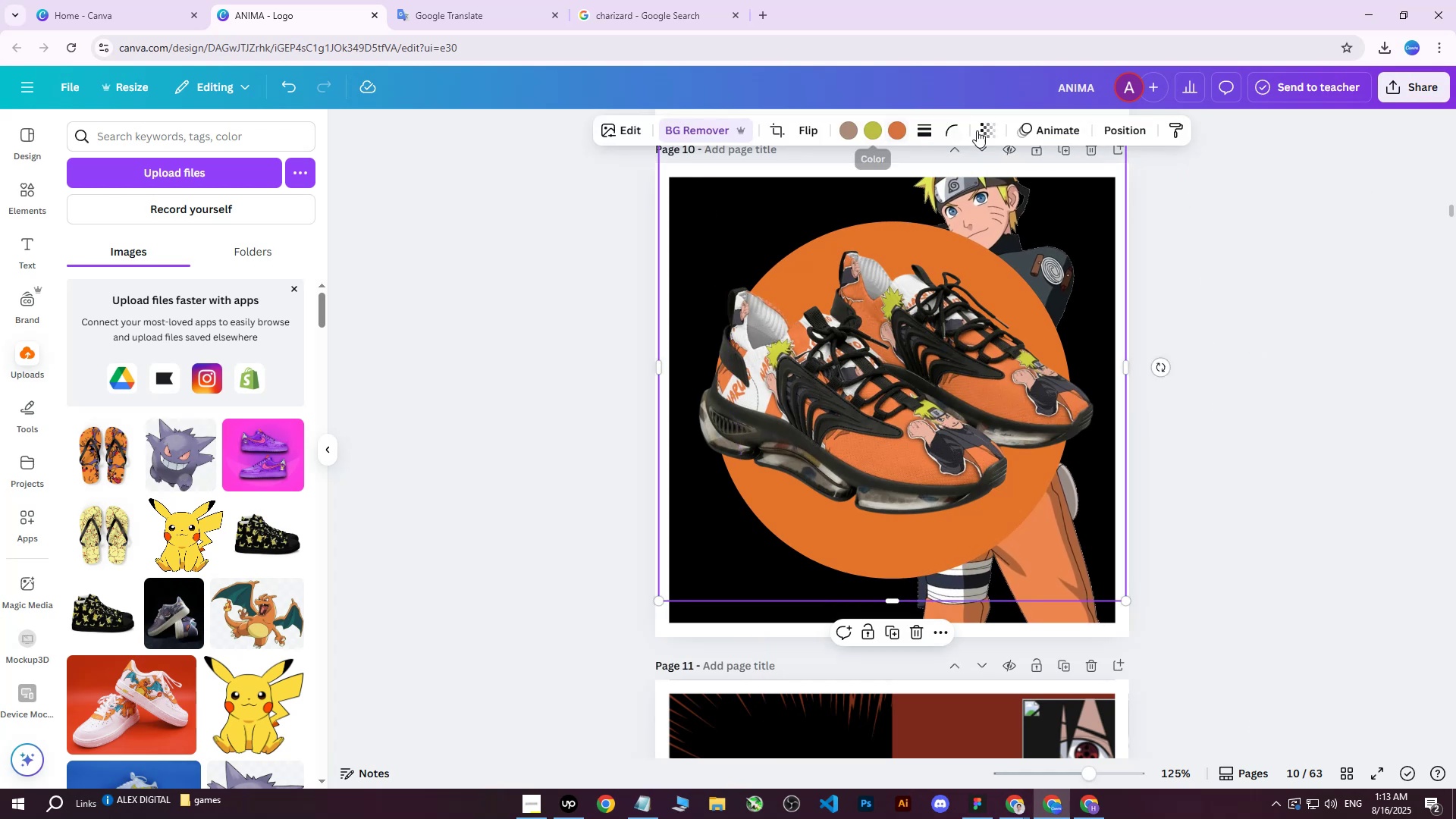 
left_click([989, 129])
 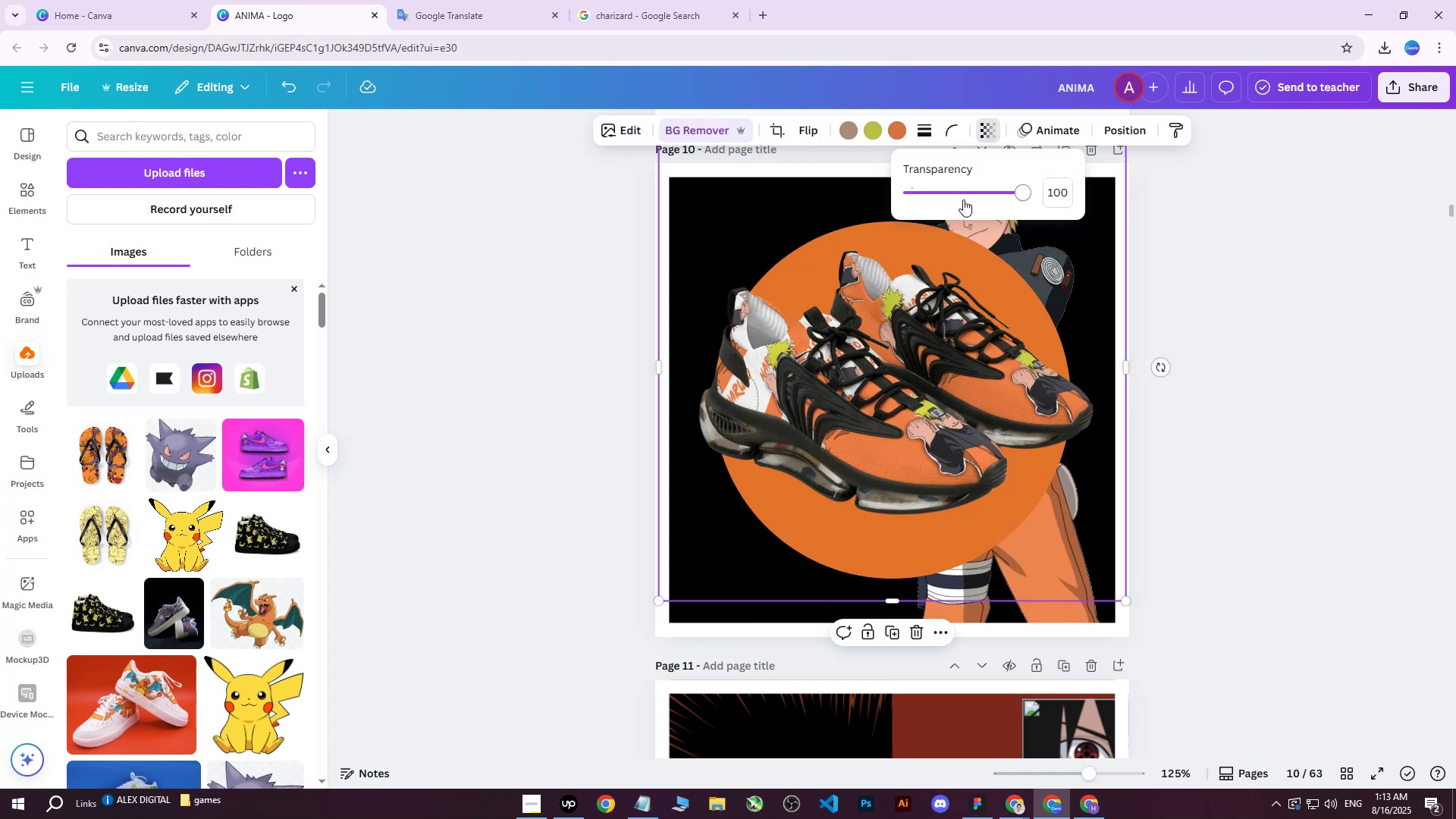 
left_click_drag(start_coordinate=[974, 195], to_coordinate=[930, 194])
 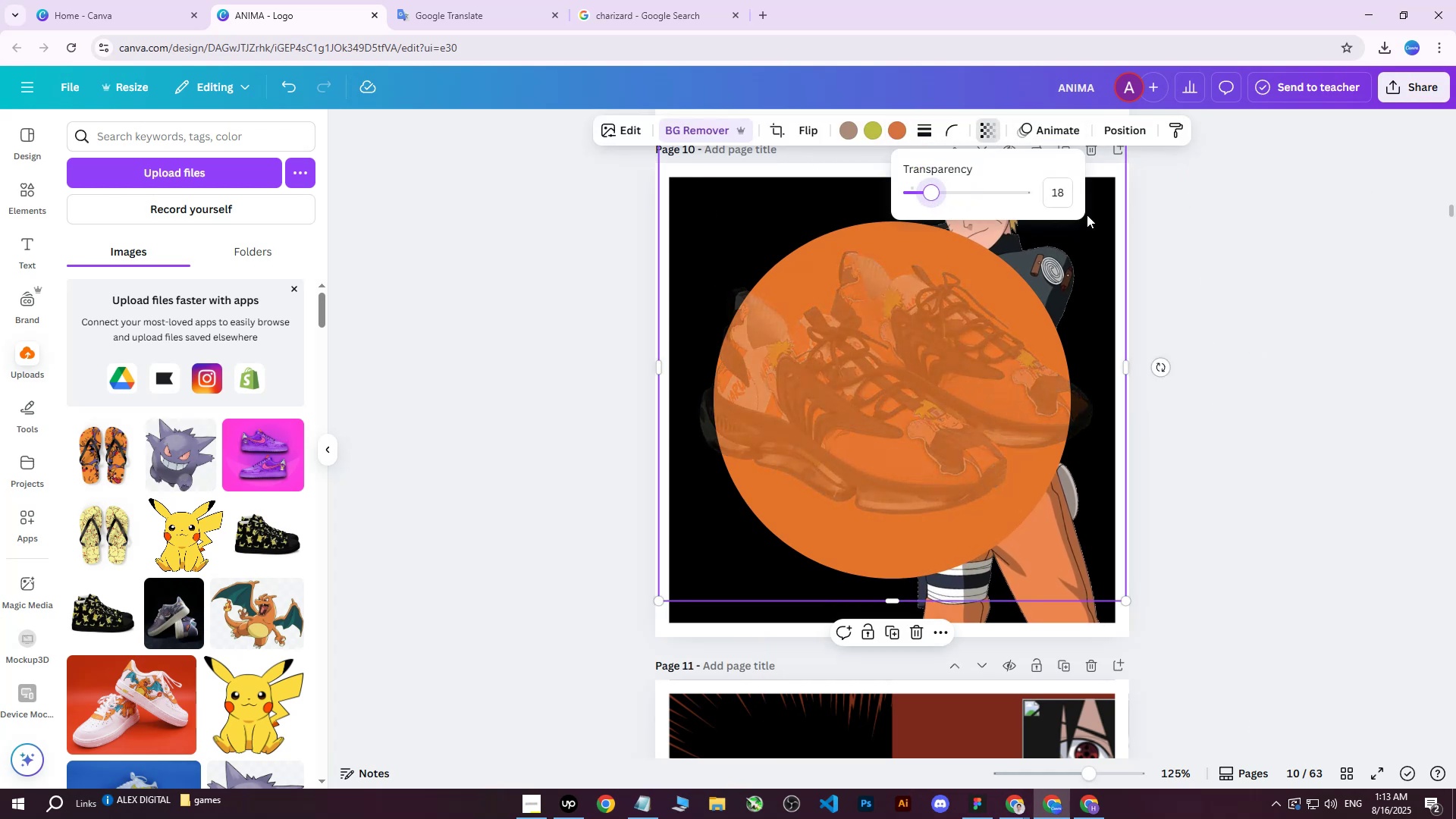 
key(Control+Z)
 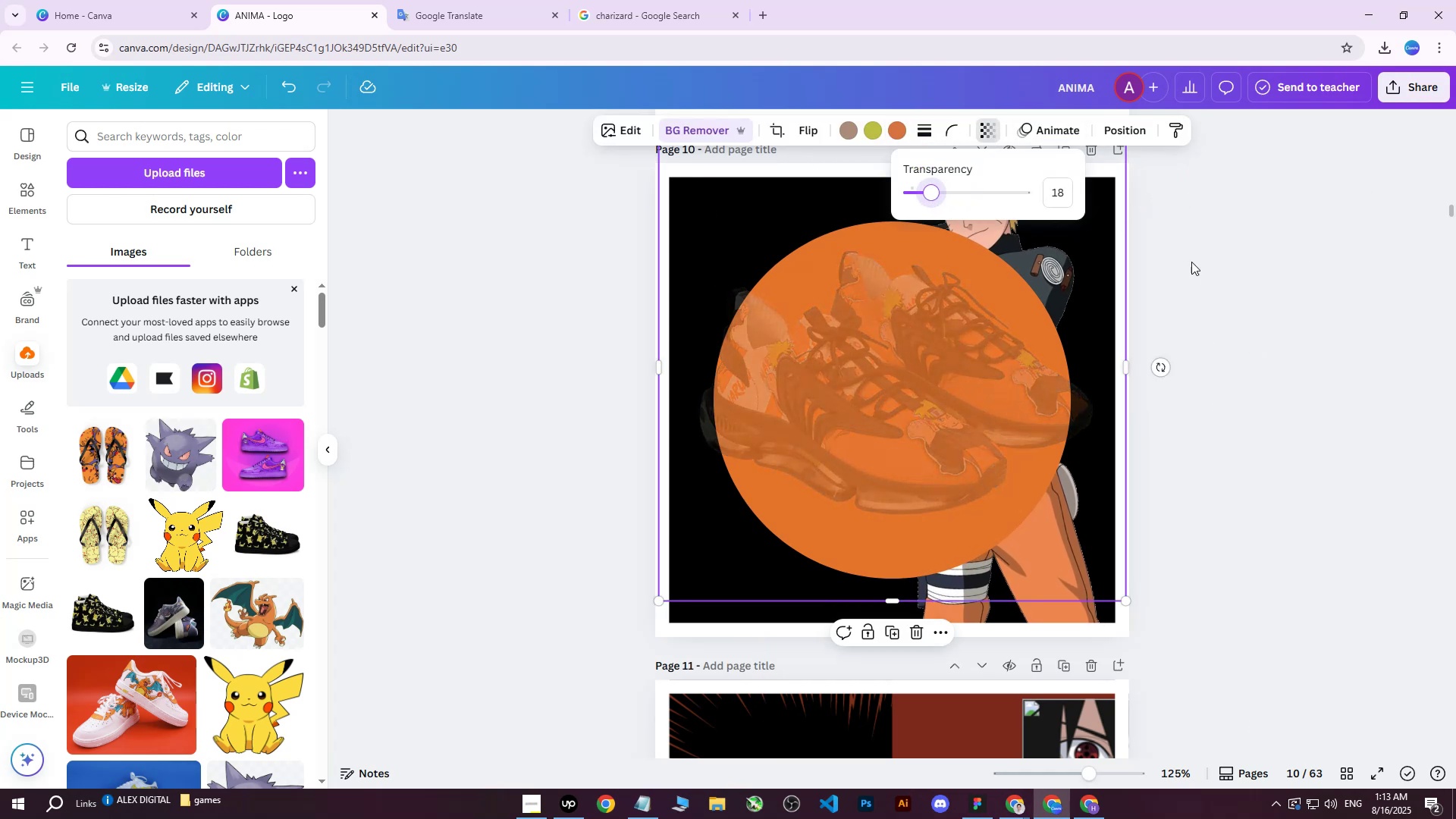 
left_click([1194, 267])
 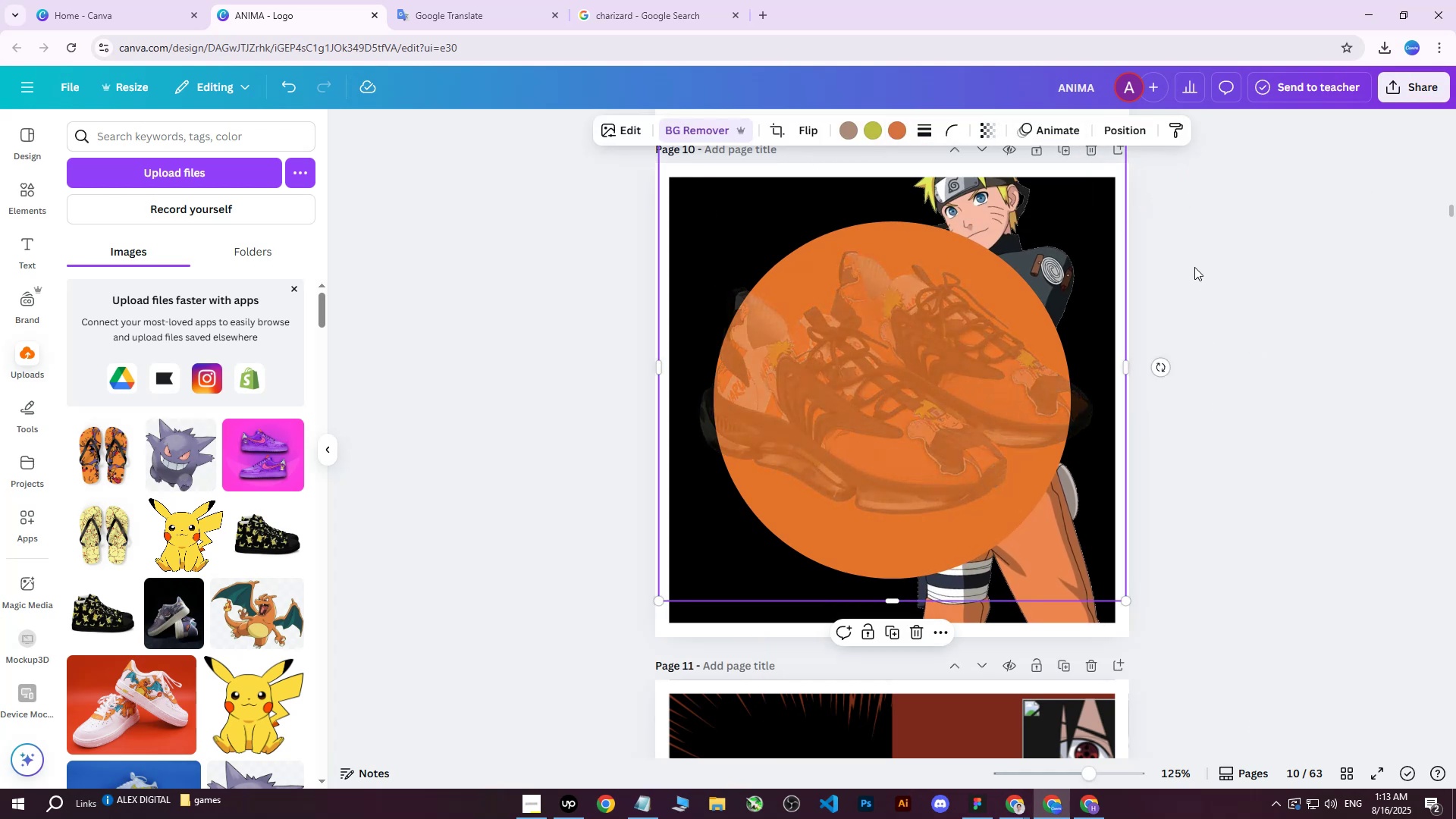 
key(Control+Z)
 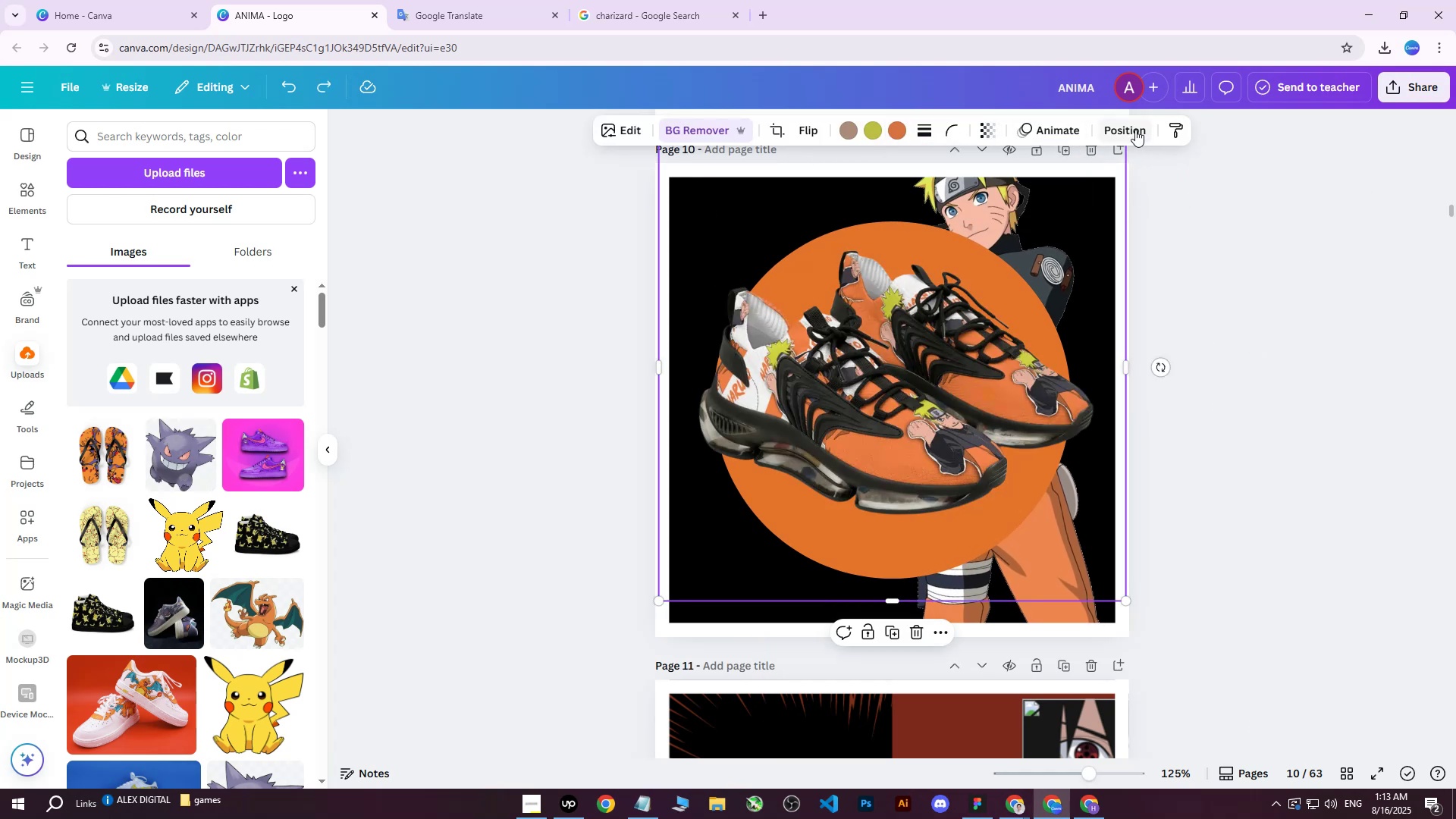 
left_click([1135, 130])
 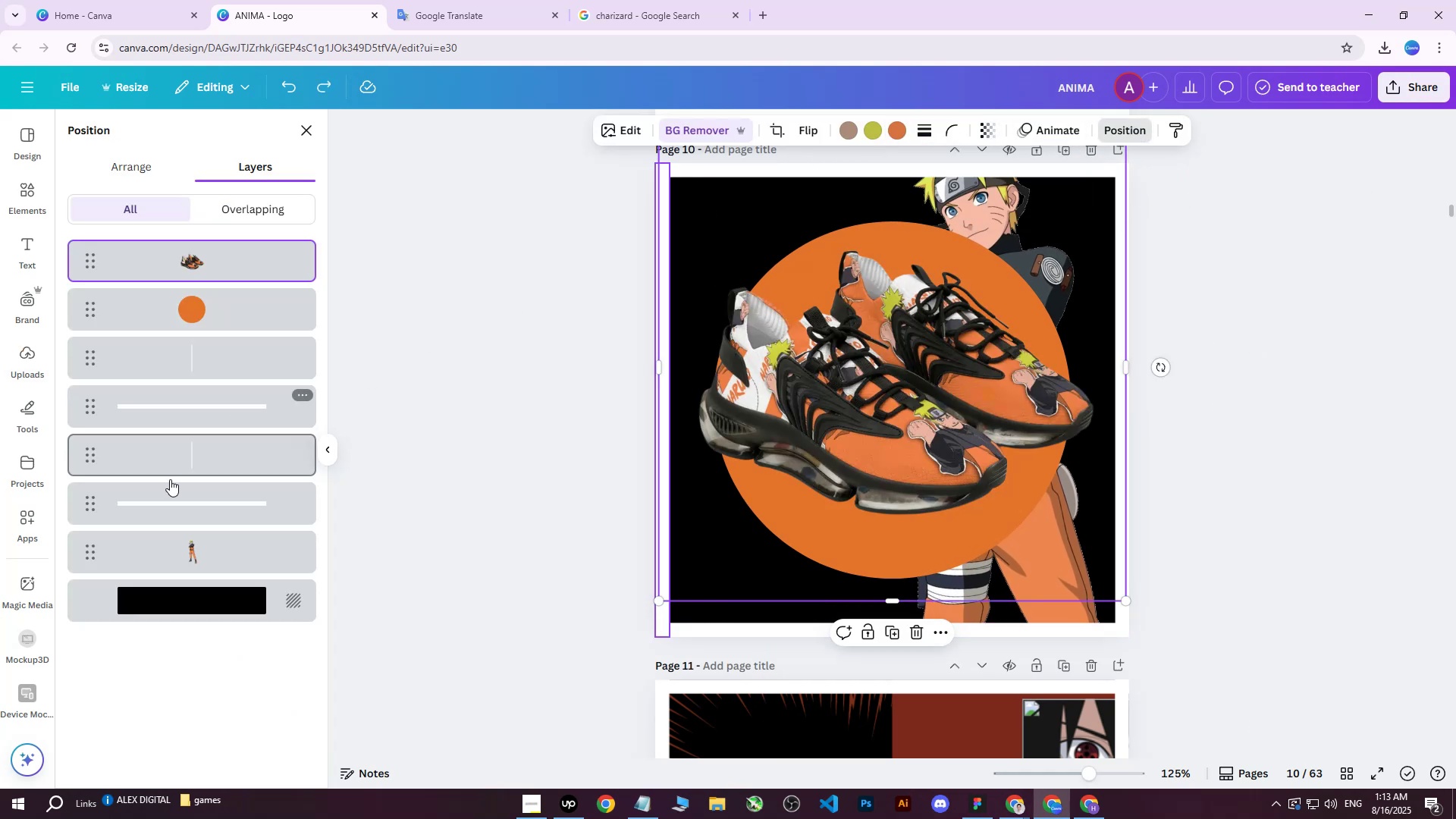 
left_click([167, 557])
 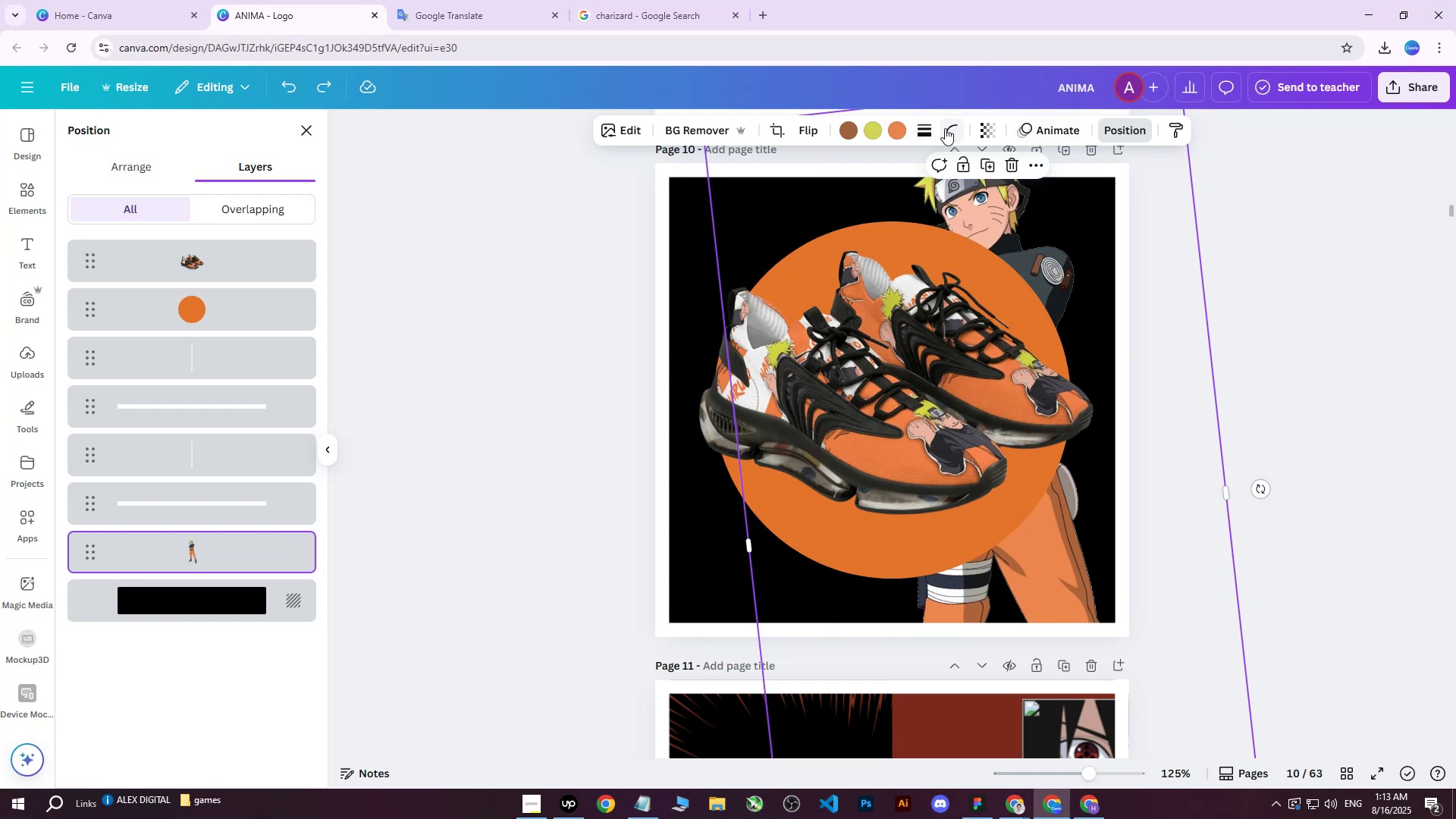 
left_click([989, 131])
 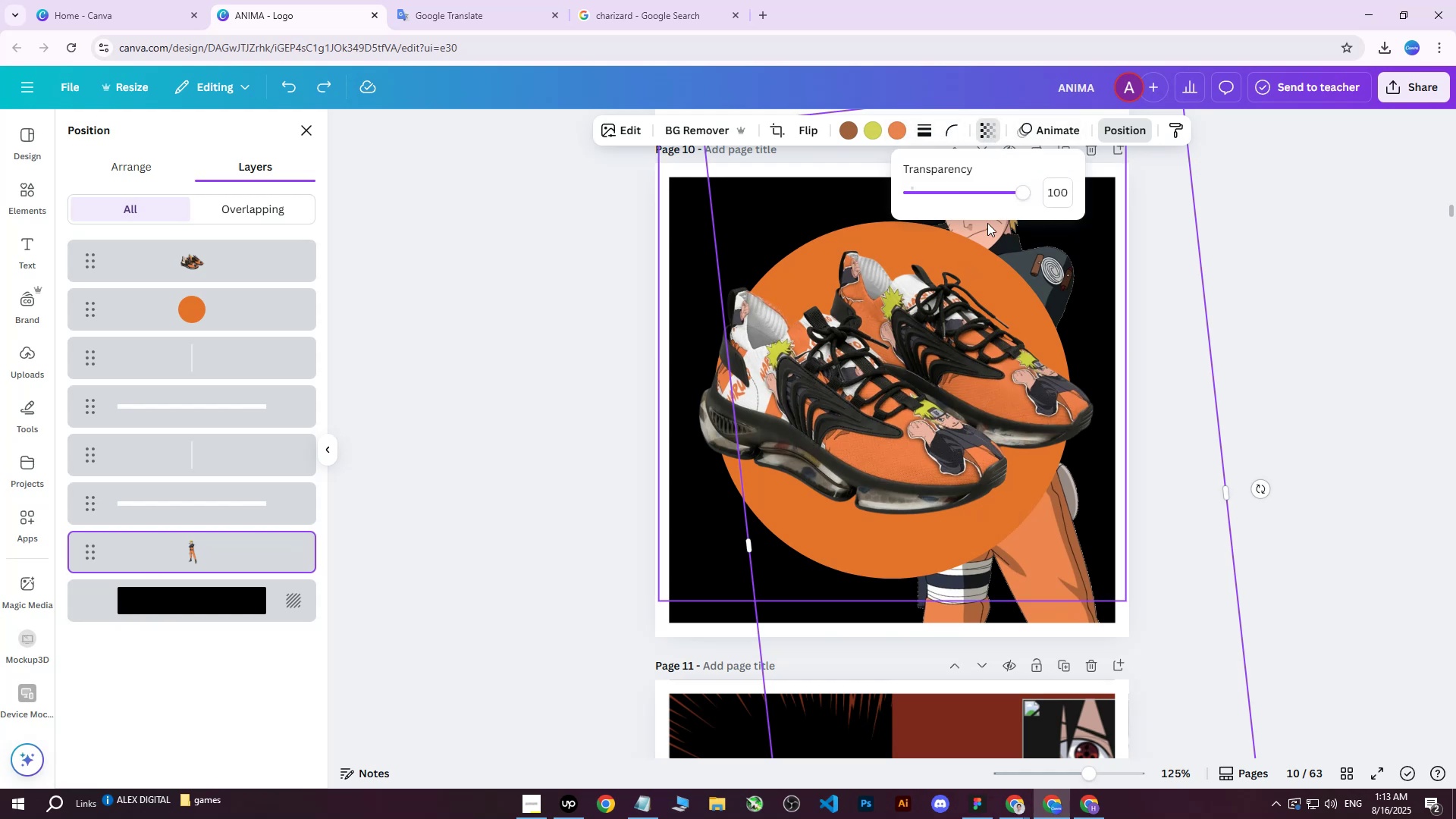 
left_click_drag(start_coordinate=[999, 193], to_coordinate=[942, 193])
 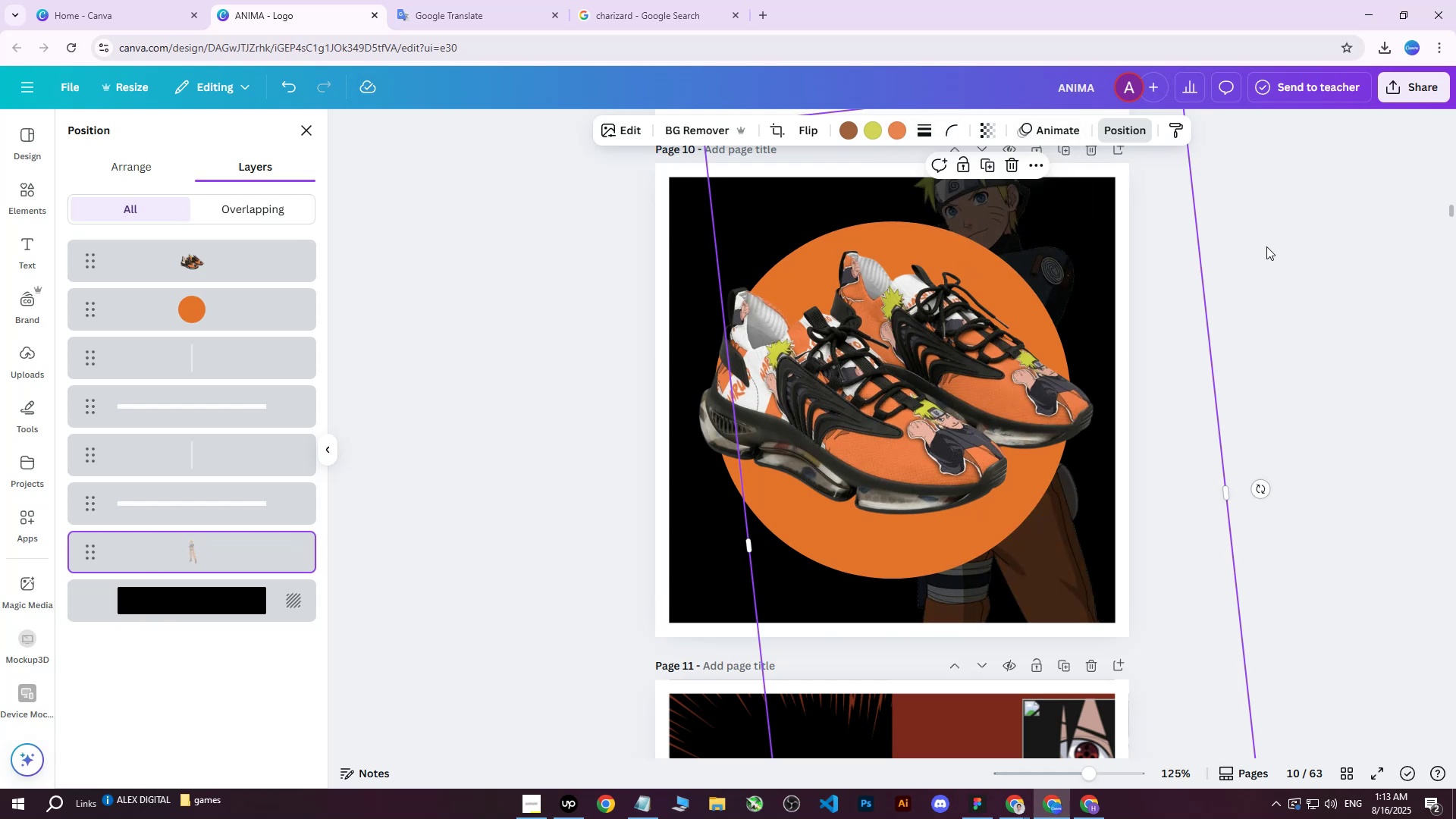 
double_click([1266, 246])
 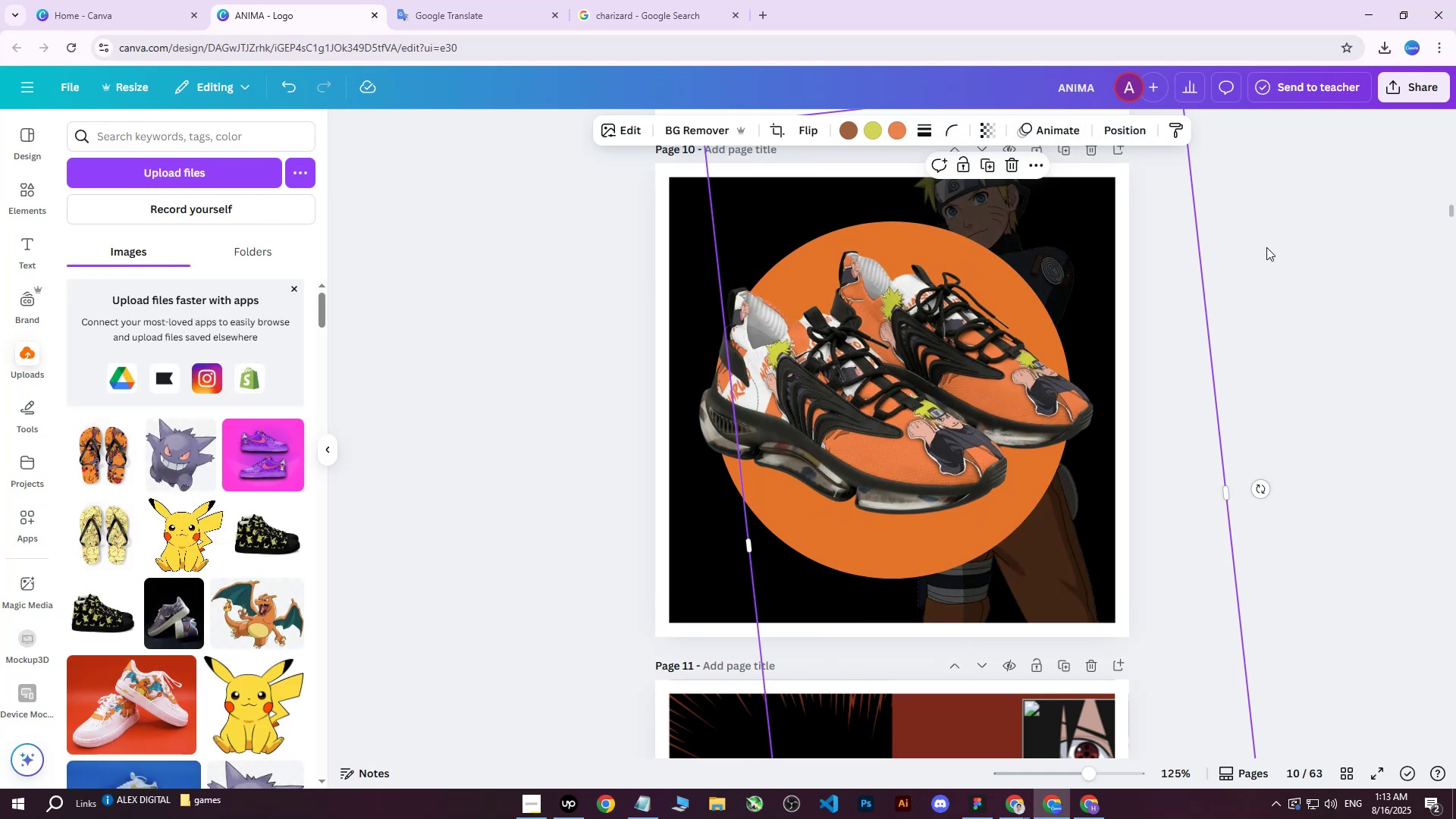 
scroll: coordinate [1037, 297], scroll_direction: up, amount: 8.0
 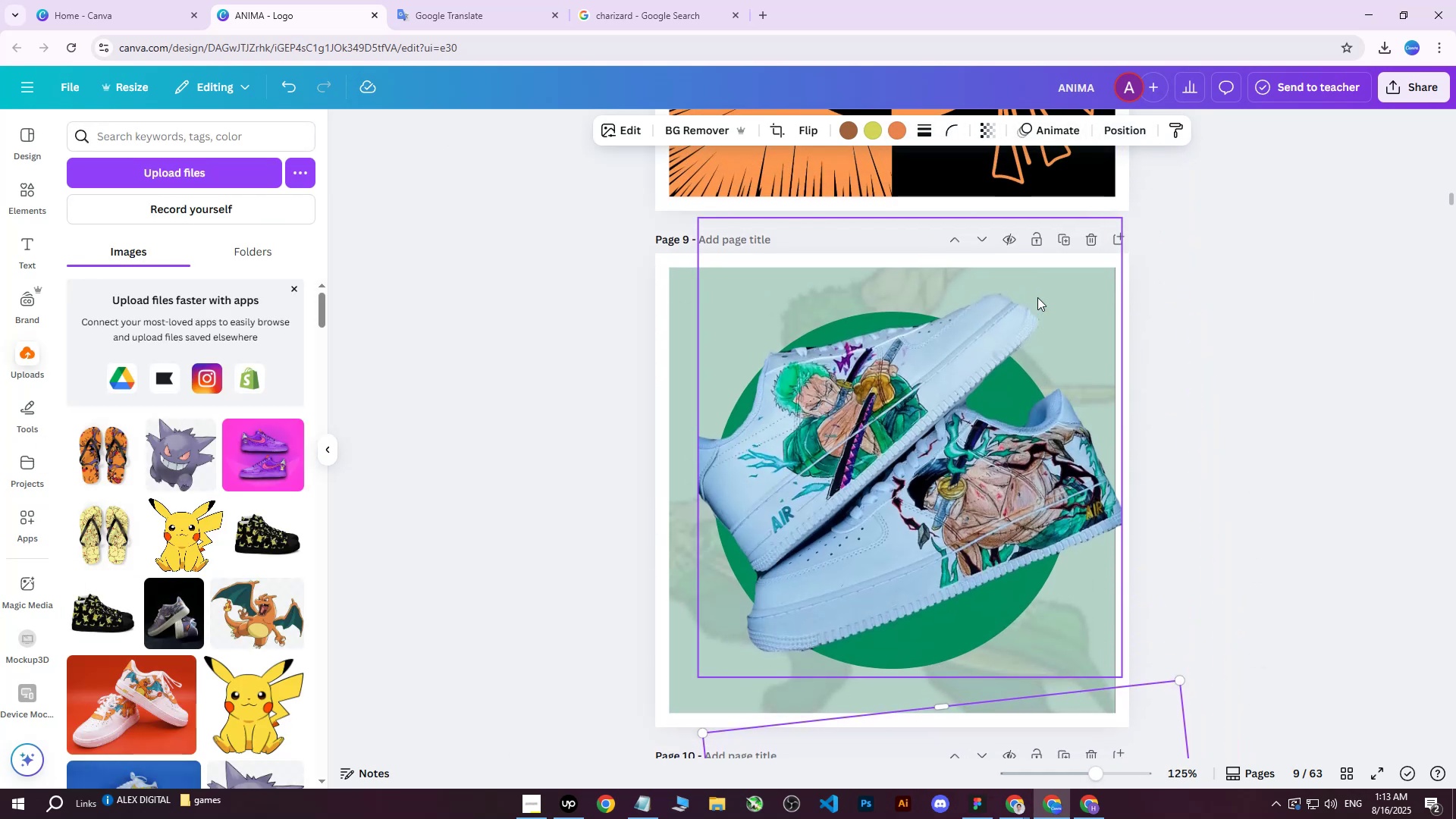 
scroll: coordinate [1037, 297], scroll_direction: down, amount: 4.0
 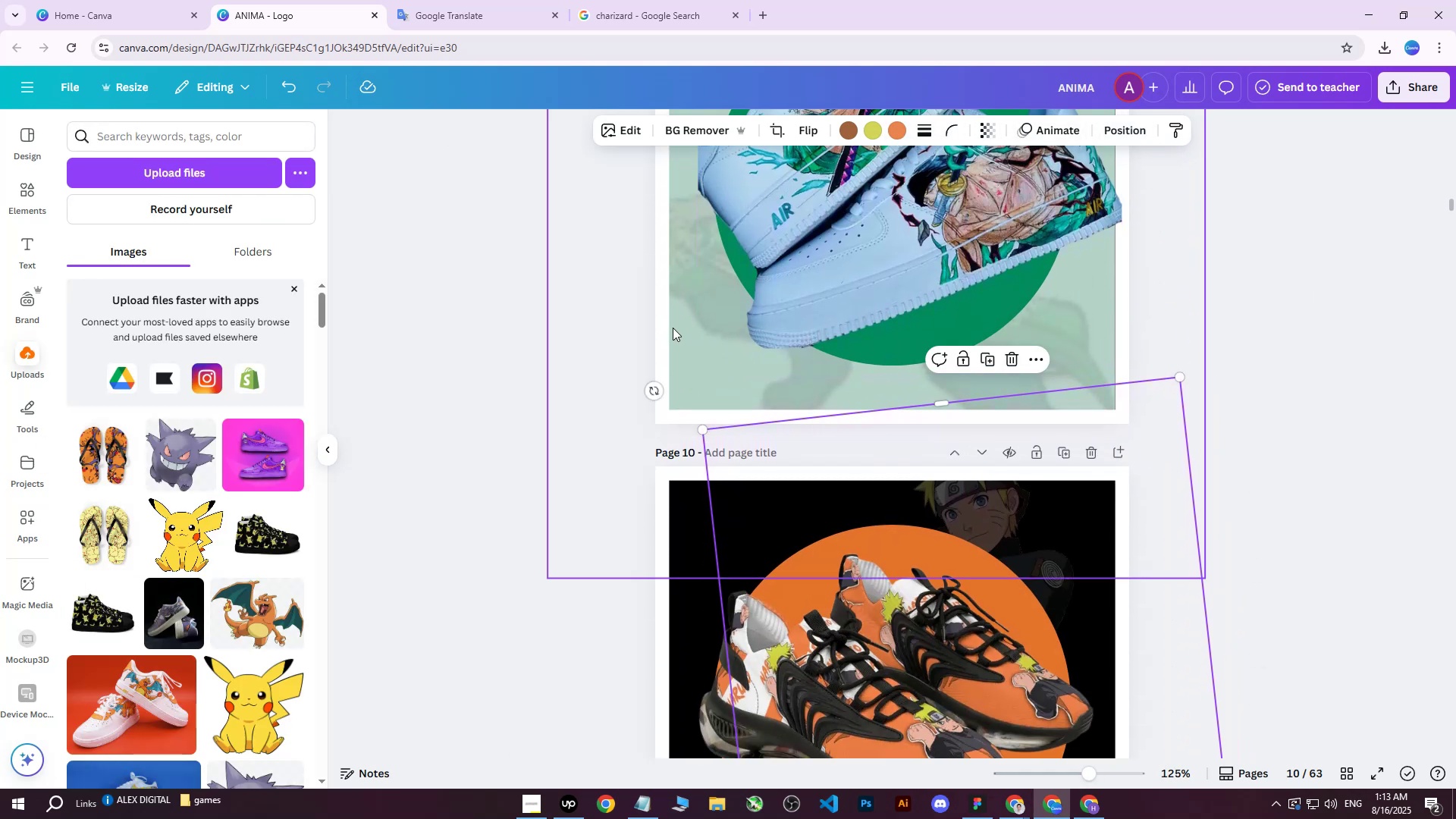 
left_click([677, 320])
 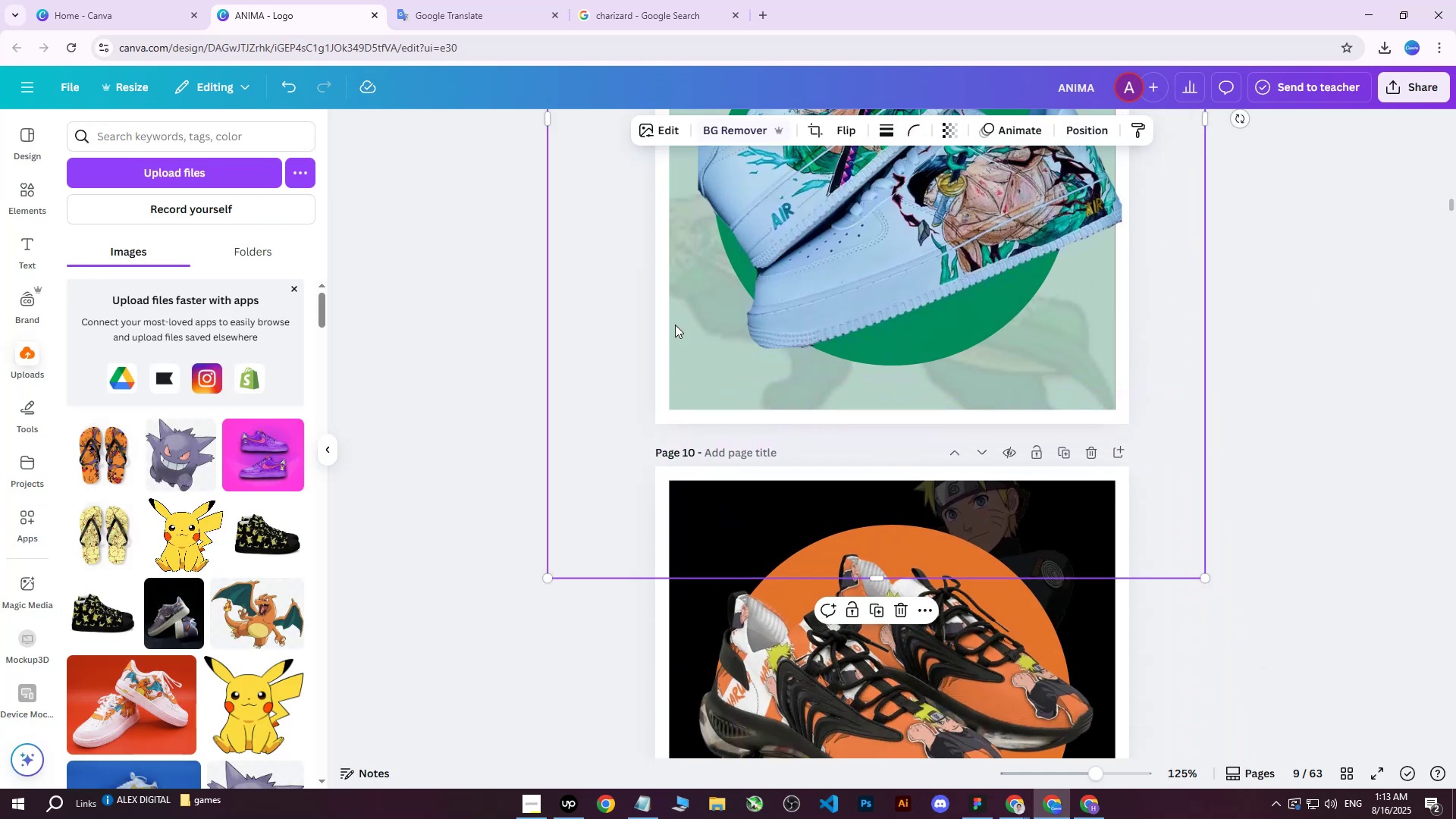 
scroll: coordinate [684, 346], scroll_direction: up, amount: 3.0
 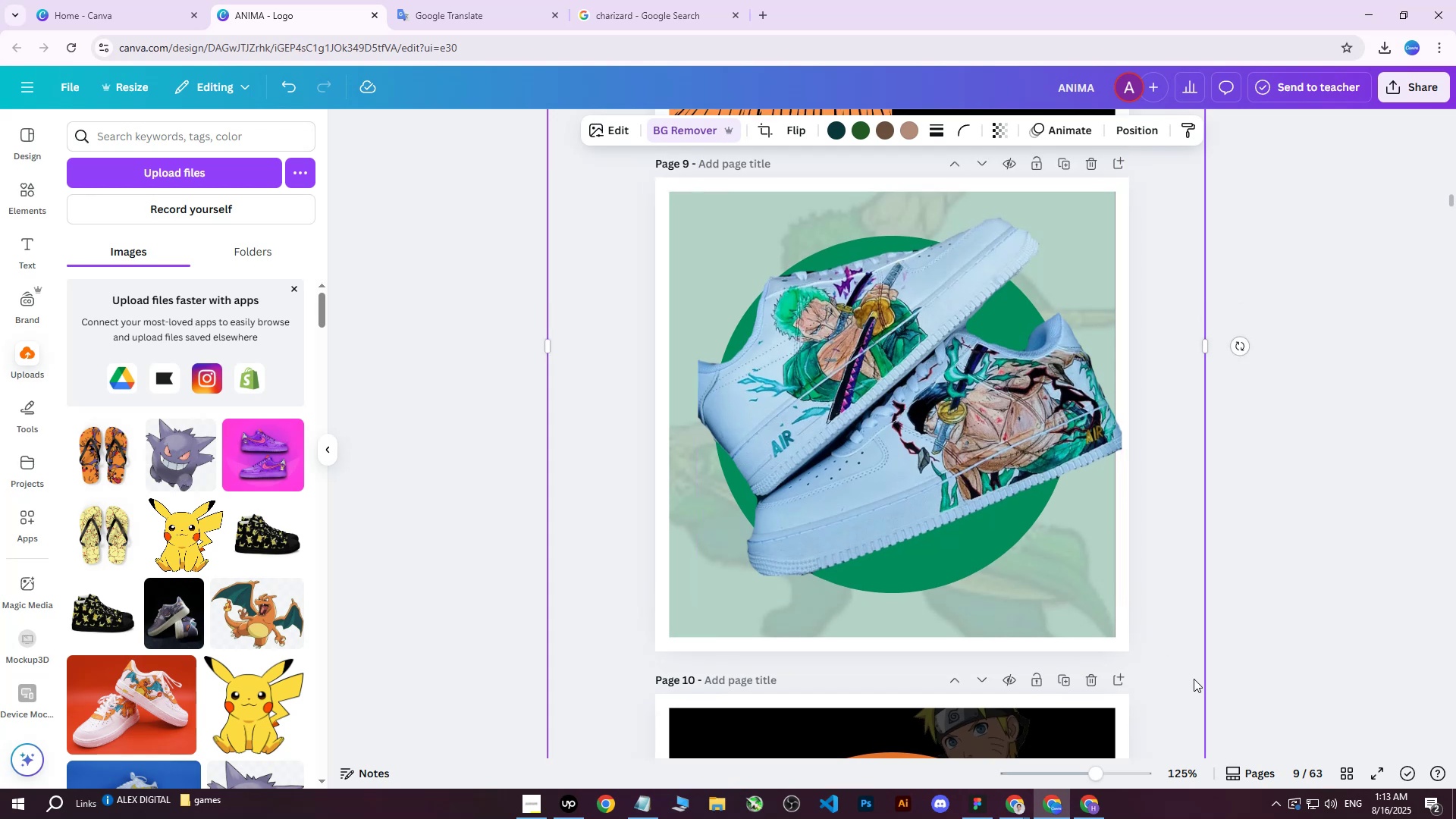 
scroll: coordinate [1175, 612], scroll_direction: down, amount: 2.0
 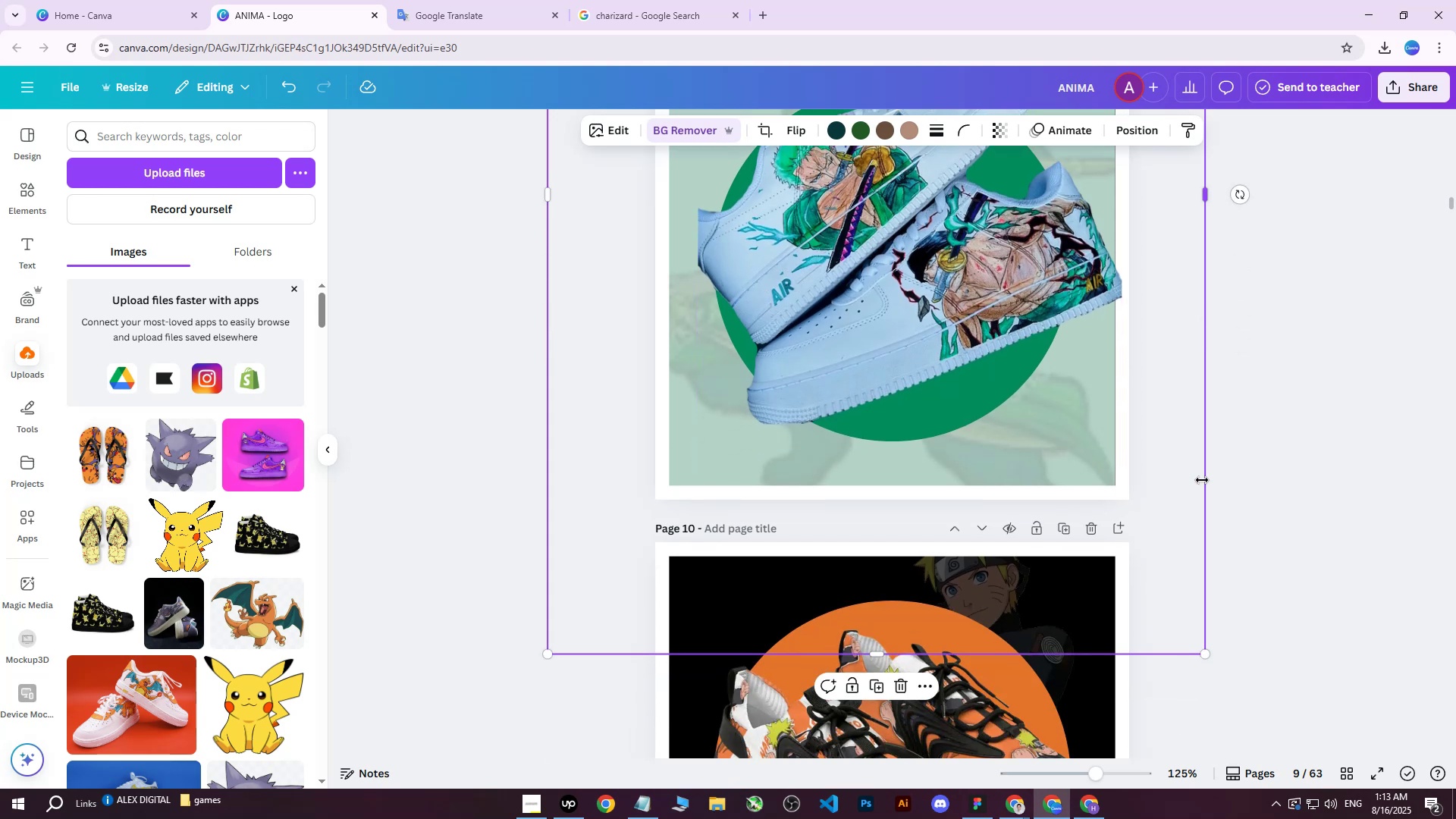 
hold_key(key=ControlLeft, duration=0.45)
scroll: coordinate [1202, 480], scroll_direction: down, amount: 3.0
 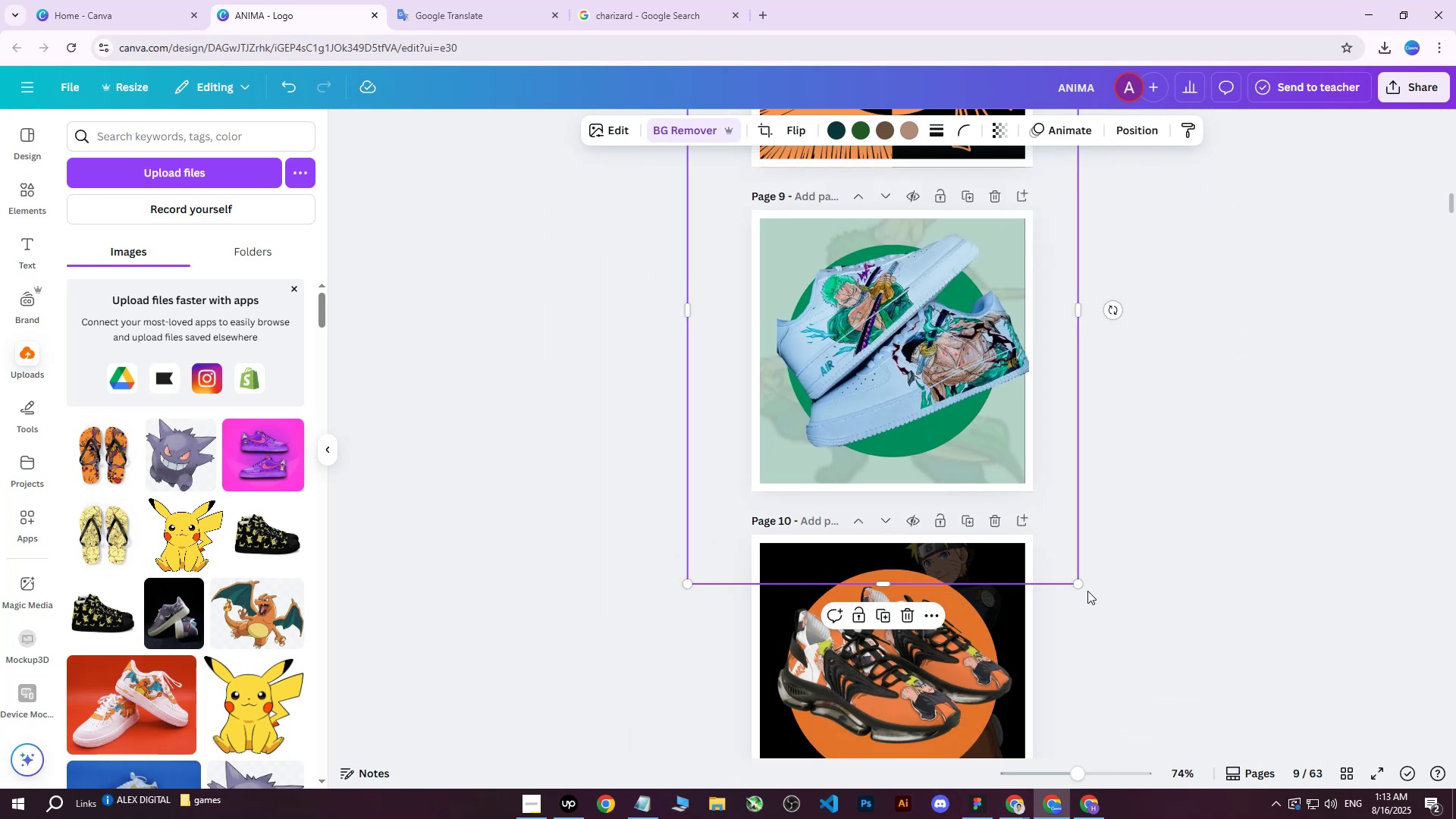 
left_click_drag(start_coordinate=[1078, 588], to_coordinate=[1003, 497])
 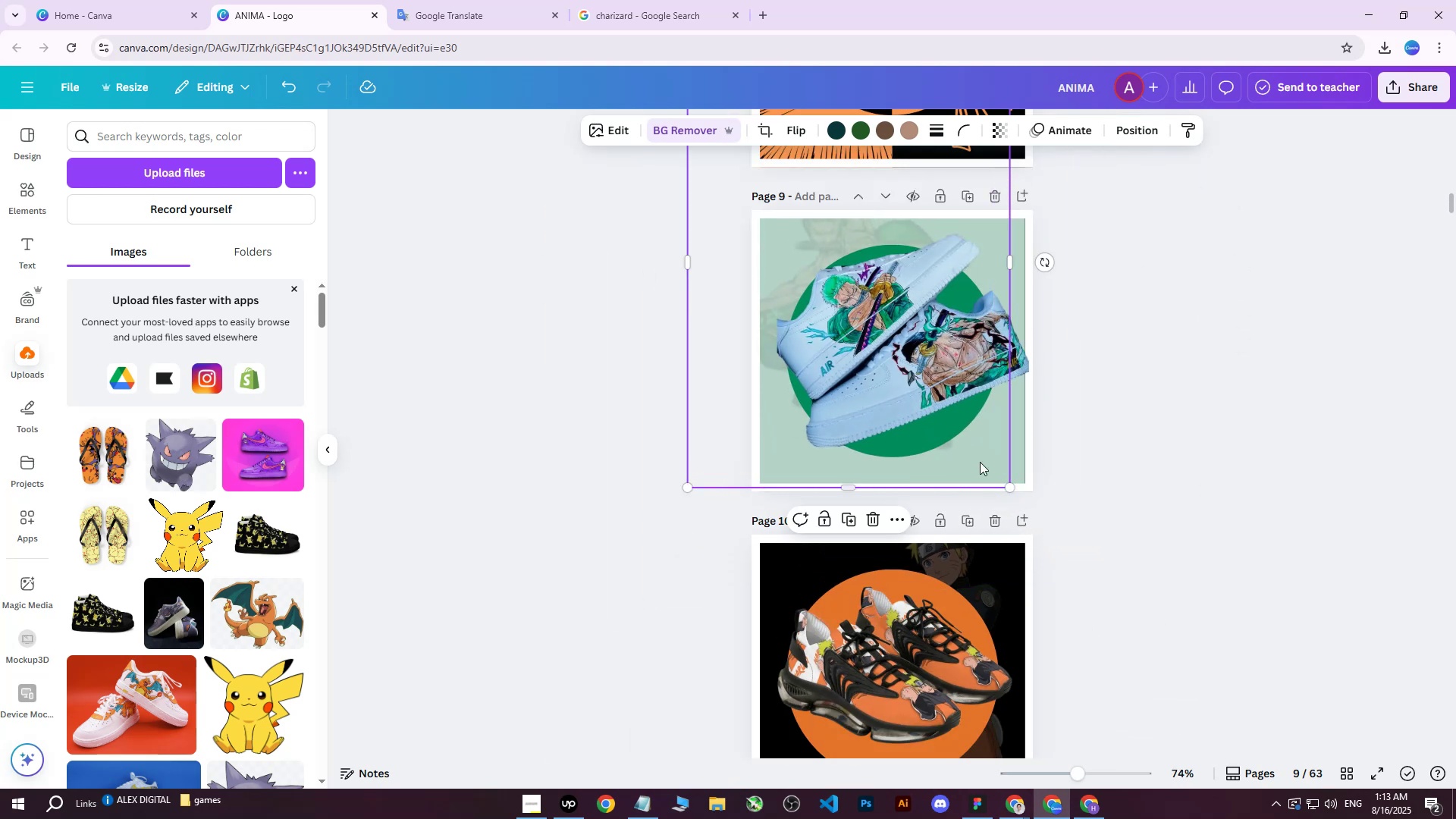 
left_click_drag(start_coordinate=[965, 441], to_coordinate=[936, 494])
 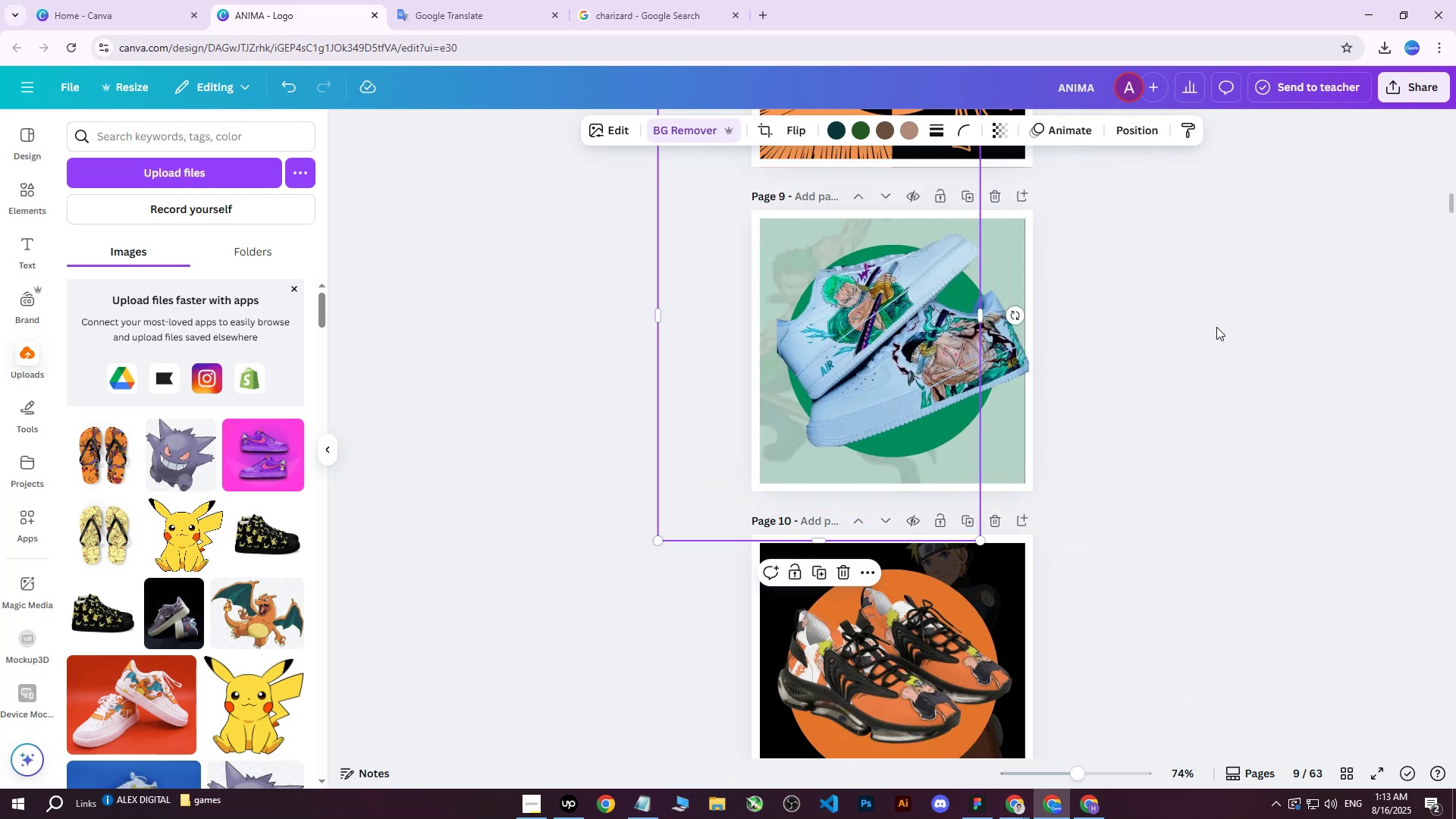 
left_click([1223, 323])
 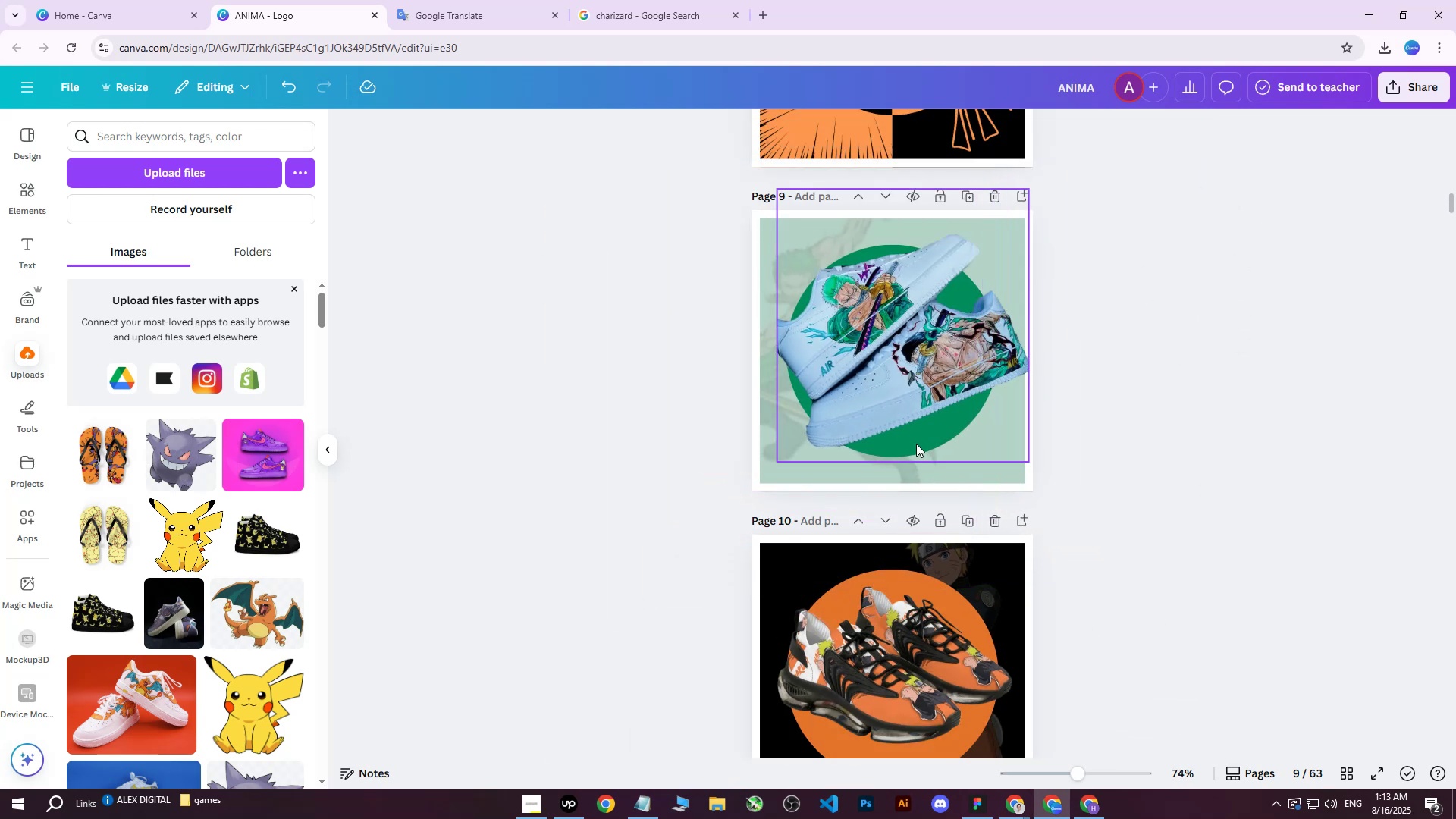 
left_click([1414, 100])
 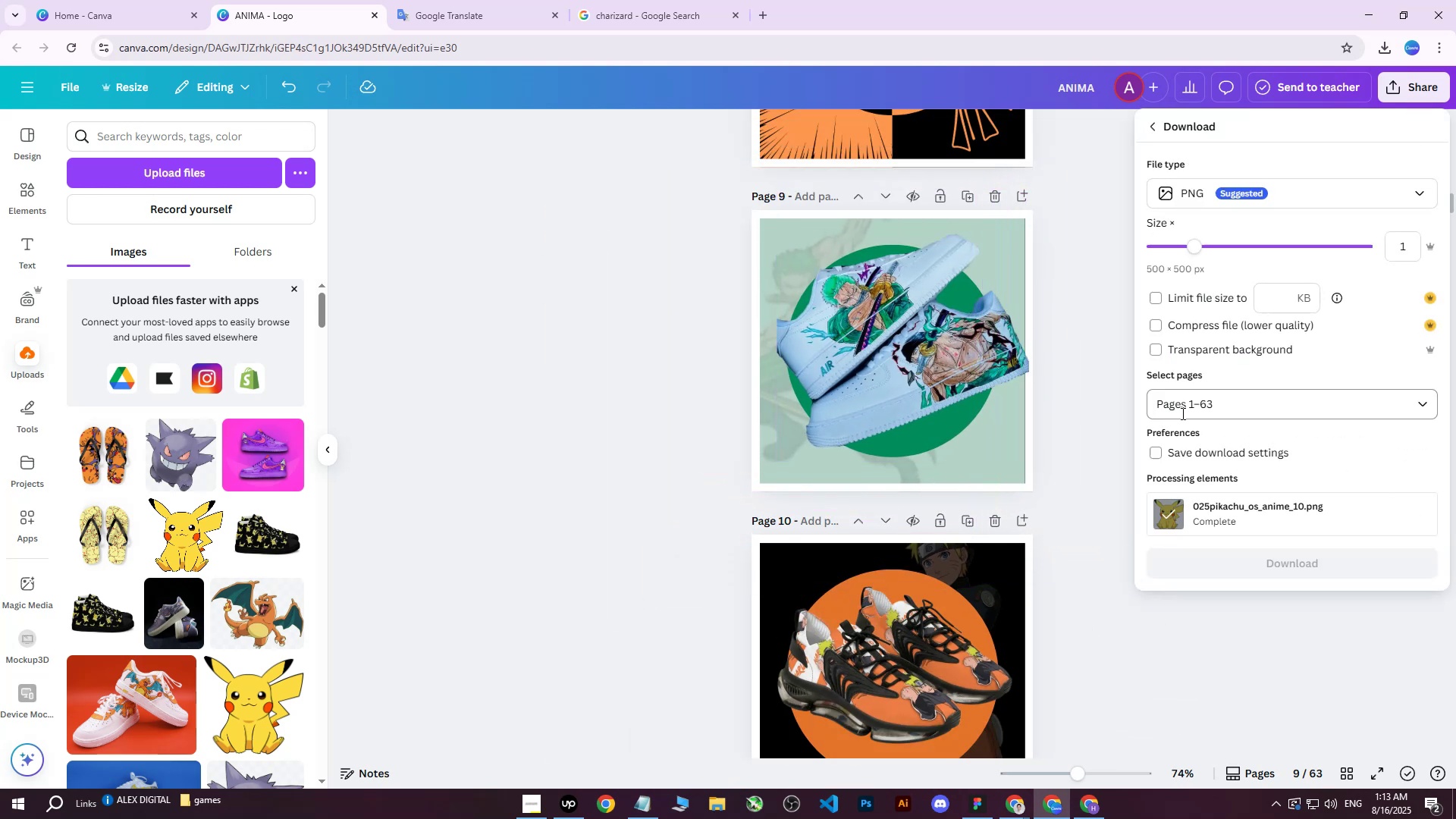 
double_click([1200, 404])
 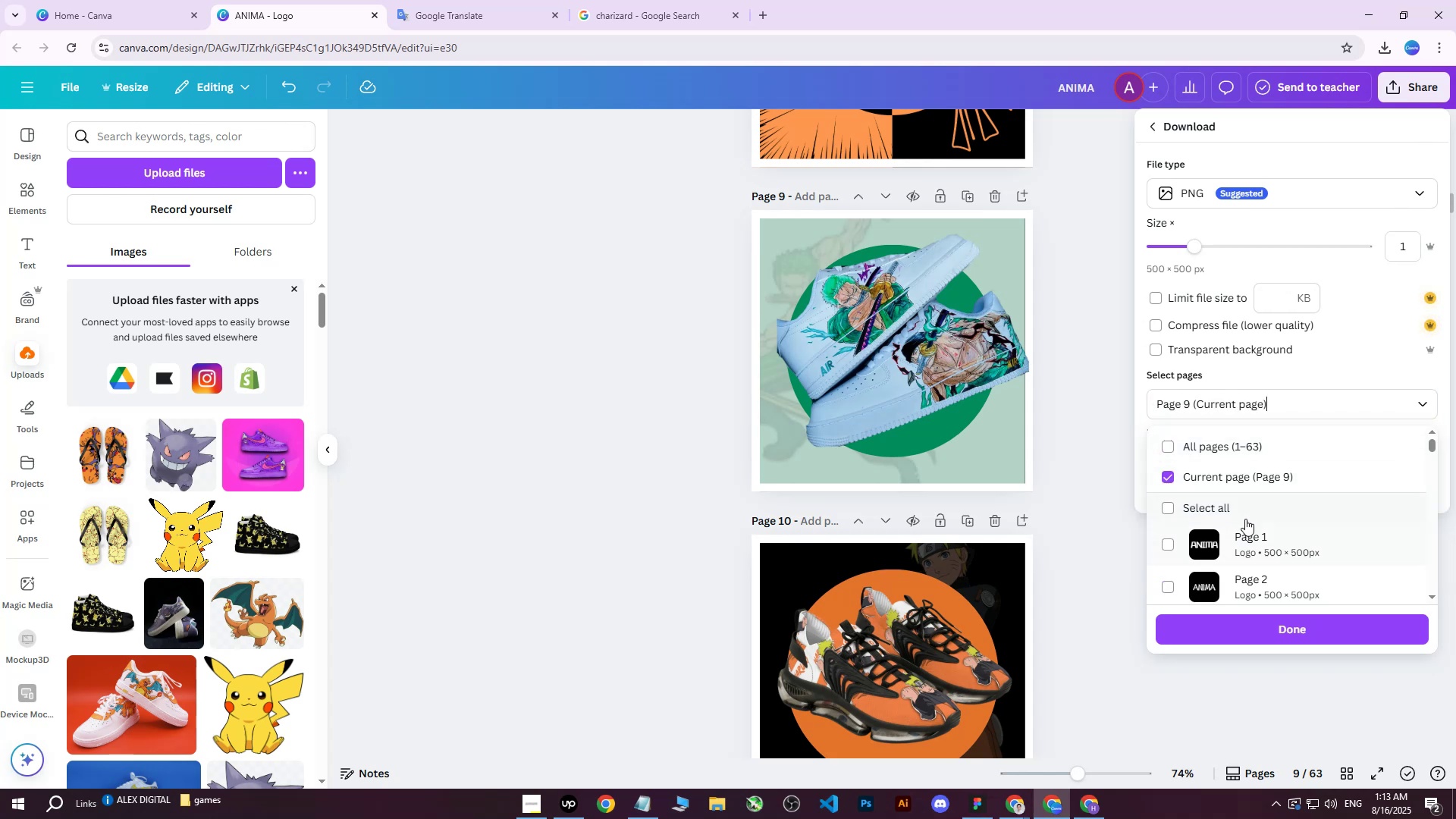 
left_click([1274, 638])
 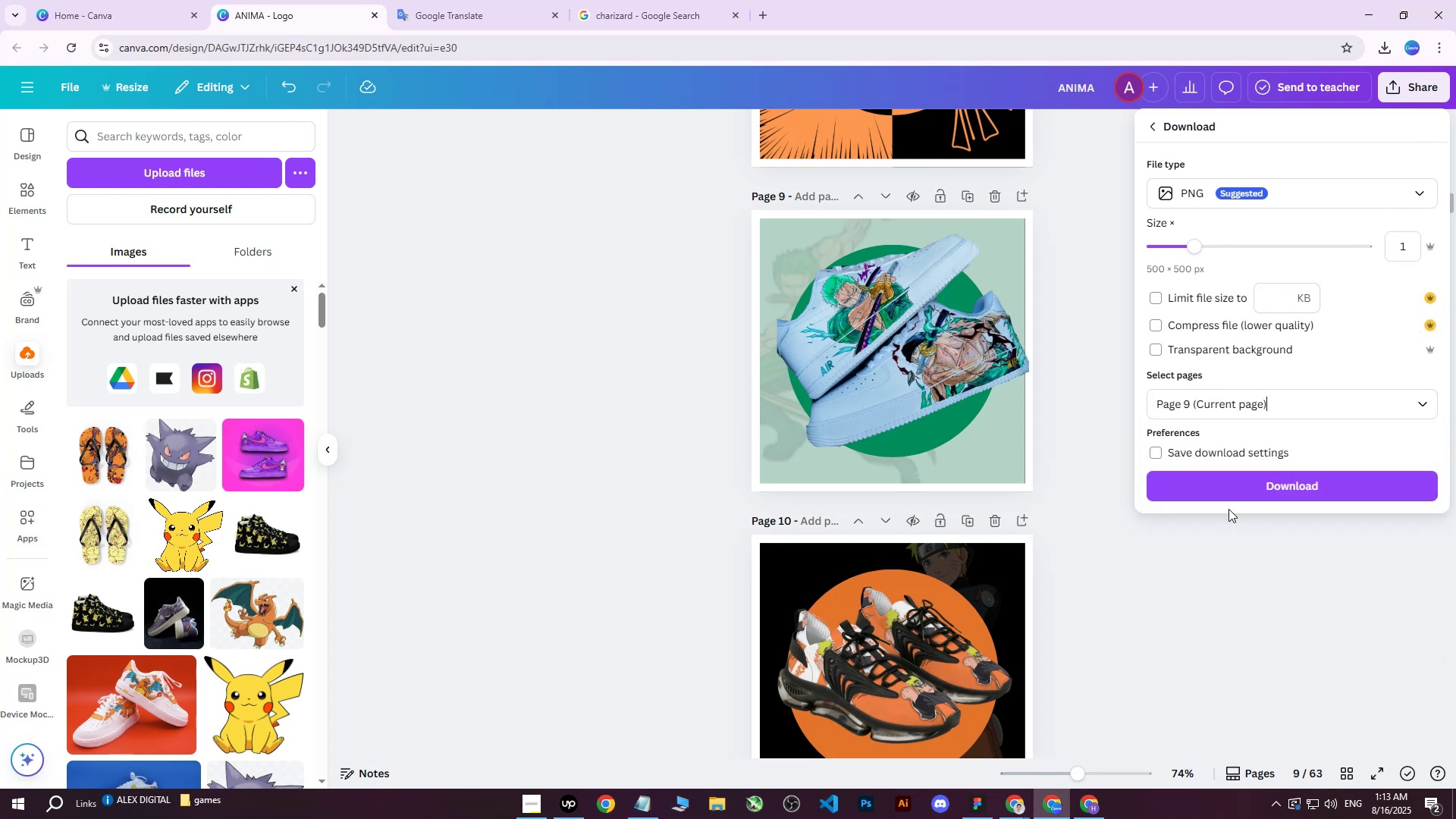 
left_click([1228, 500])
 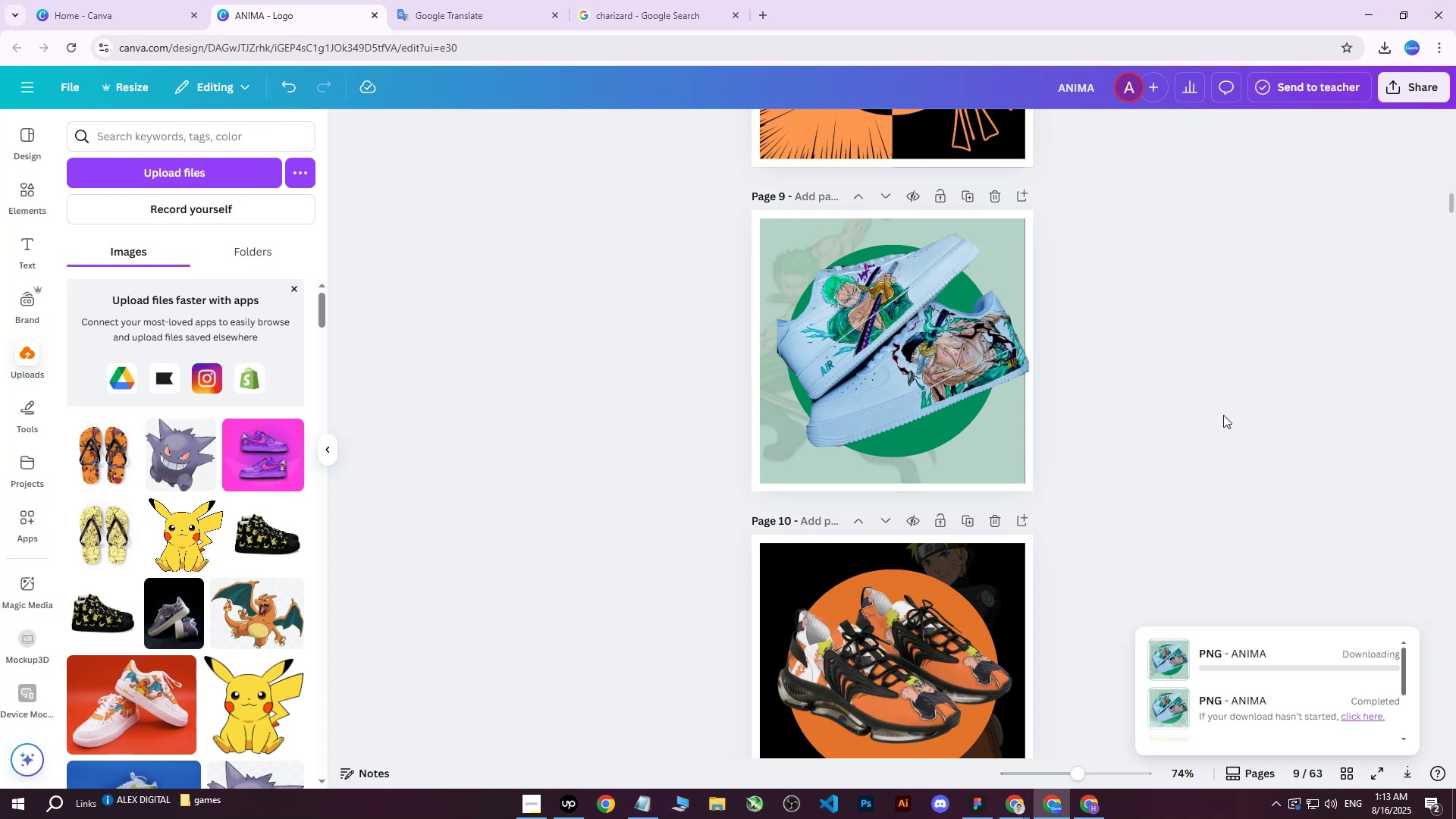 
left_click([1219, 384])
 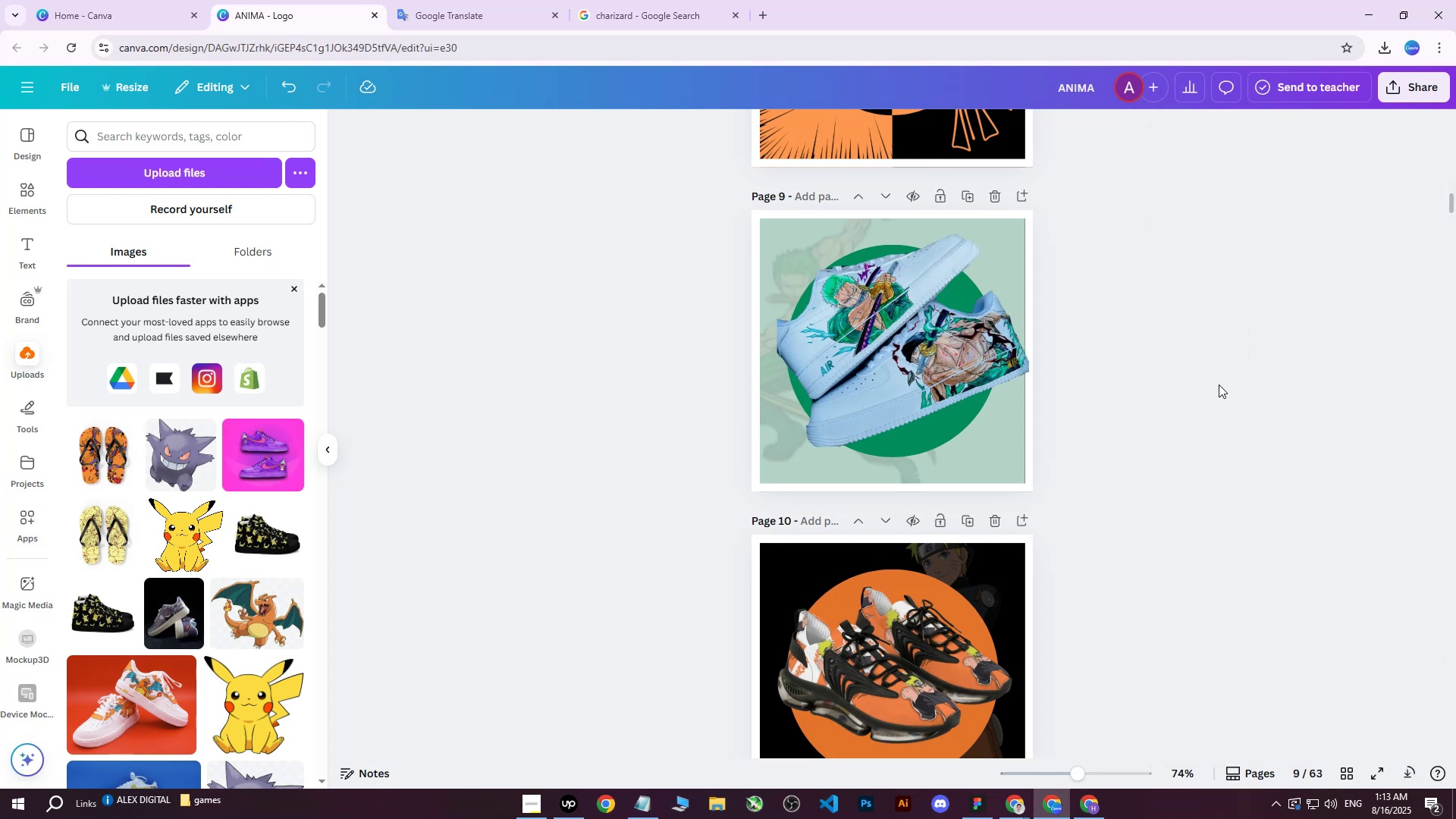 
scroll: coordinate [1216, 400], scroll_direction: down, amount: 3.0
 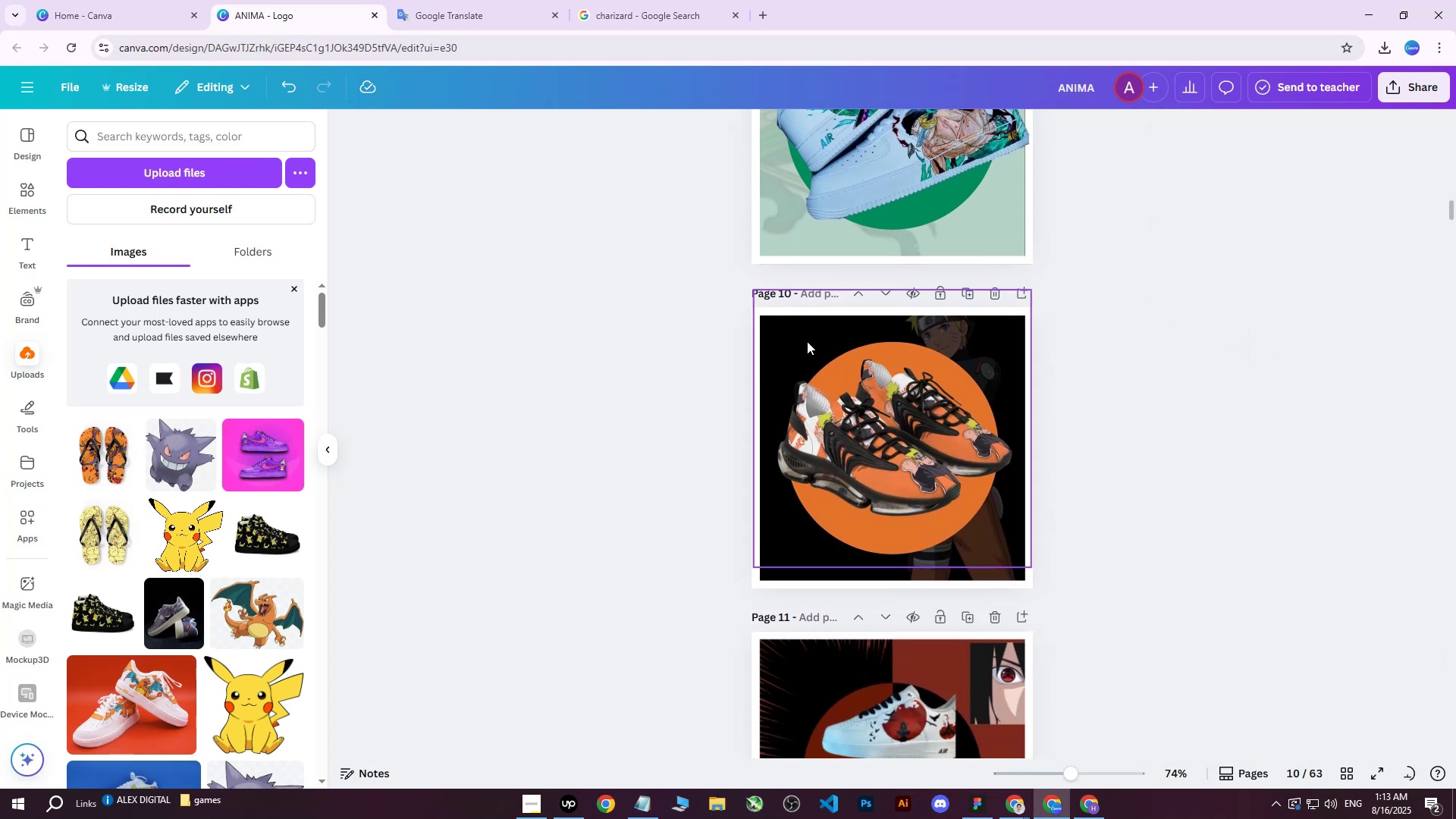 
left_click([788, 322])
 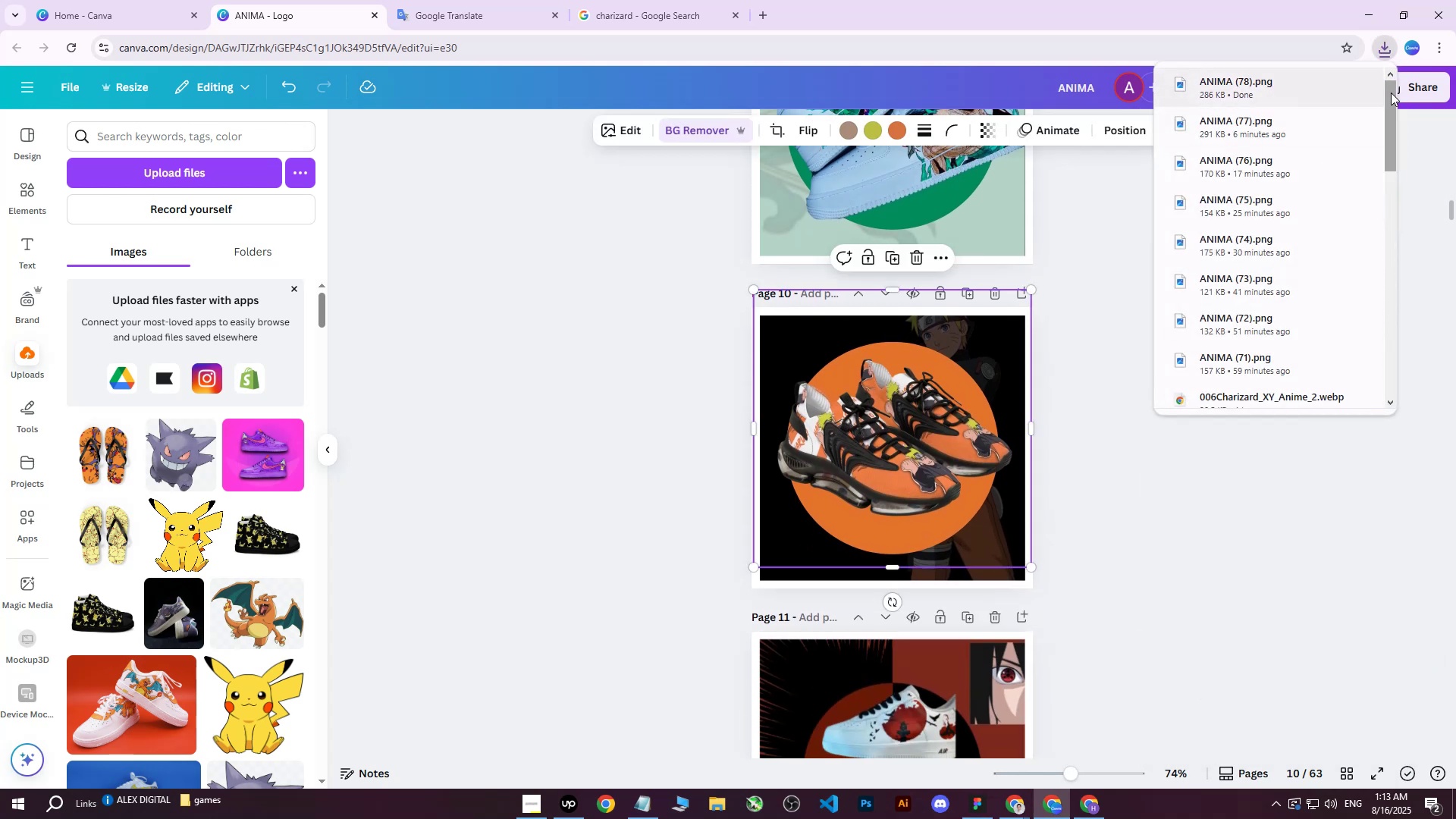 
left_click([1423, 90])
 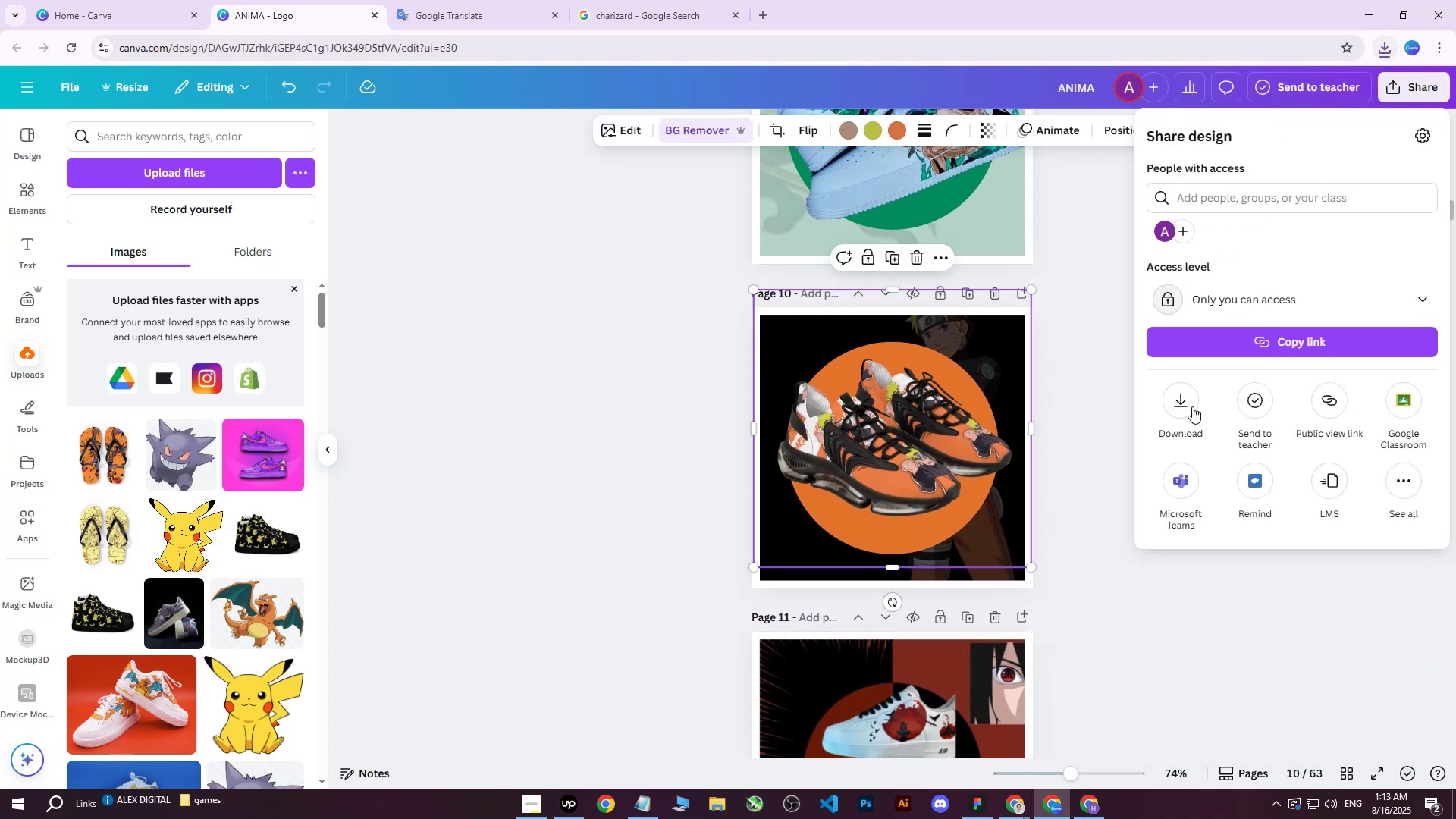 
left_click([1178, 413])
 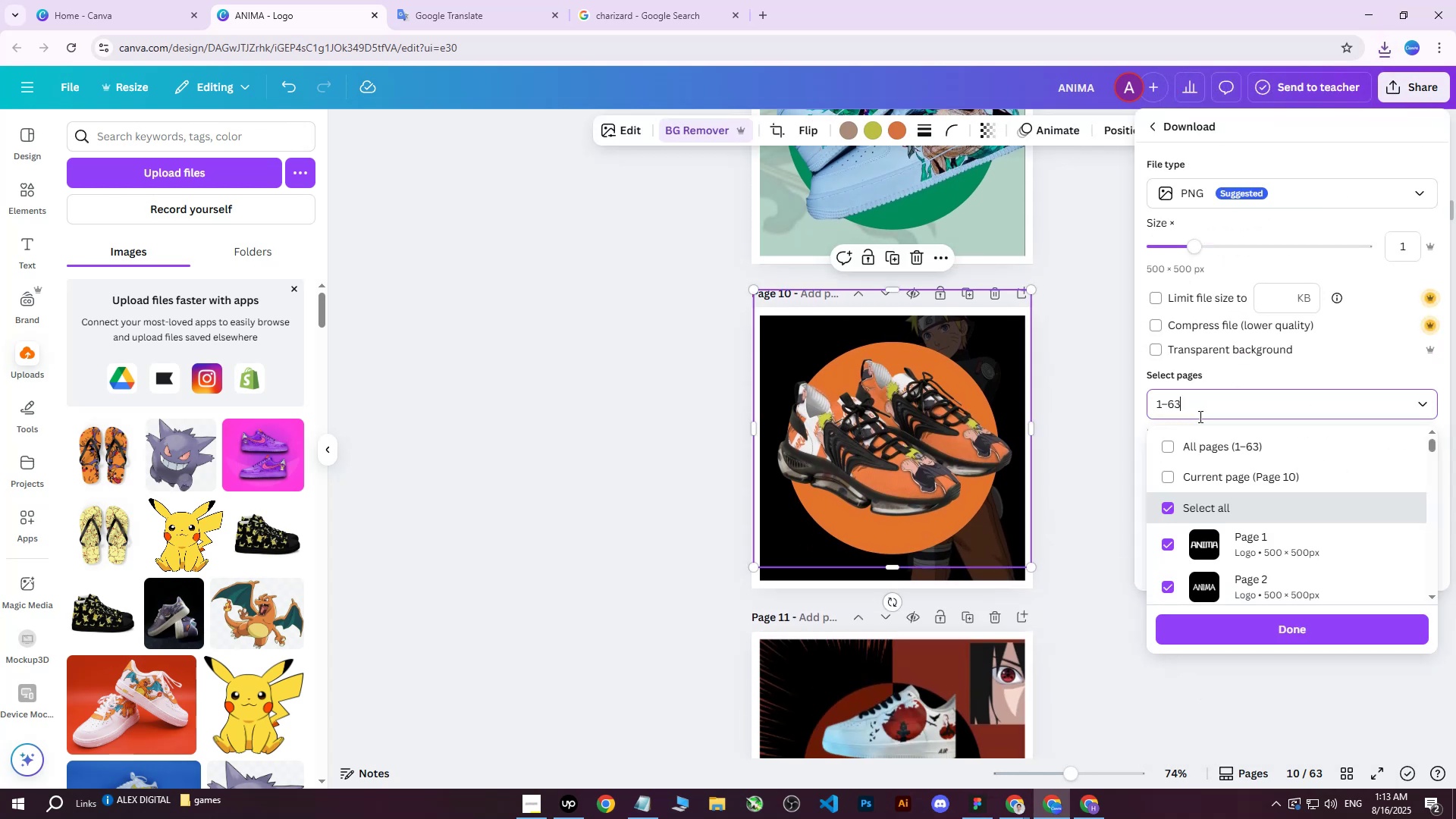 
double_click([1190, 447])
 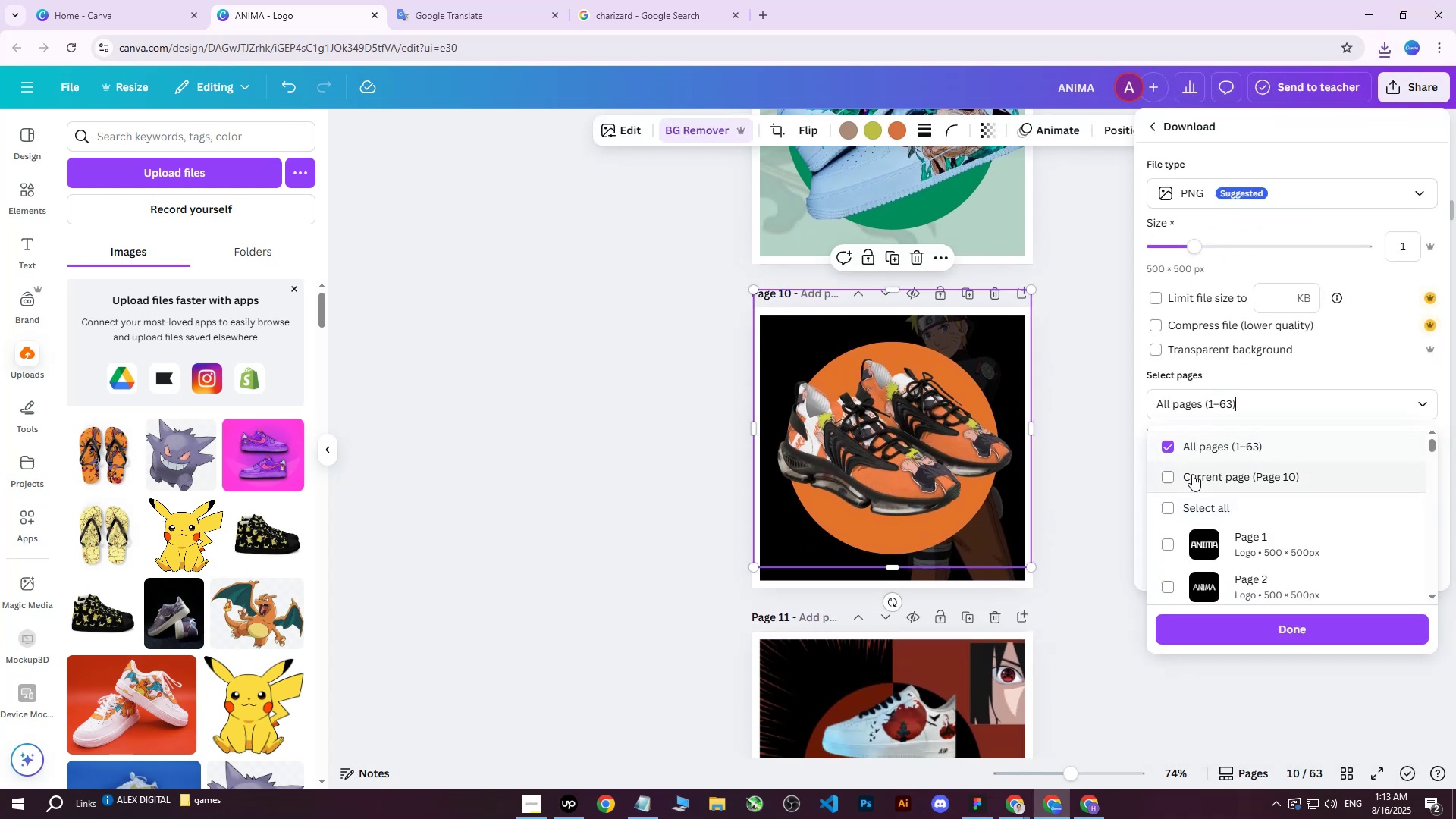 
triple_click([1192, 474])
 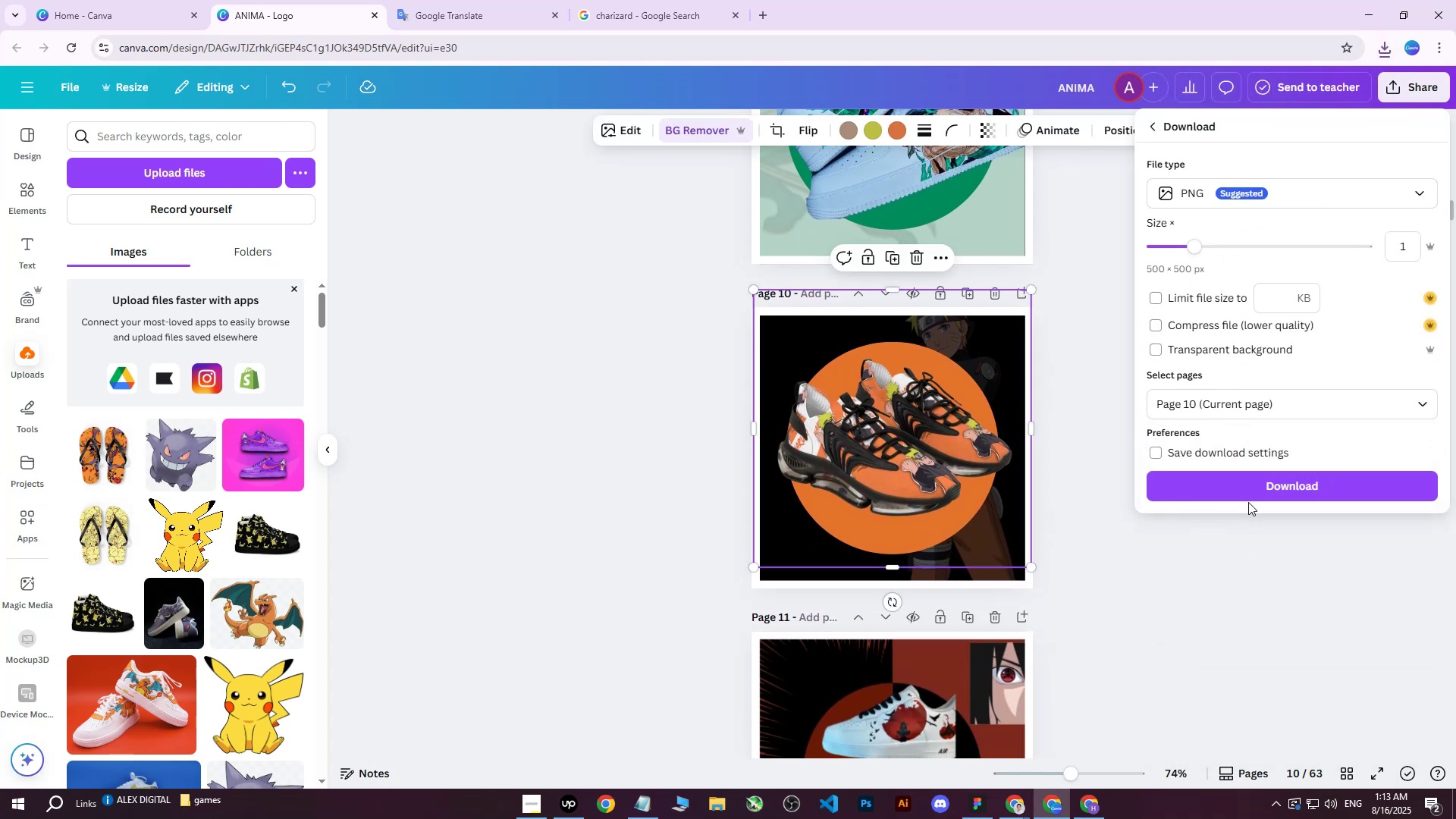 
double_click([1237, 500])
 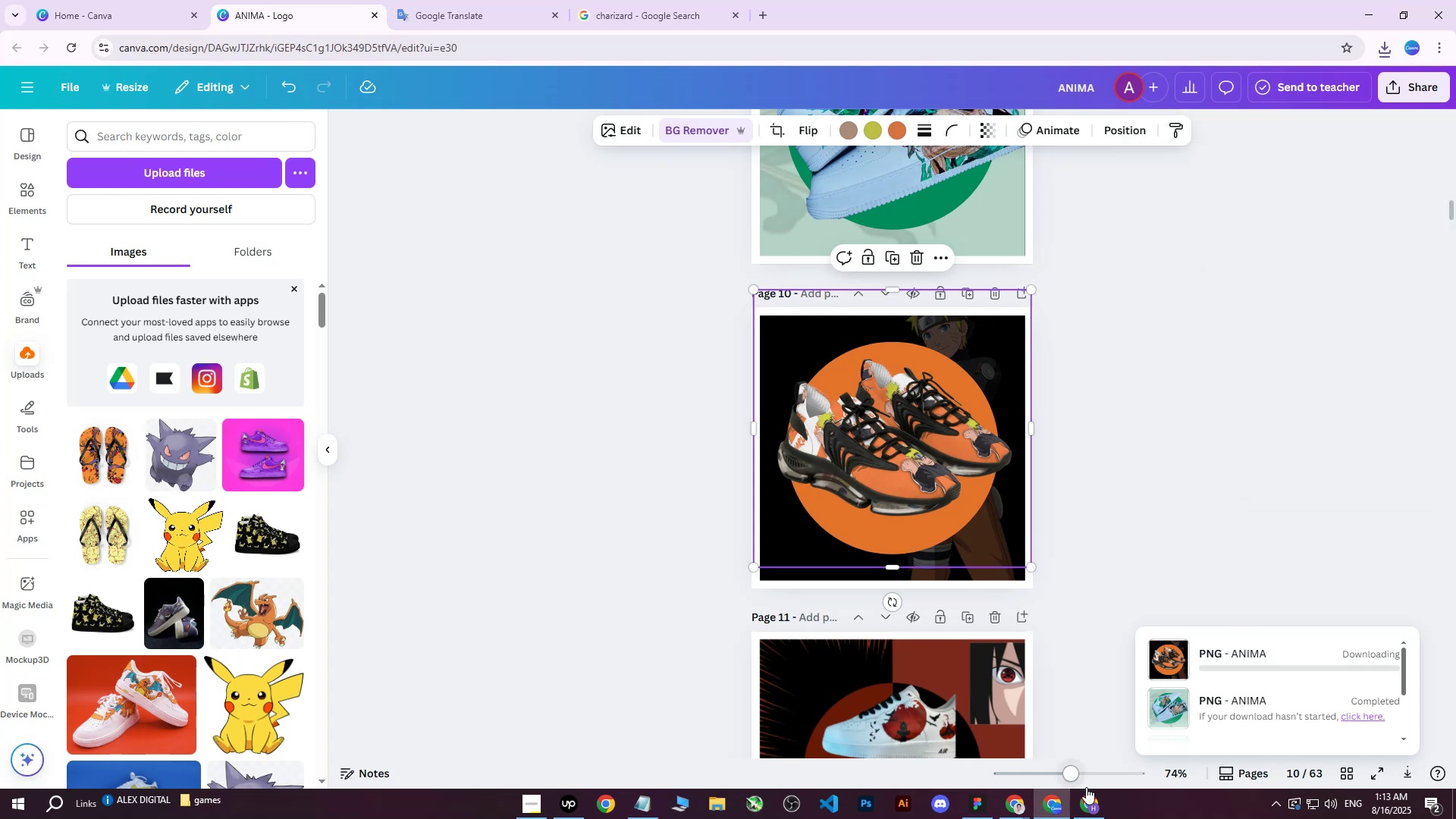 
left_click([1090, 818])
 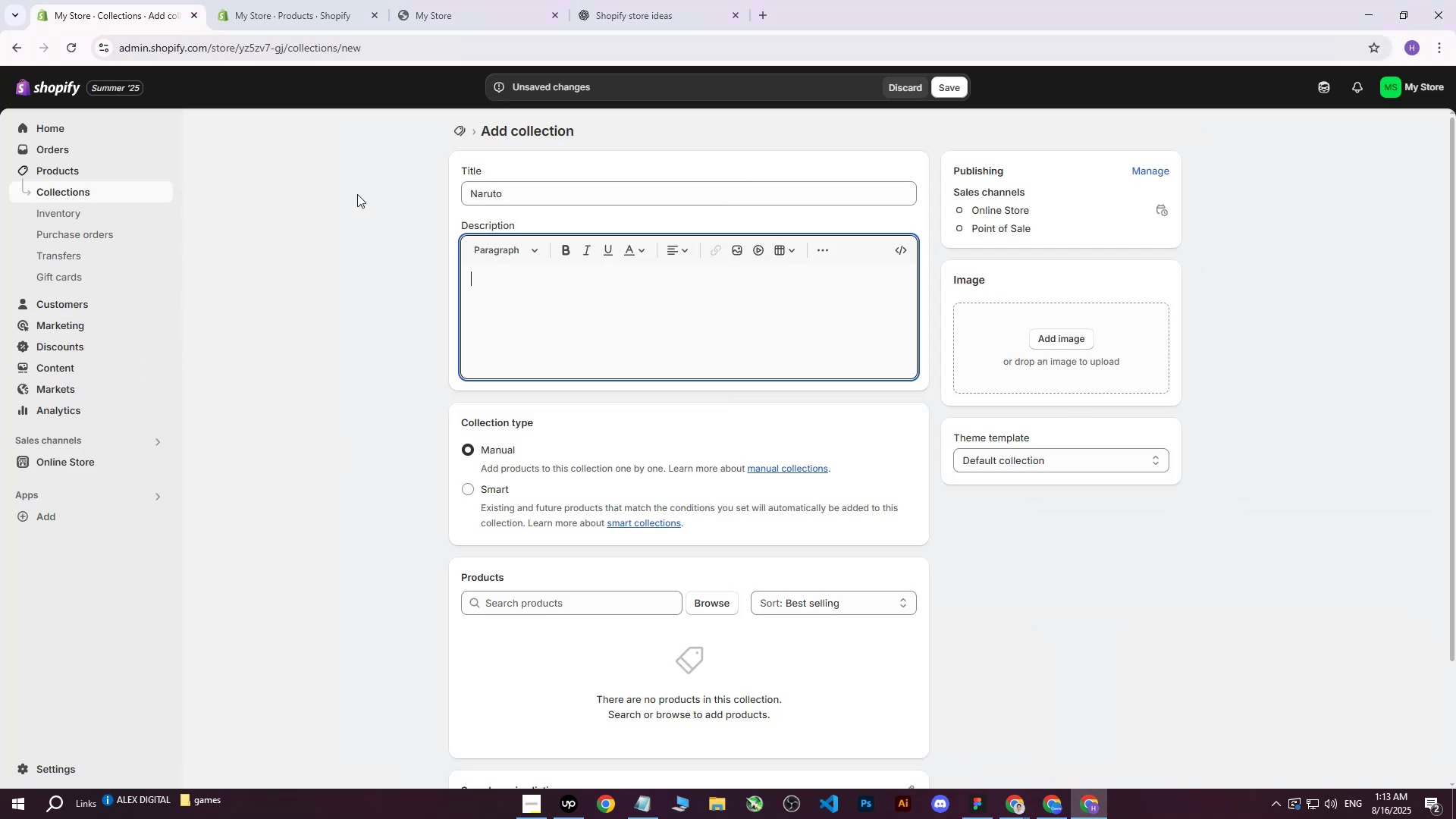 
left_click([363, 477])
 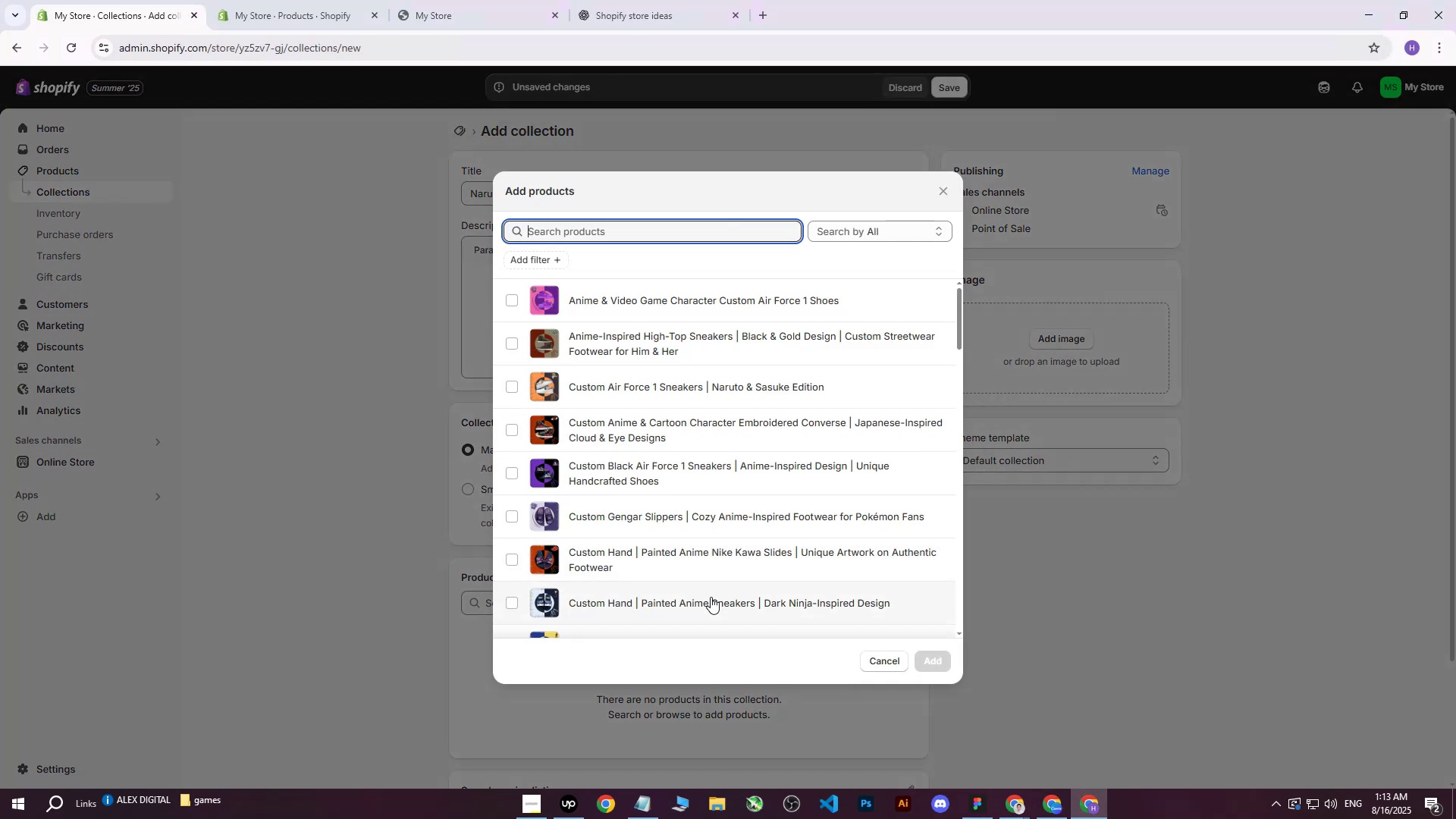 
scroll: coordinate [643, 443], scroll_direction: down, amount: 6.0
 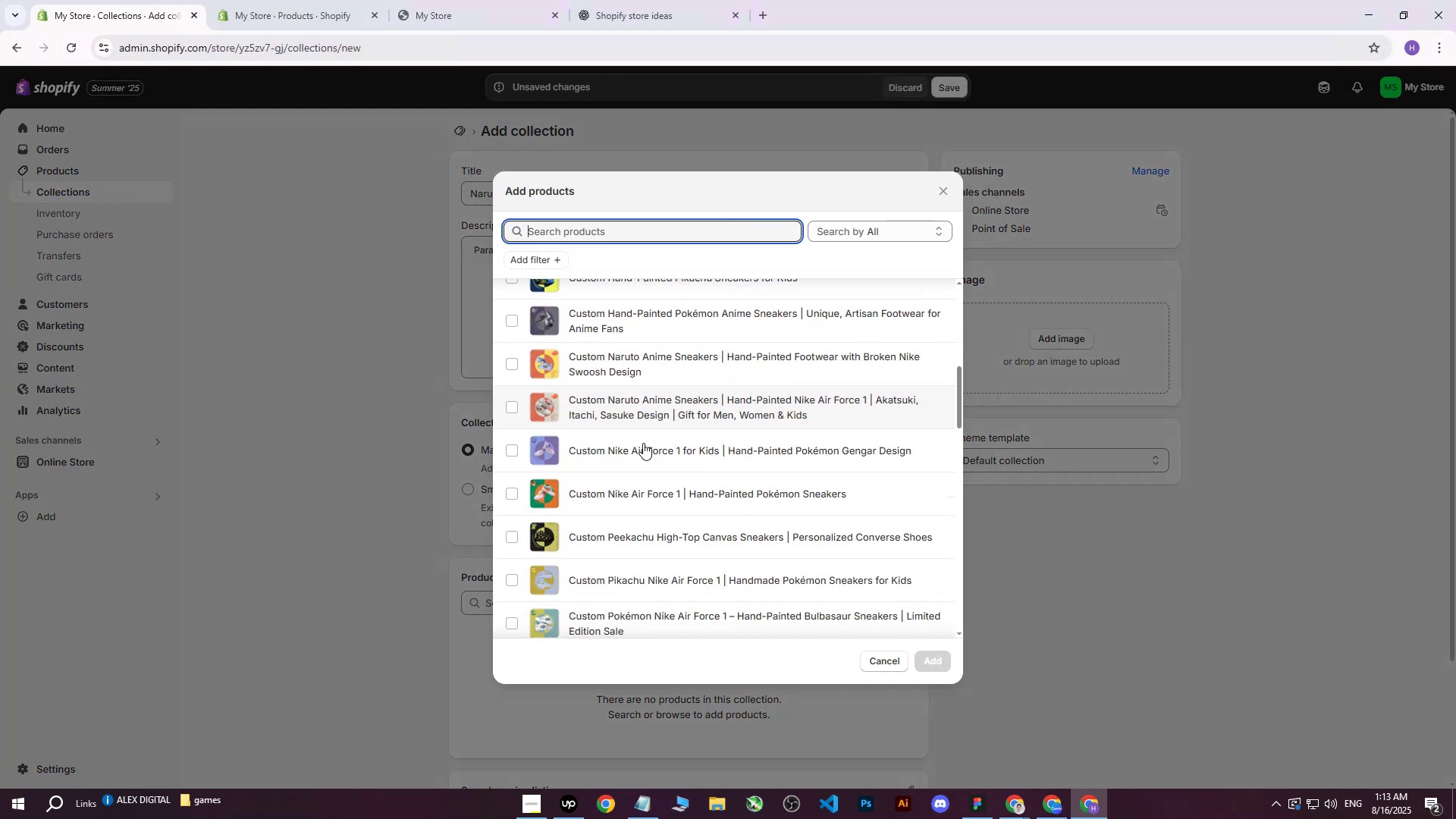 
scroll: coordinate [645, 460], scroll_direction: up, amount: 11.0
 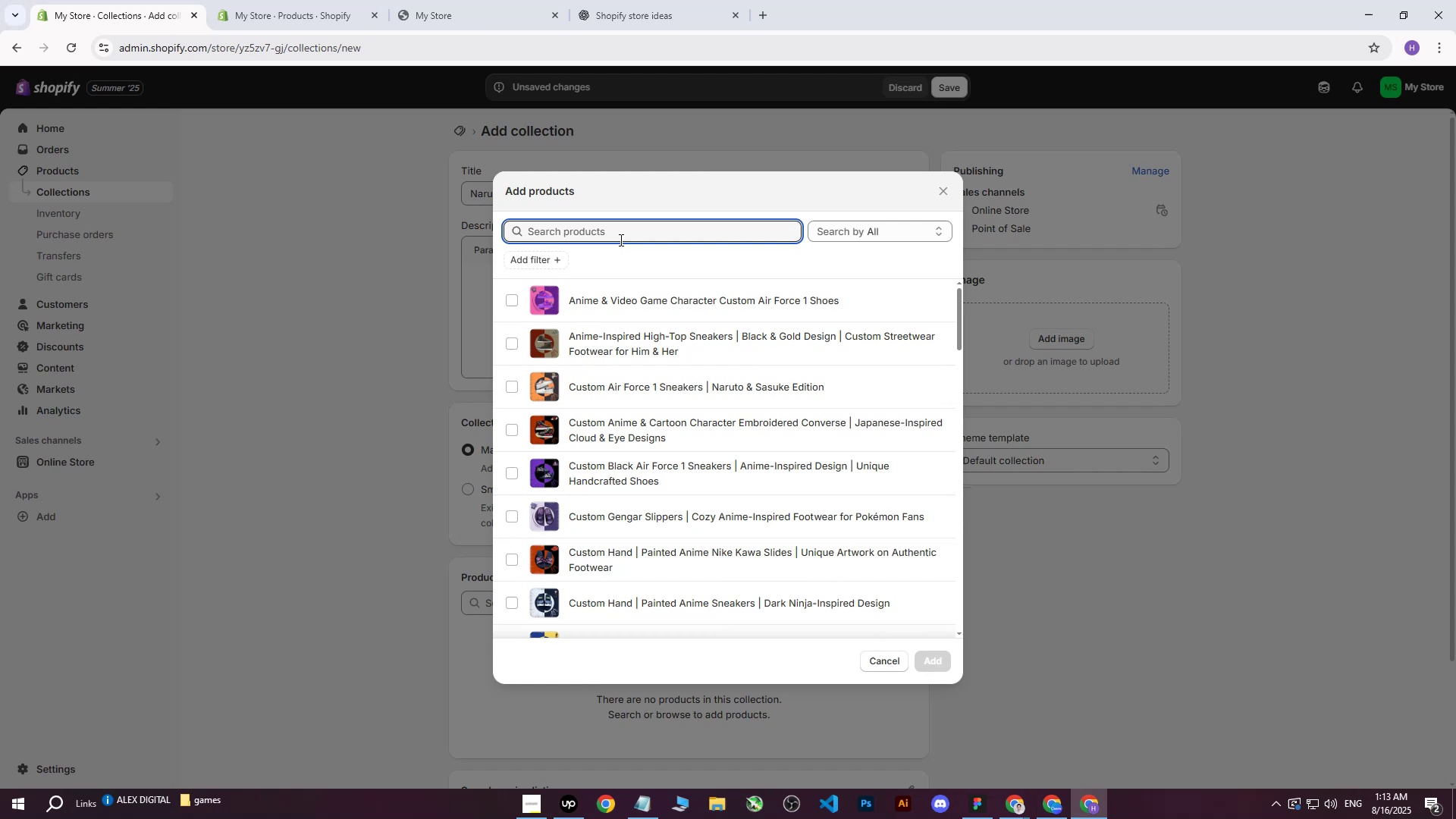 
left_click([620, 236])
 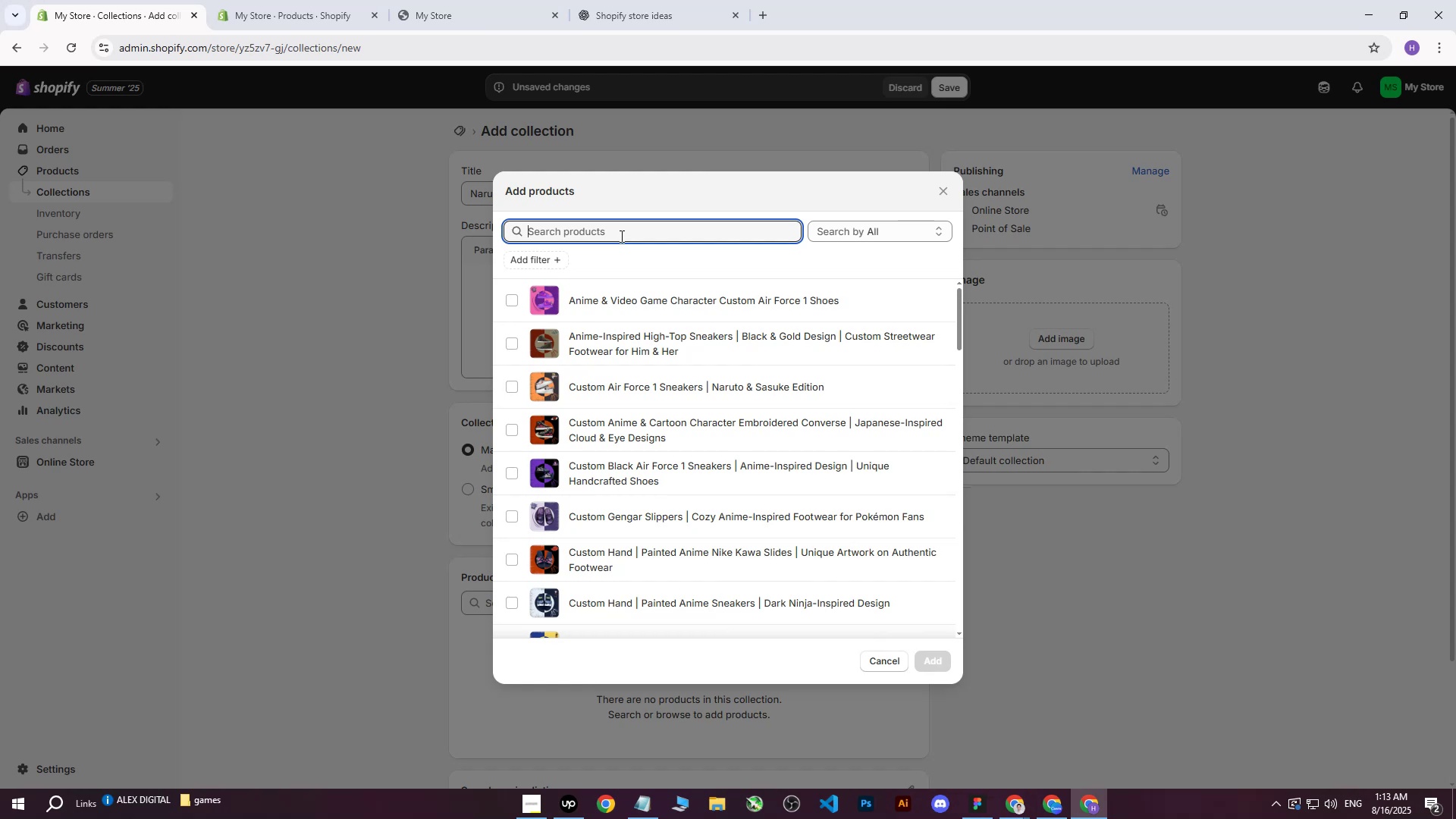 
type(Naruto)
 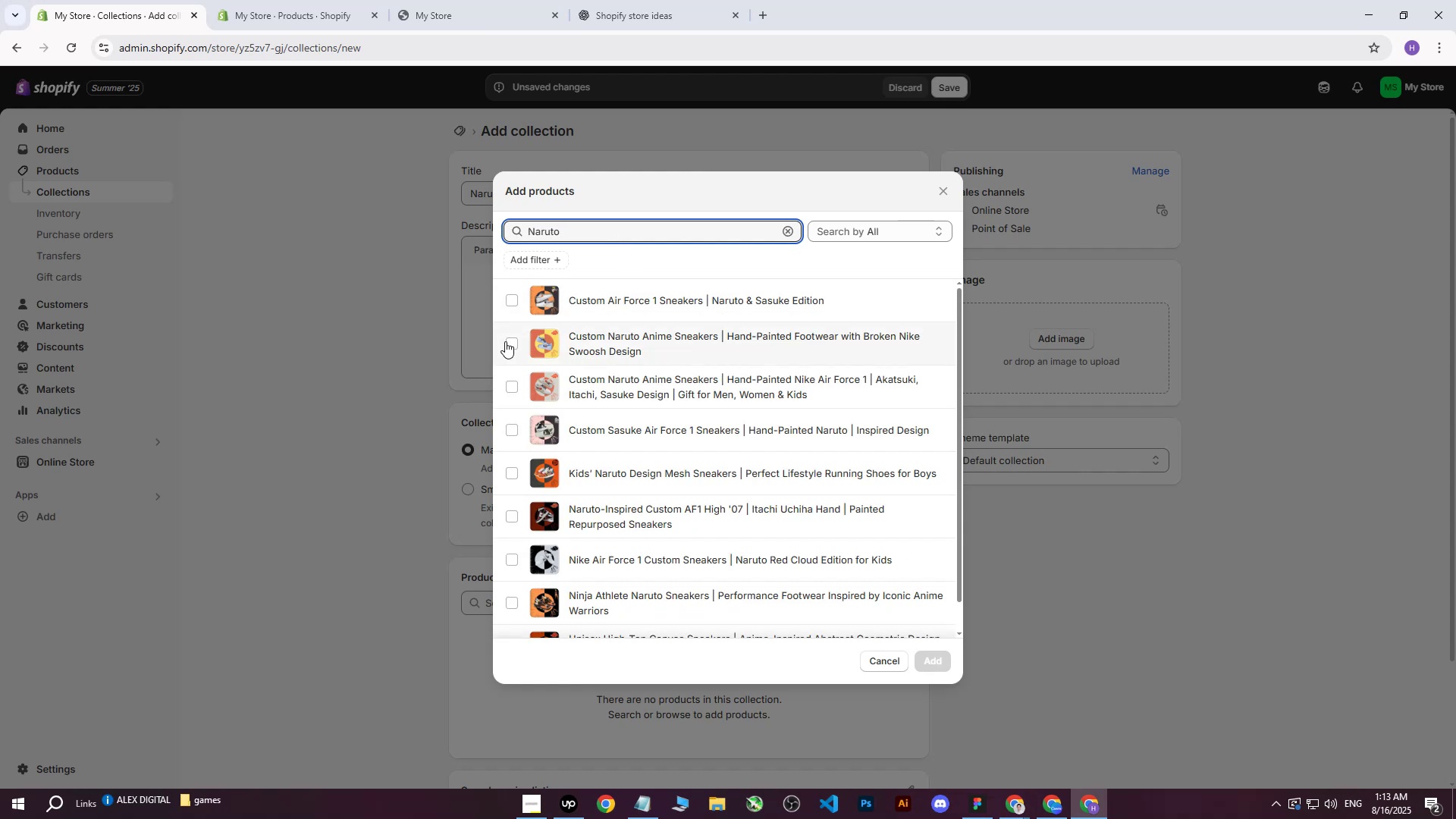 
left_click([510, 304])
 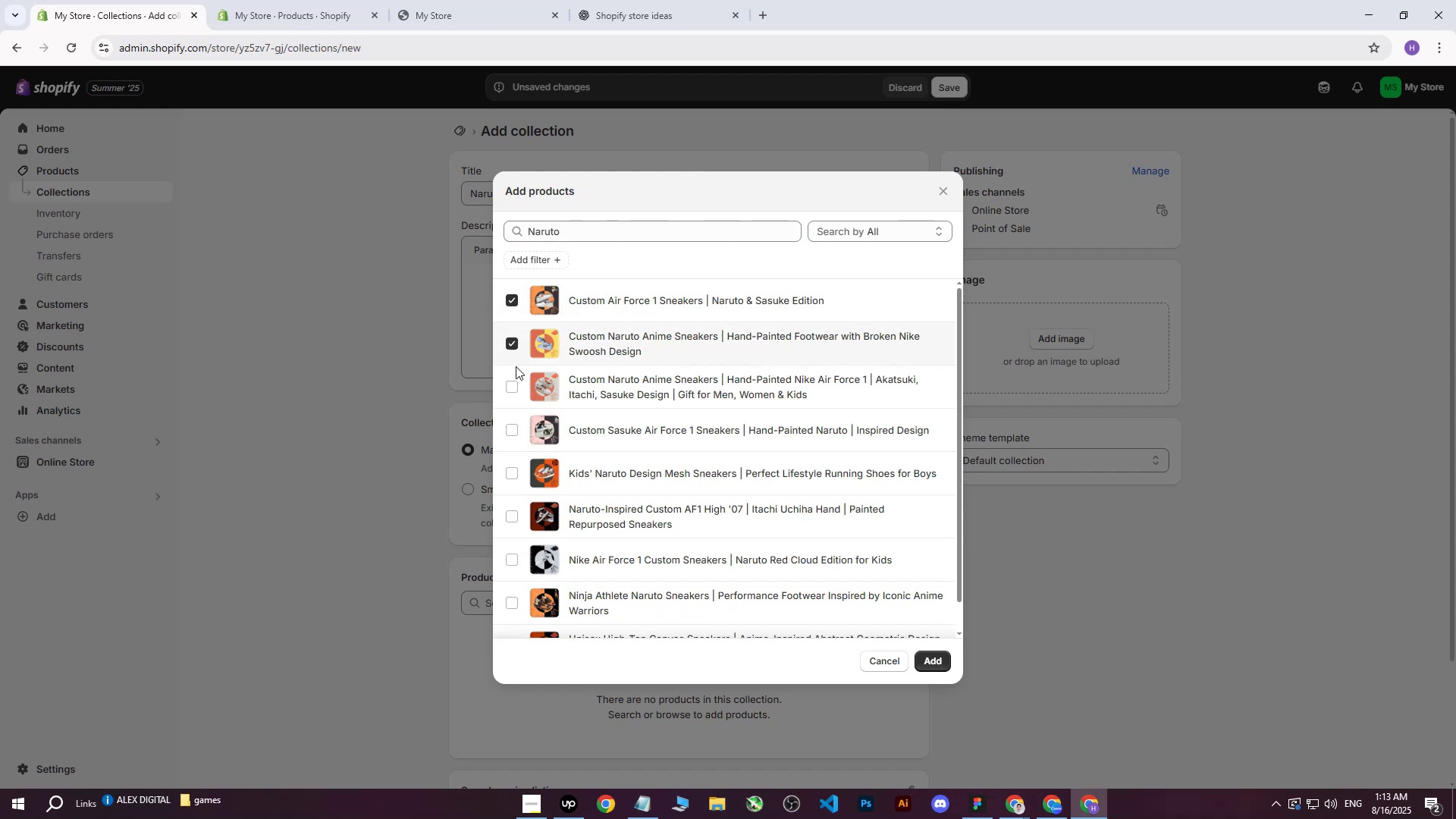 
double_click([516, 394])
 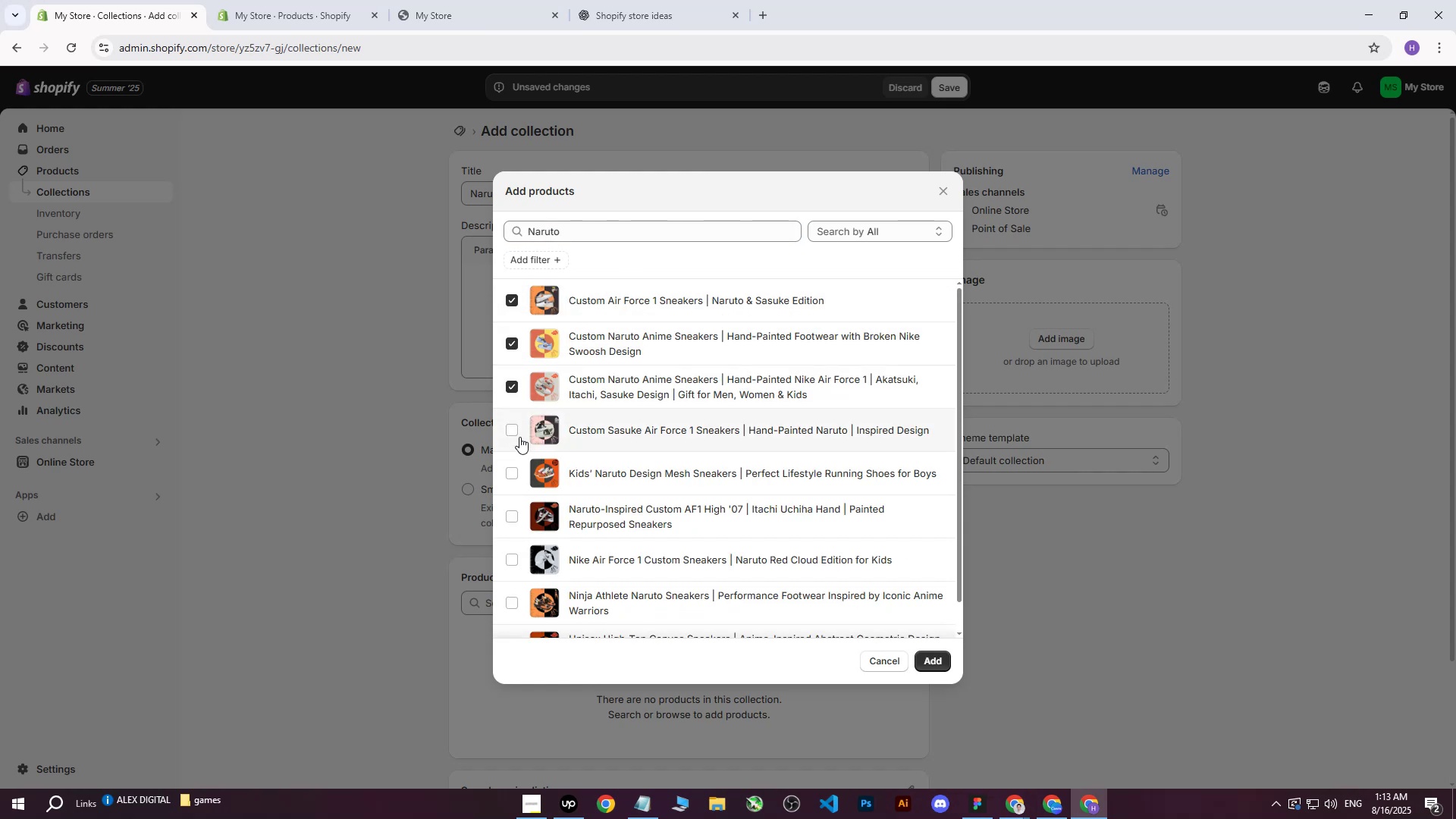 
triple_click([519, 437])
 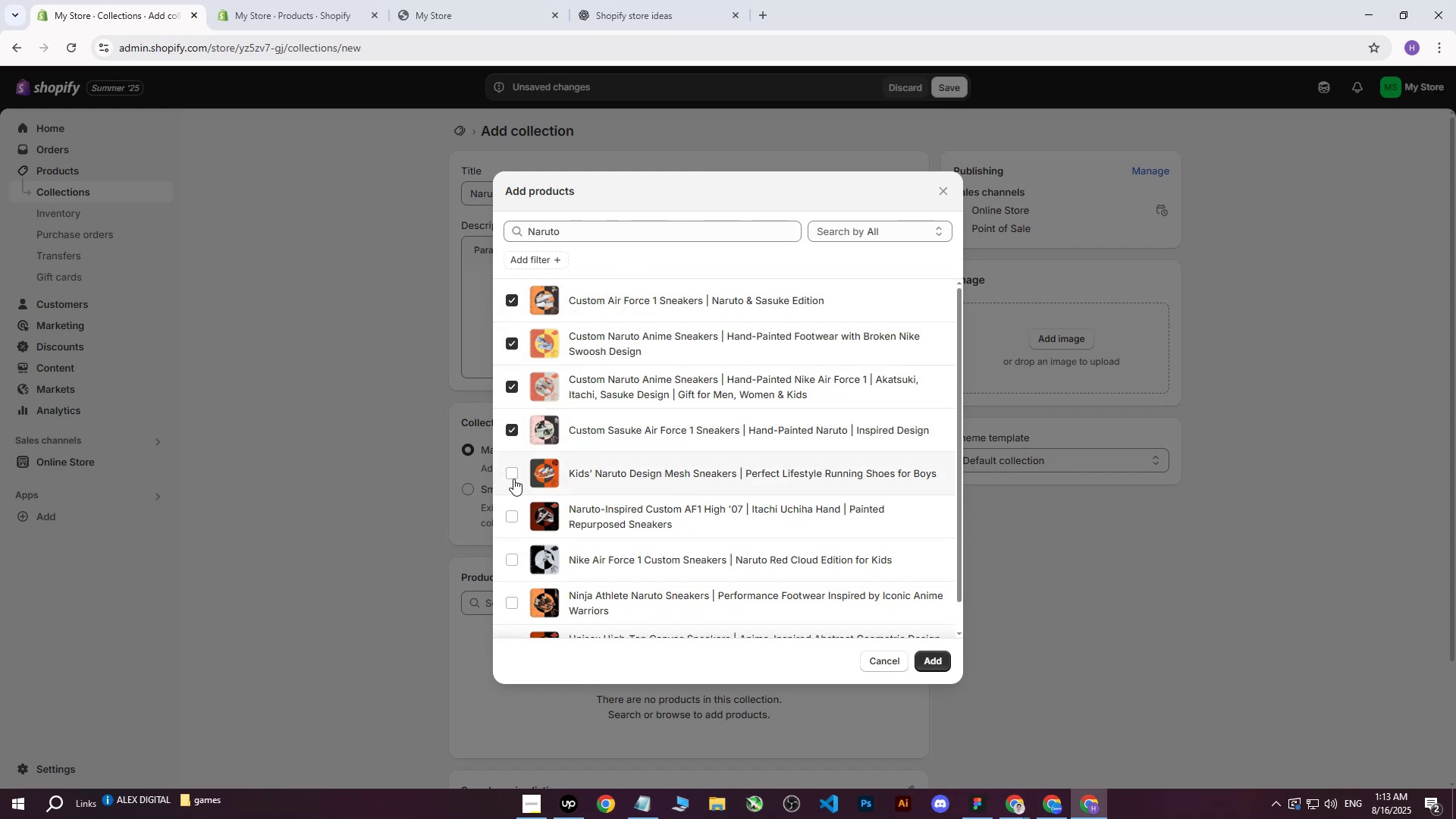 
double_click([510, 519])
 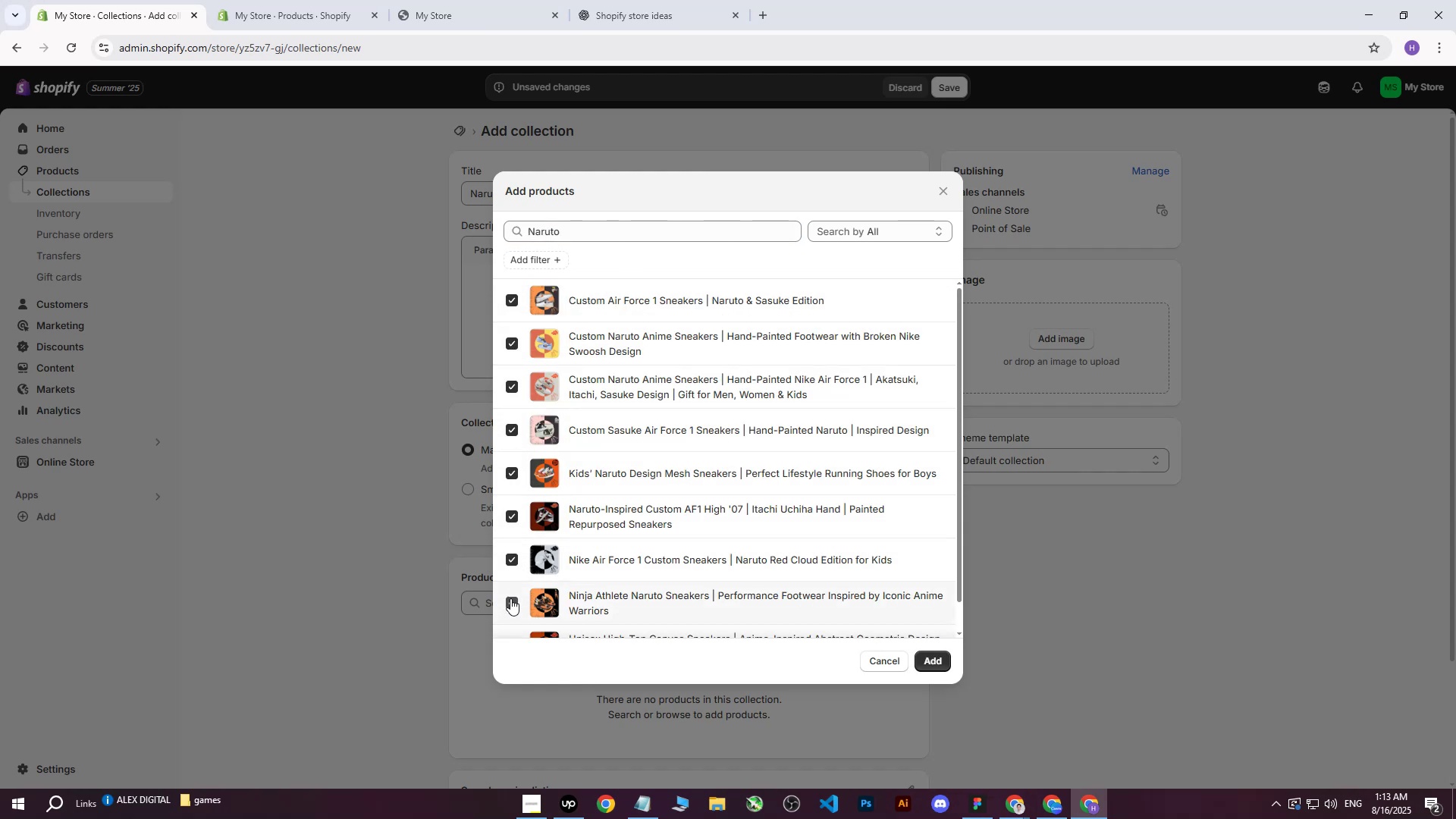 
scroll: coordinate [545, 545], scroll_direction: down, amount: 4.0
 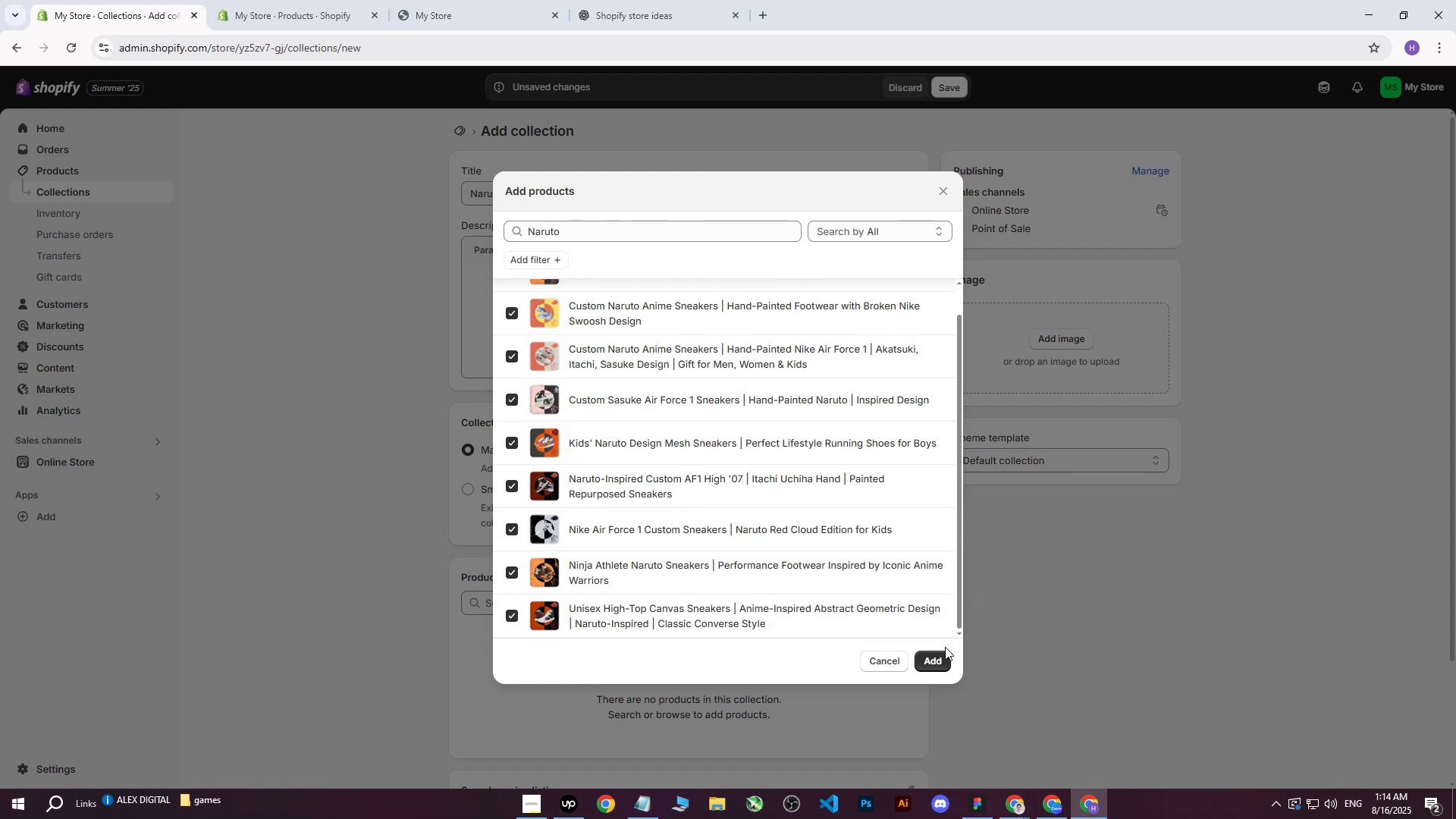 
left_click([943, 666])
 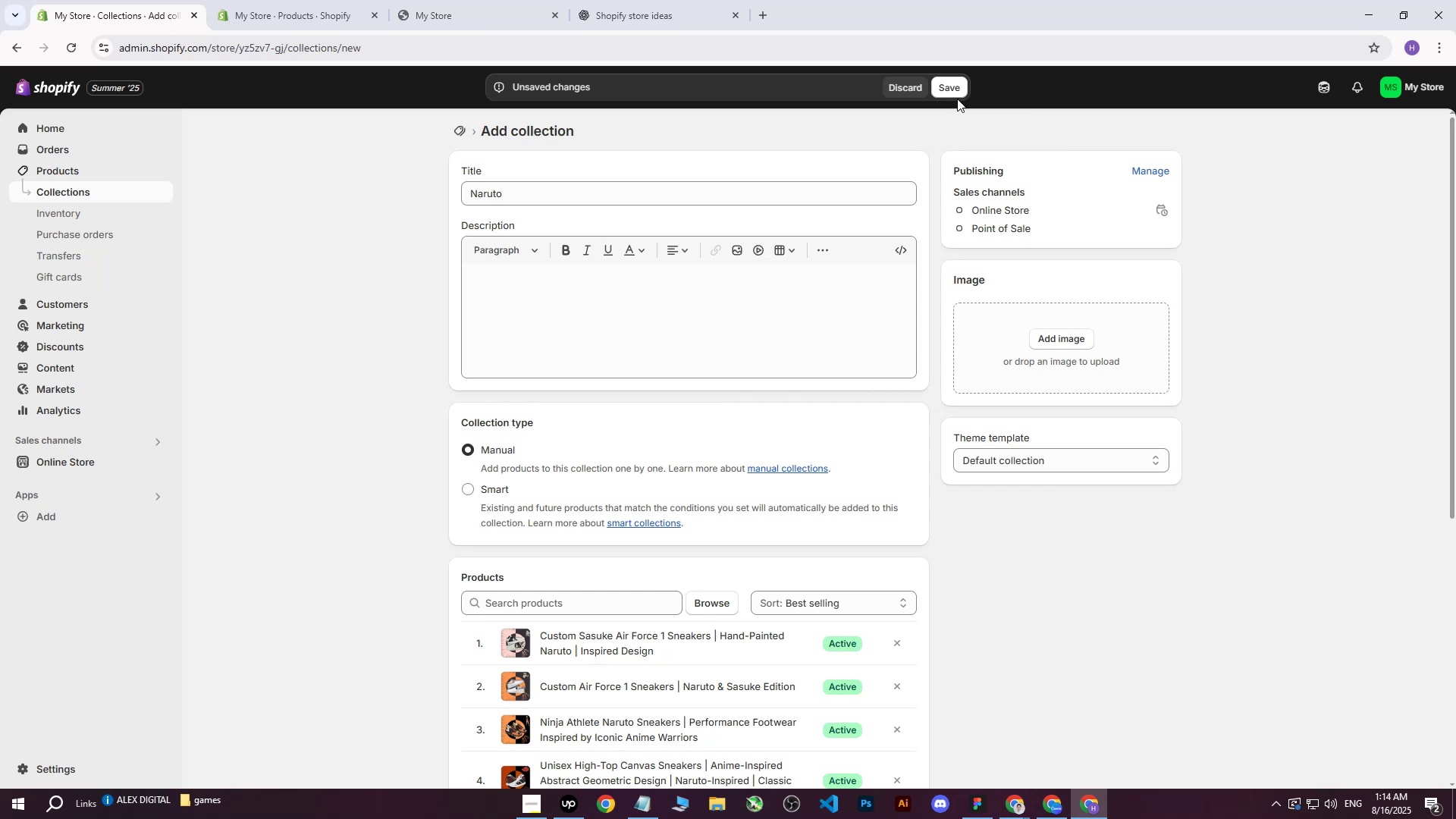 
left_click([1082, 328])
 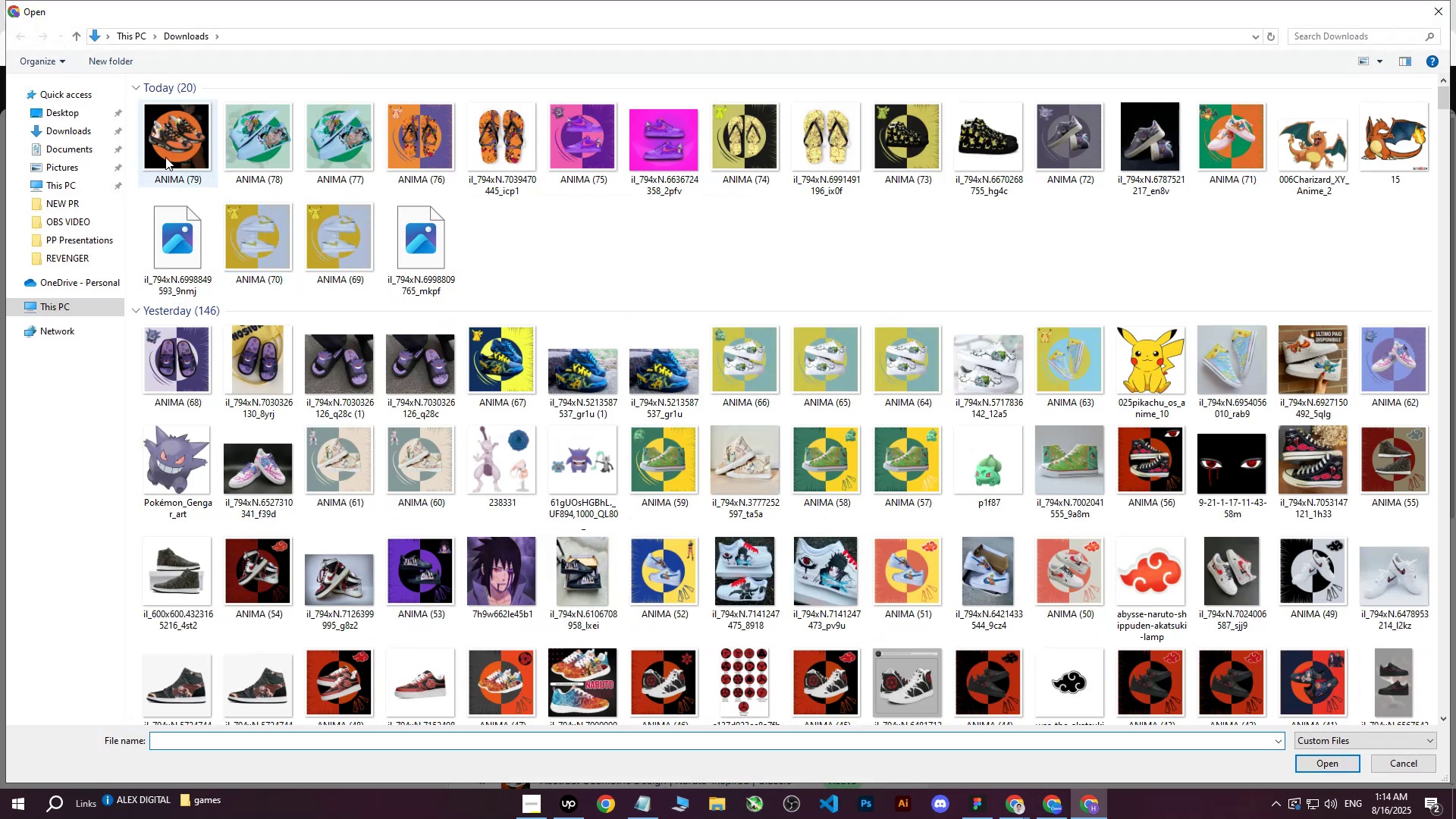 
left_click([177, 153])
 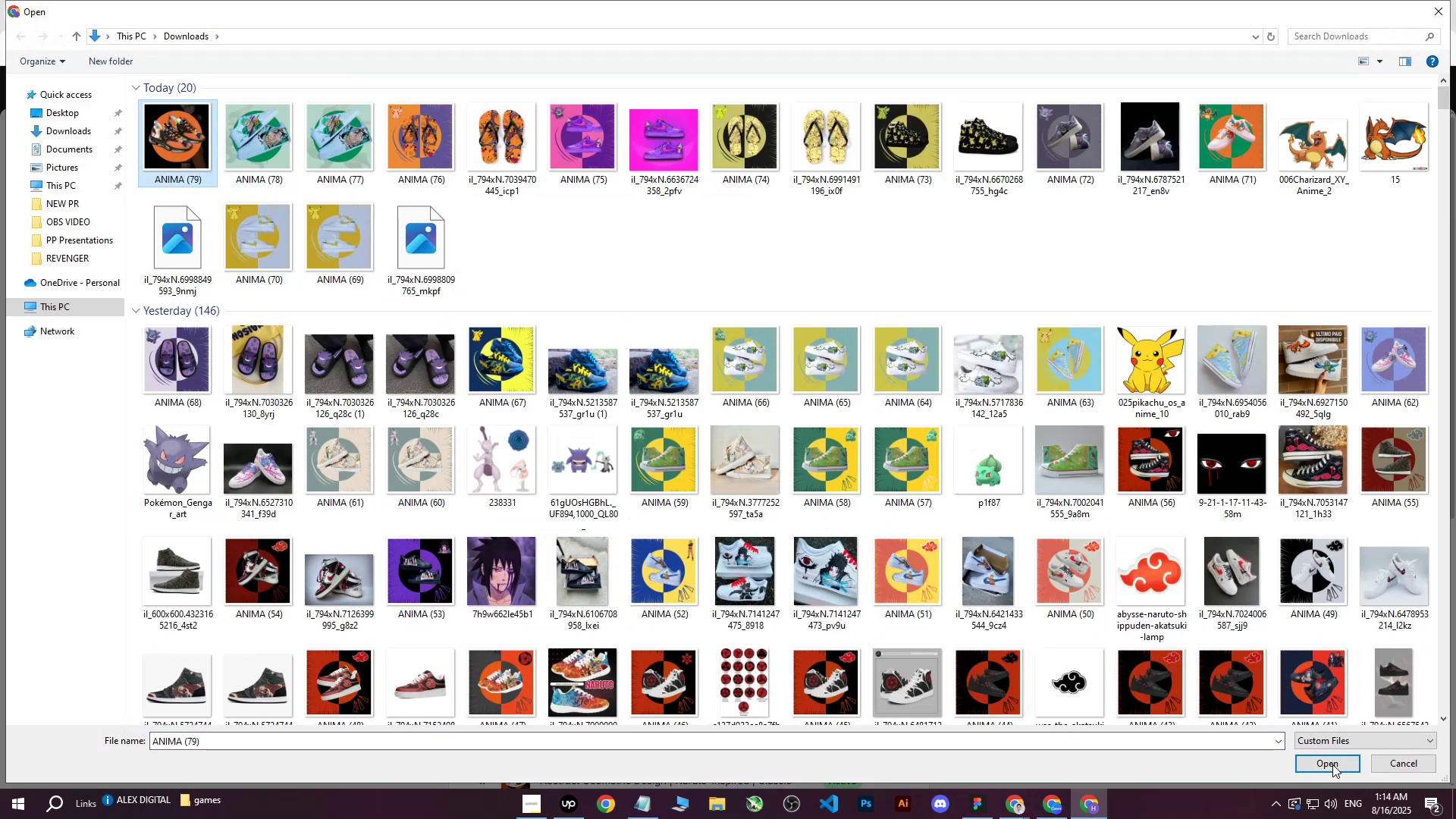 
left_click([1329, 759])
 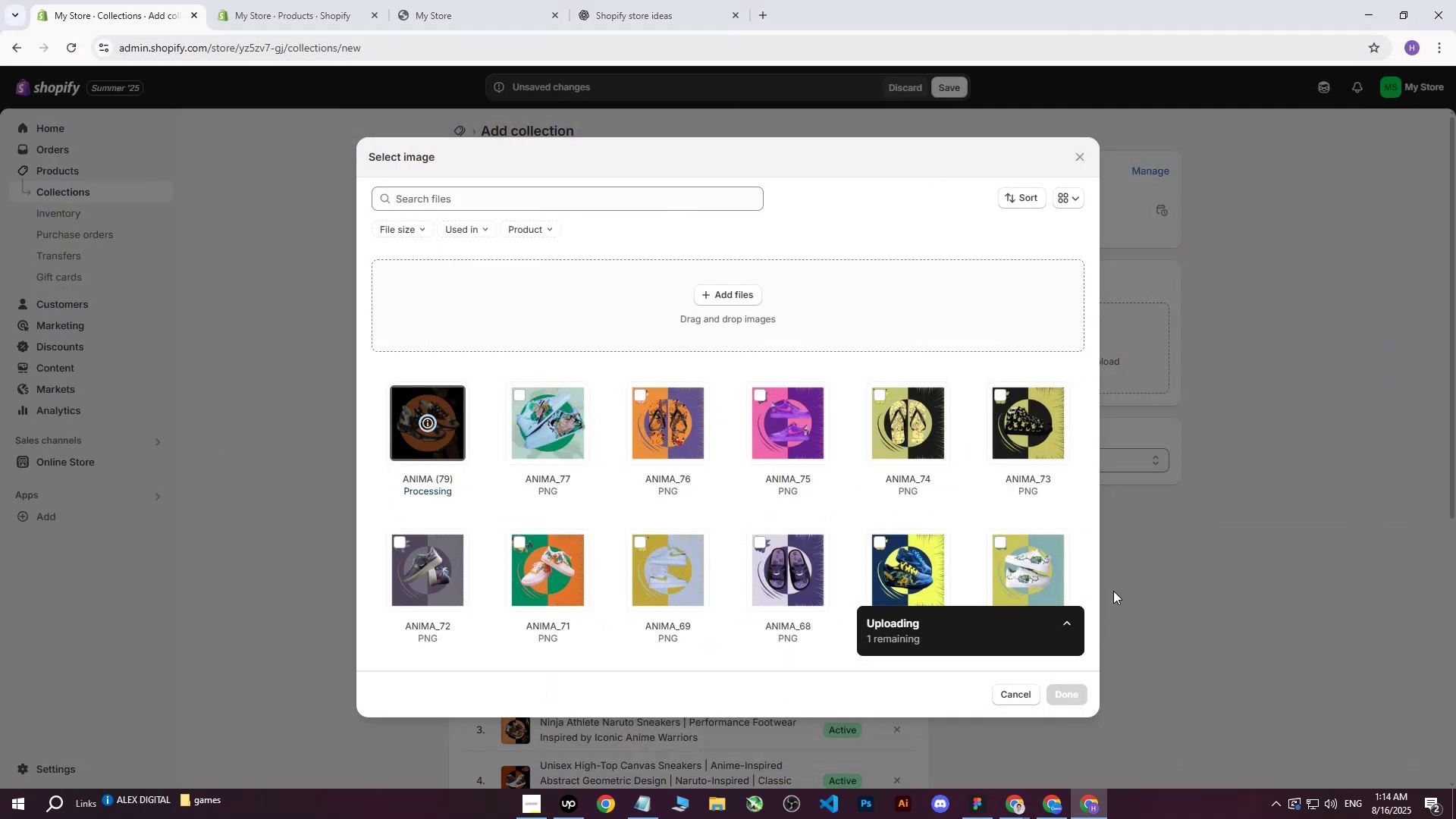 
mouse_move([1054, 642])
 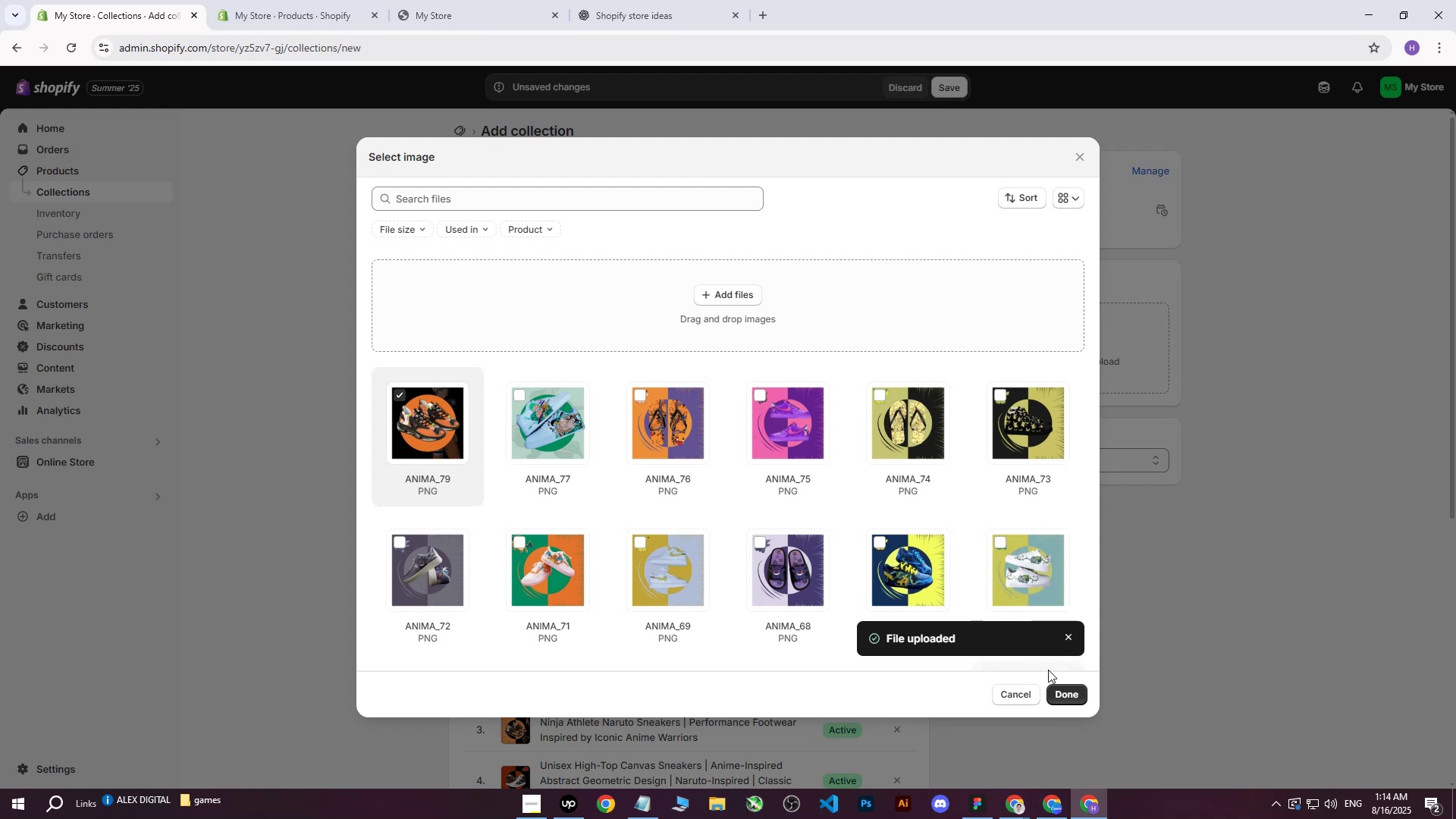 
left_click([1068, 690])
 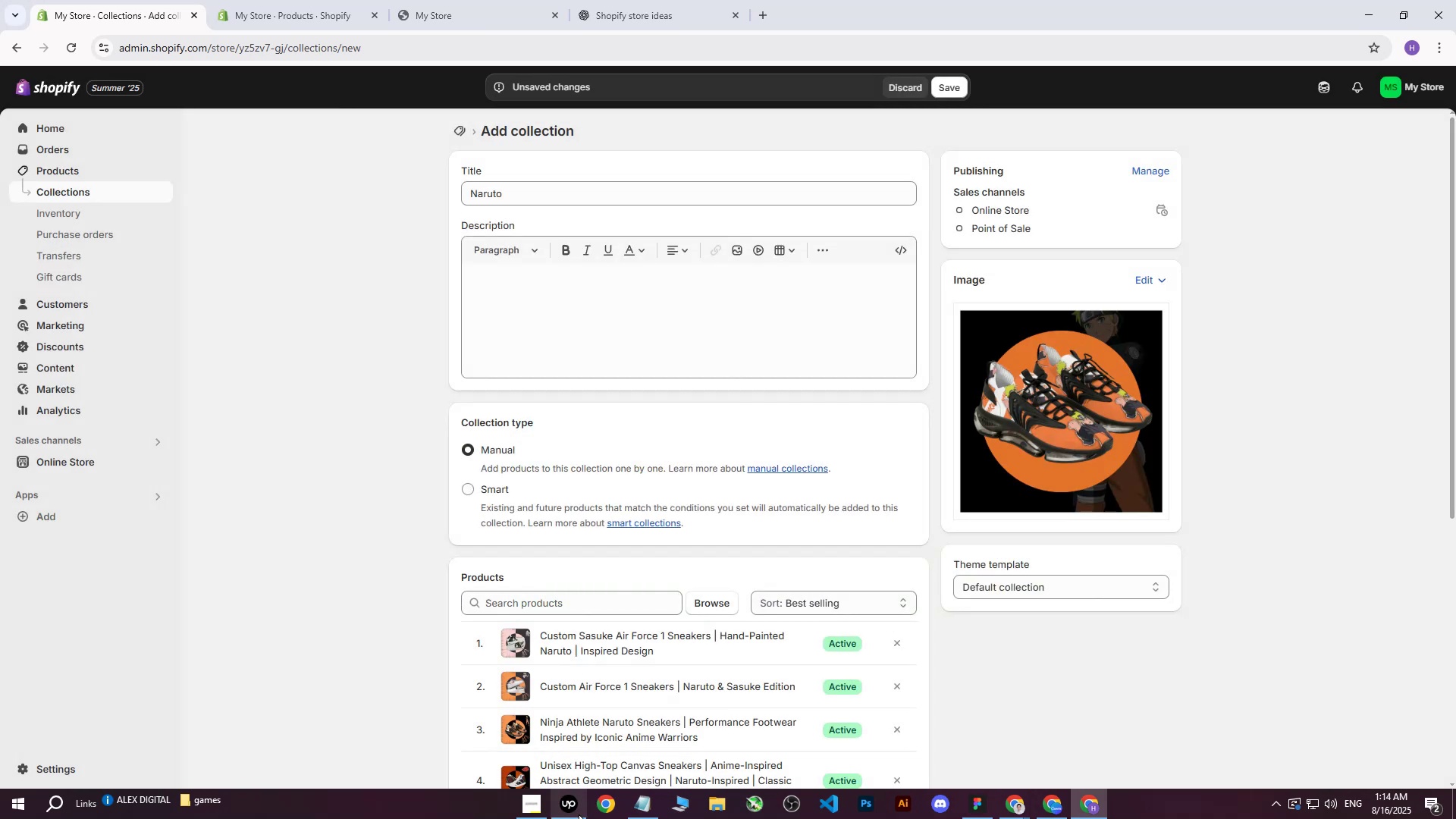 
left_click([579, 815])
 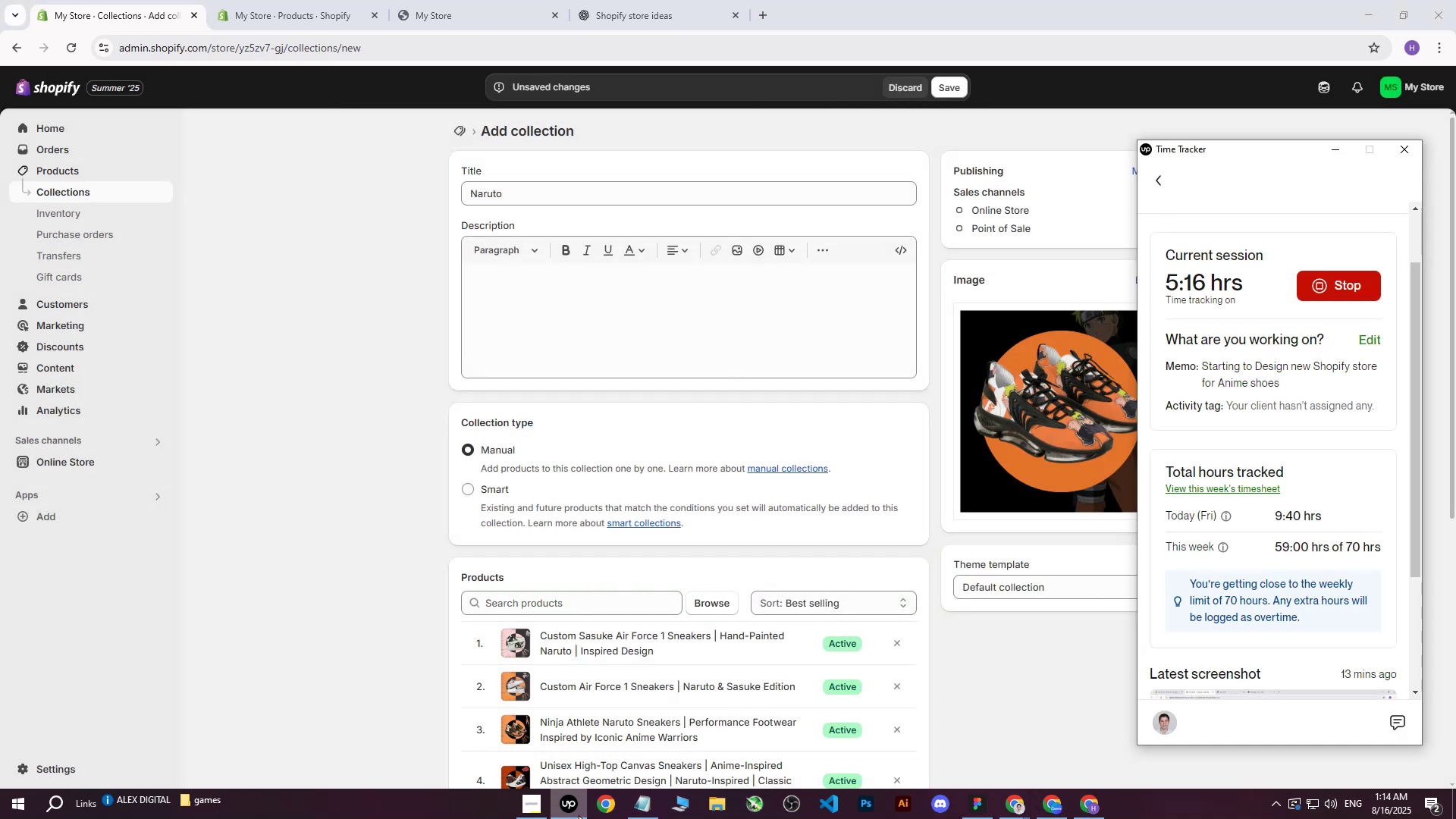 
wait(6.13)
 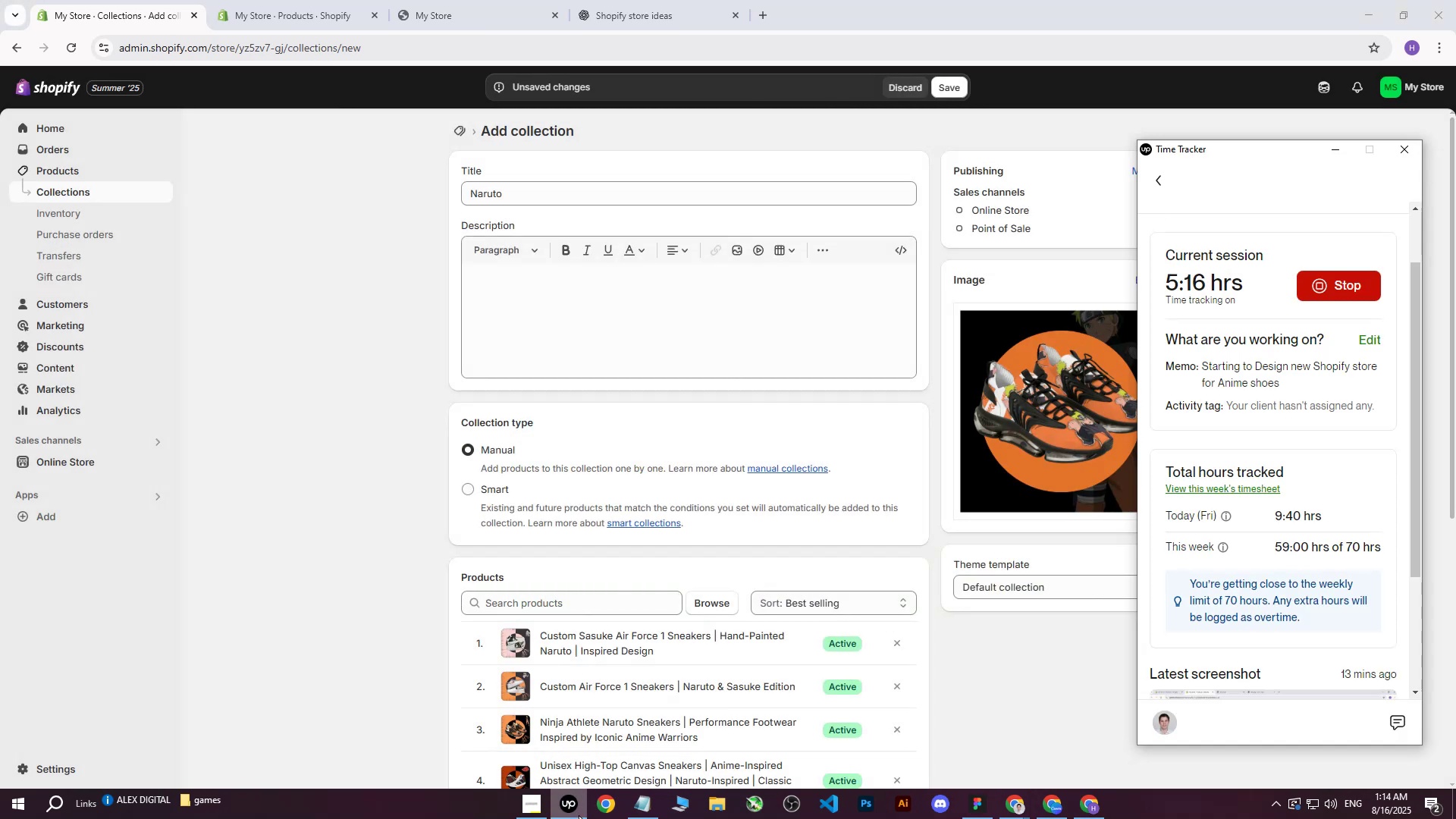 
left_click([579, 815])
 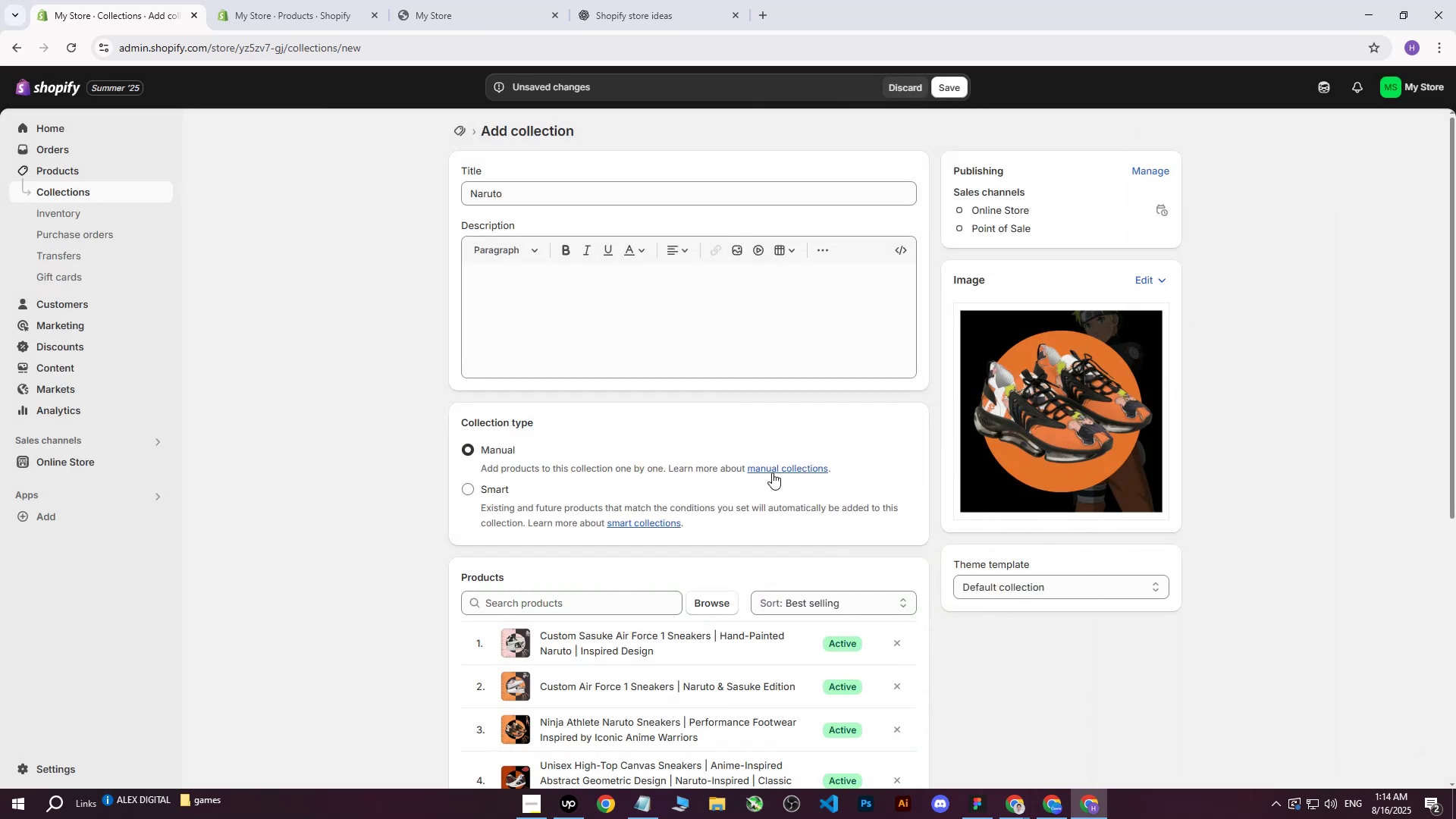 
scroll: coordinate [1075, 415], scroll_direction: up, amount: 1.0
 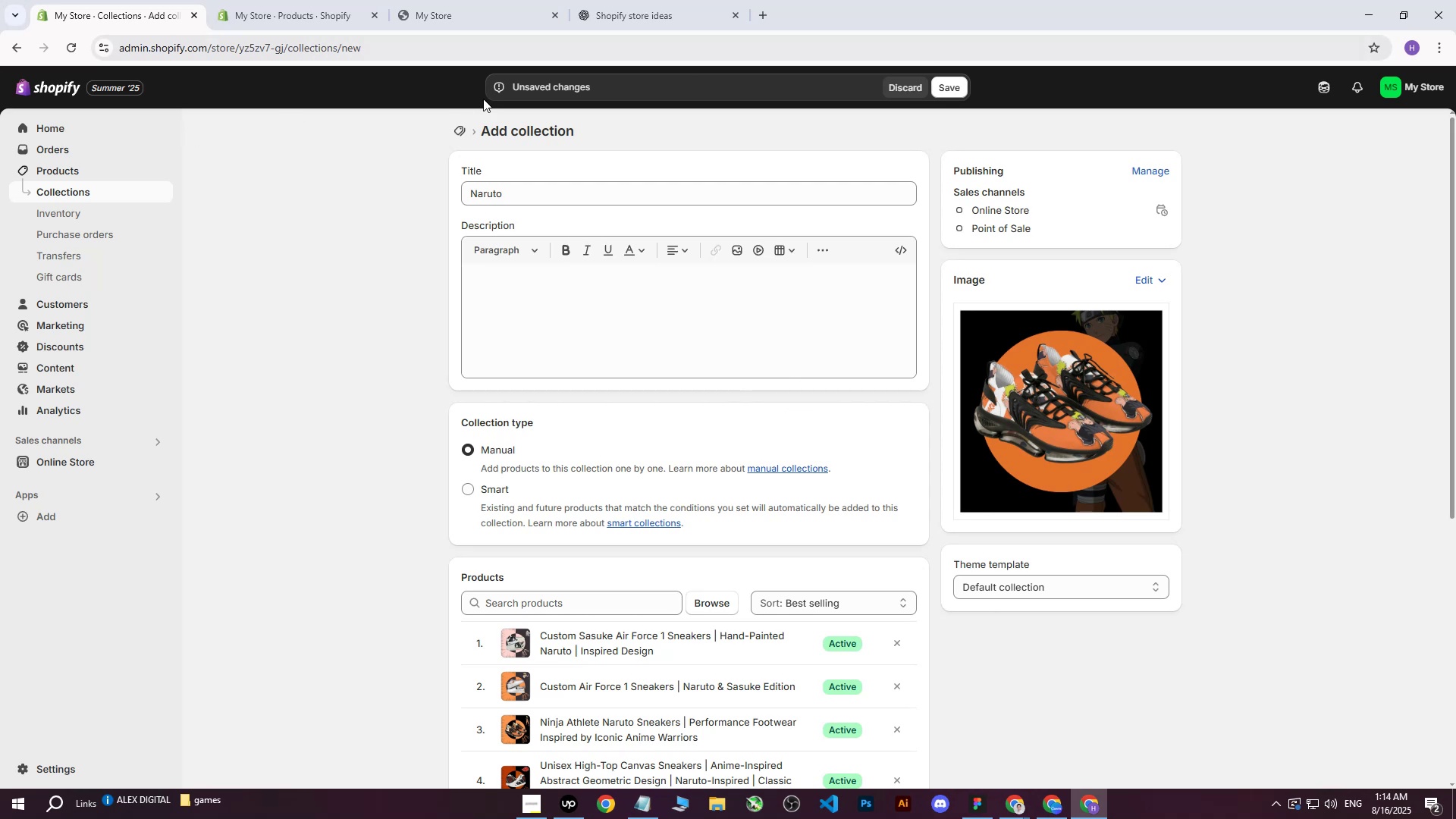 
left_click([953, 88])
 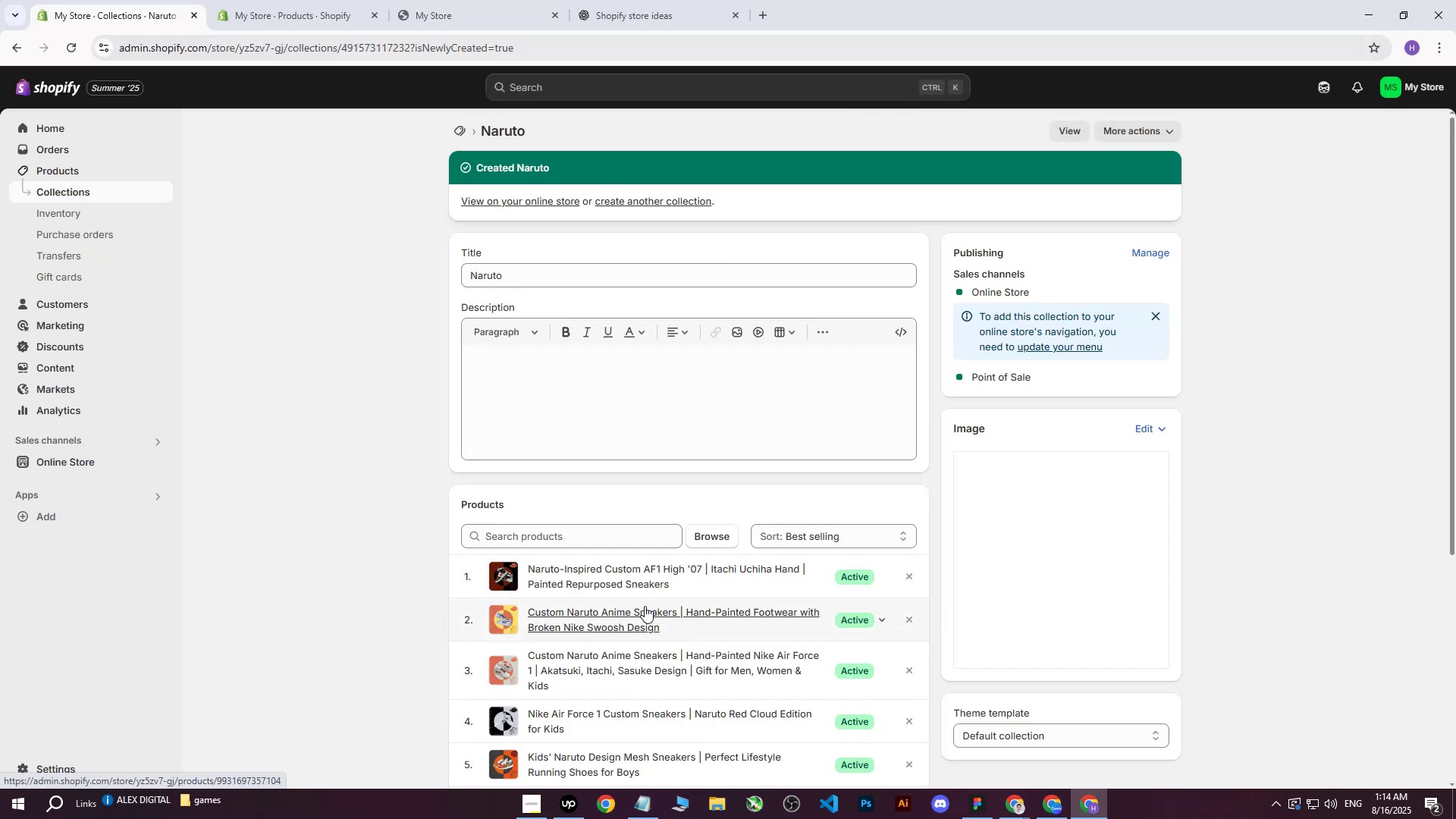 
left_click([81, 181])
 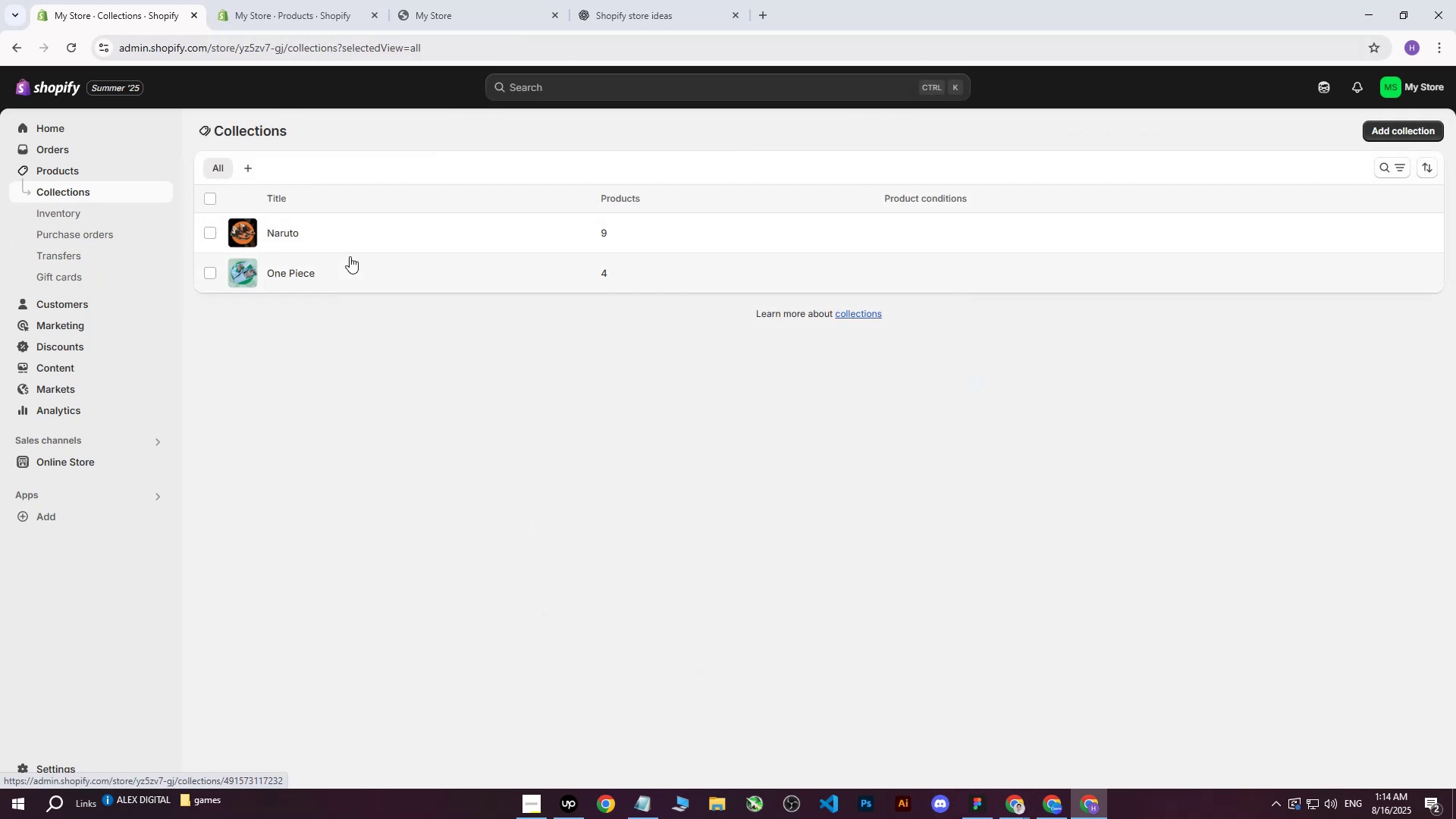 
left_click([295, 268])
 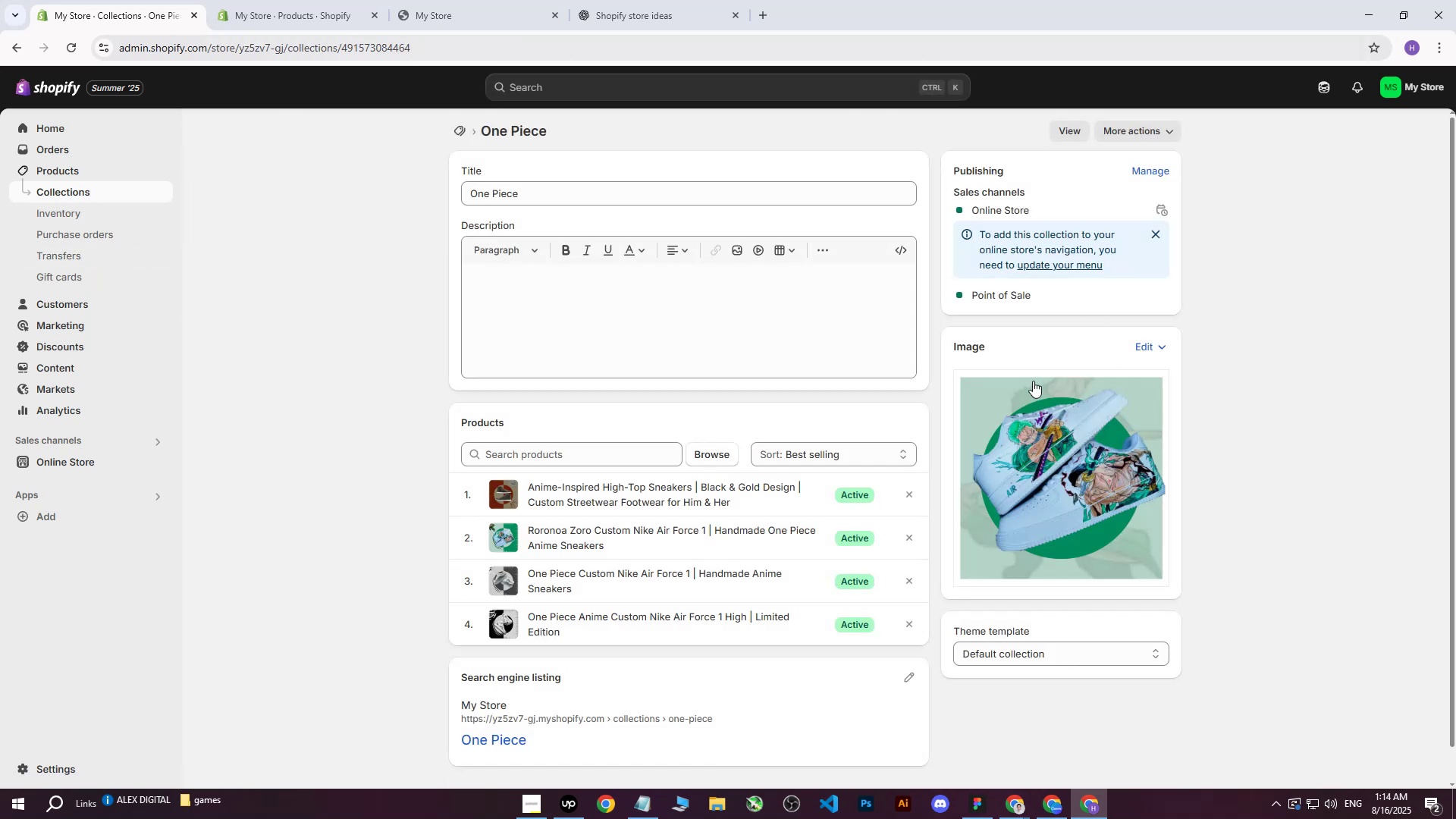 
left_click([1151, 347])
 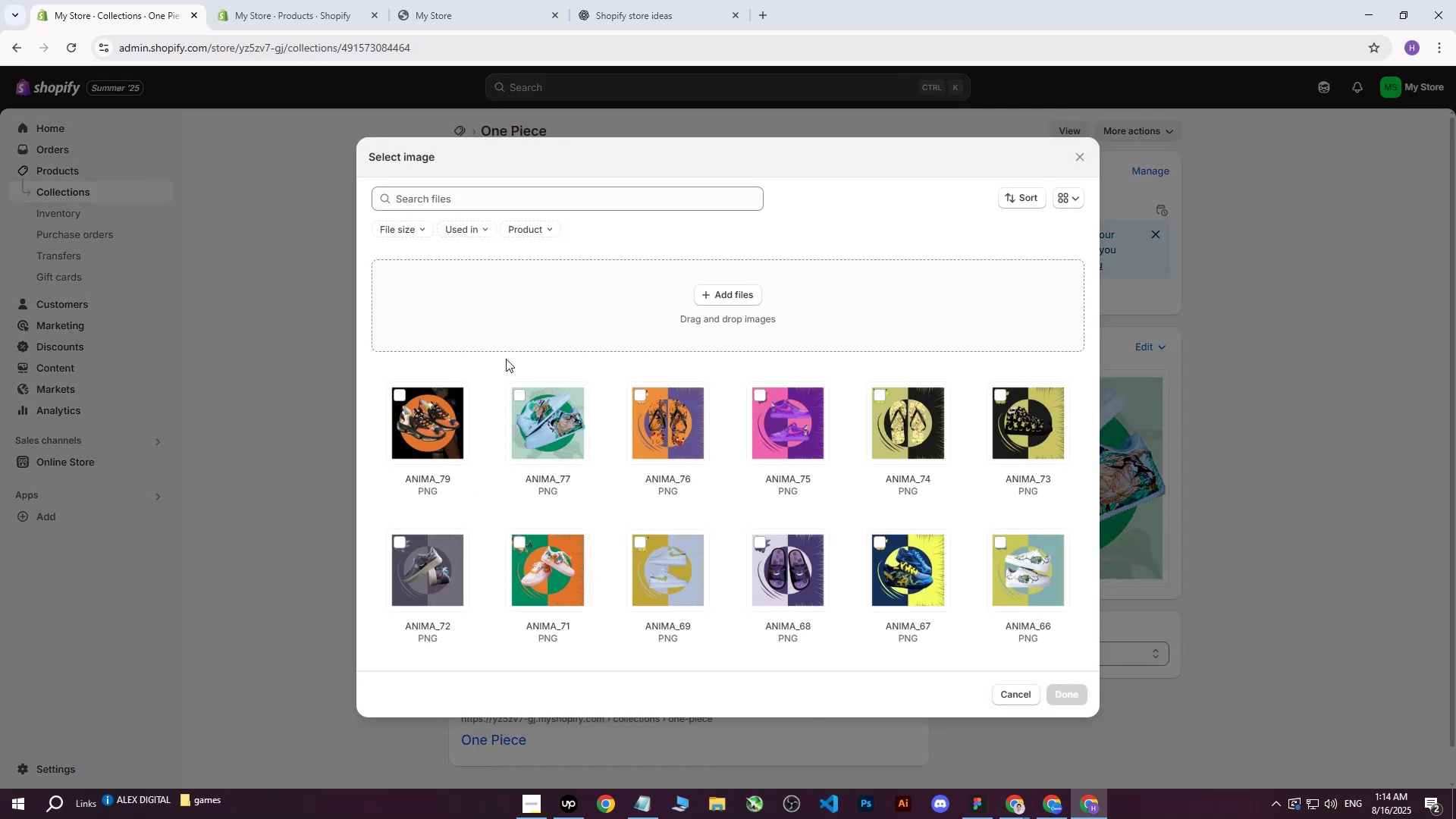 
left_click([759, 291])
 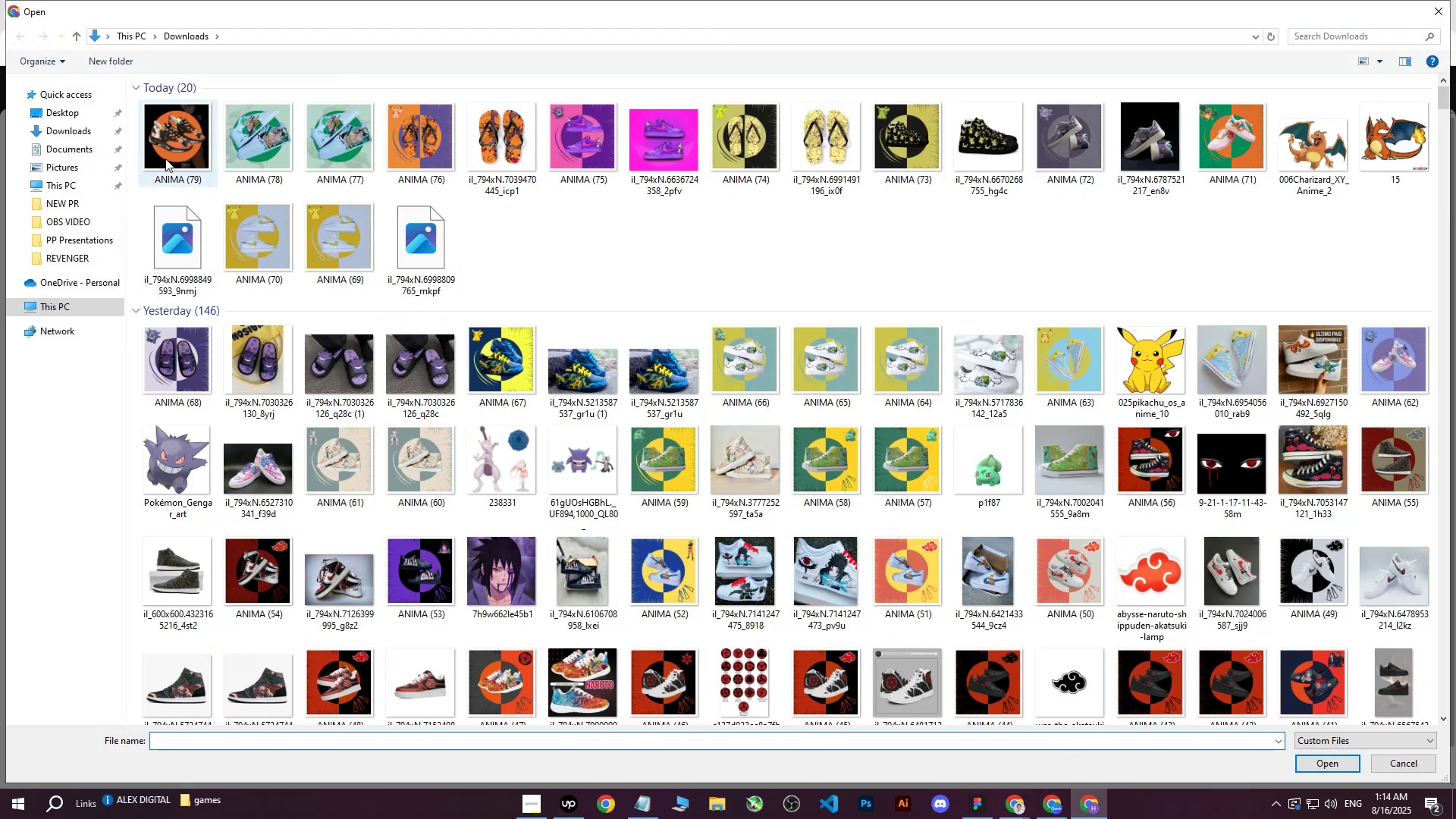 
left_click([268, 127])
 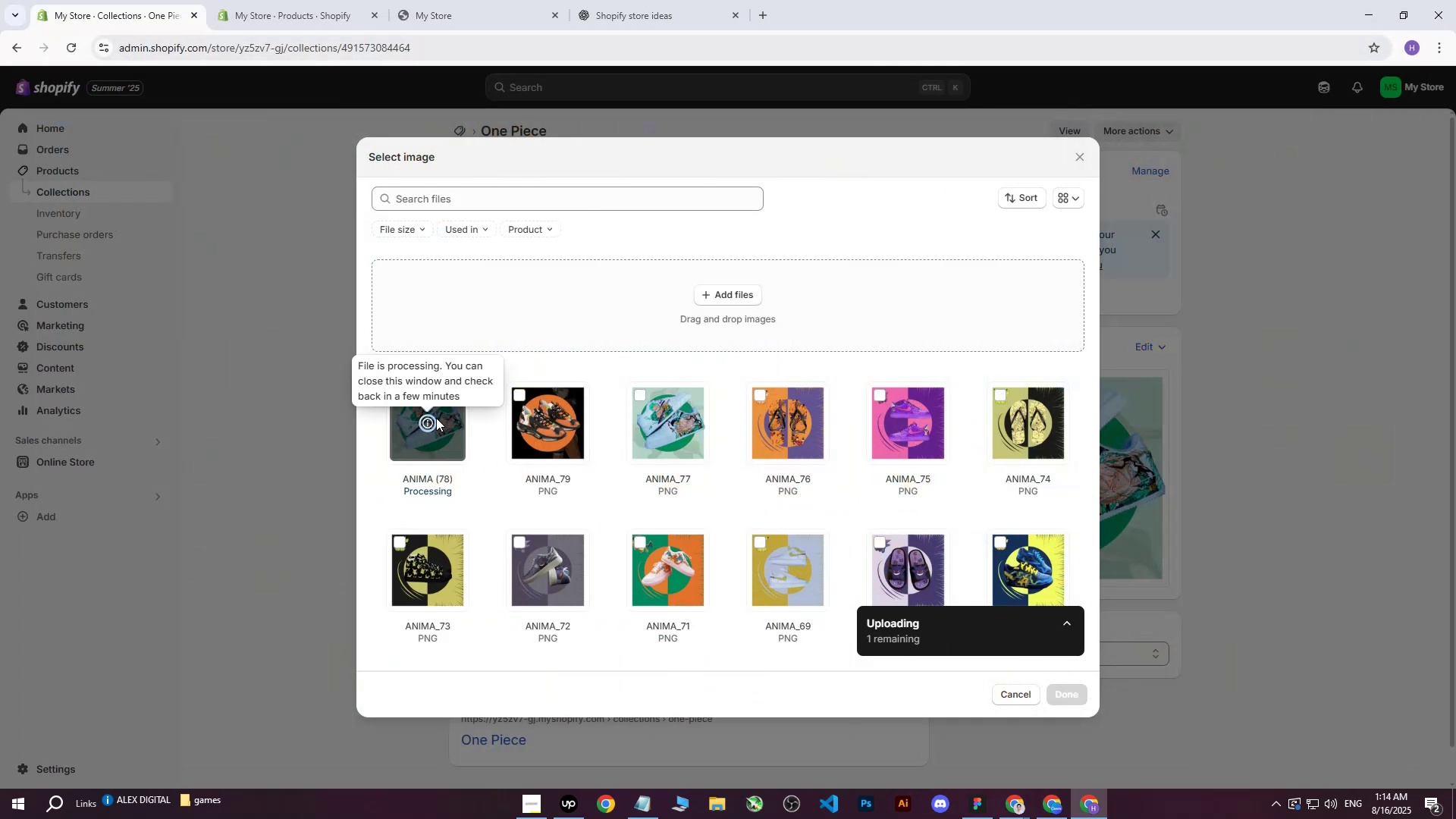 
wait(8.85)
 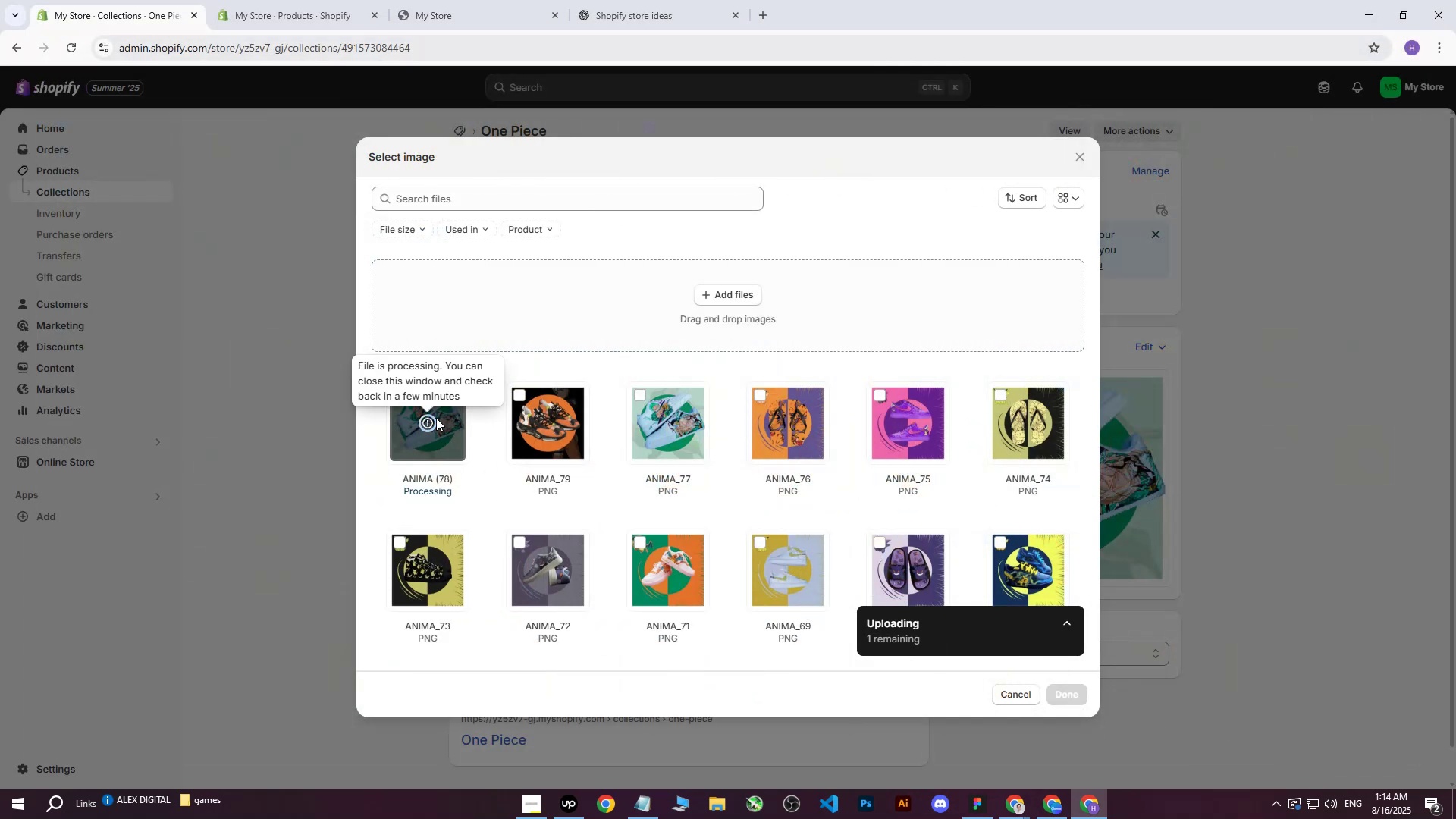 
left_click([1065, 693])
 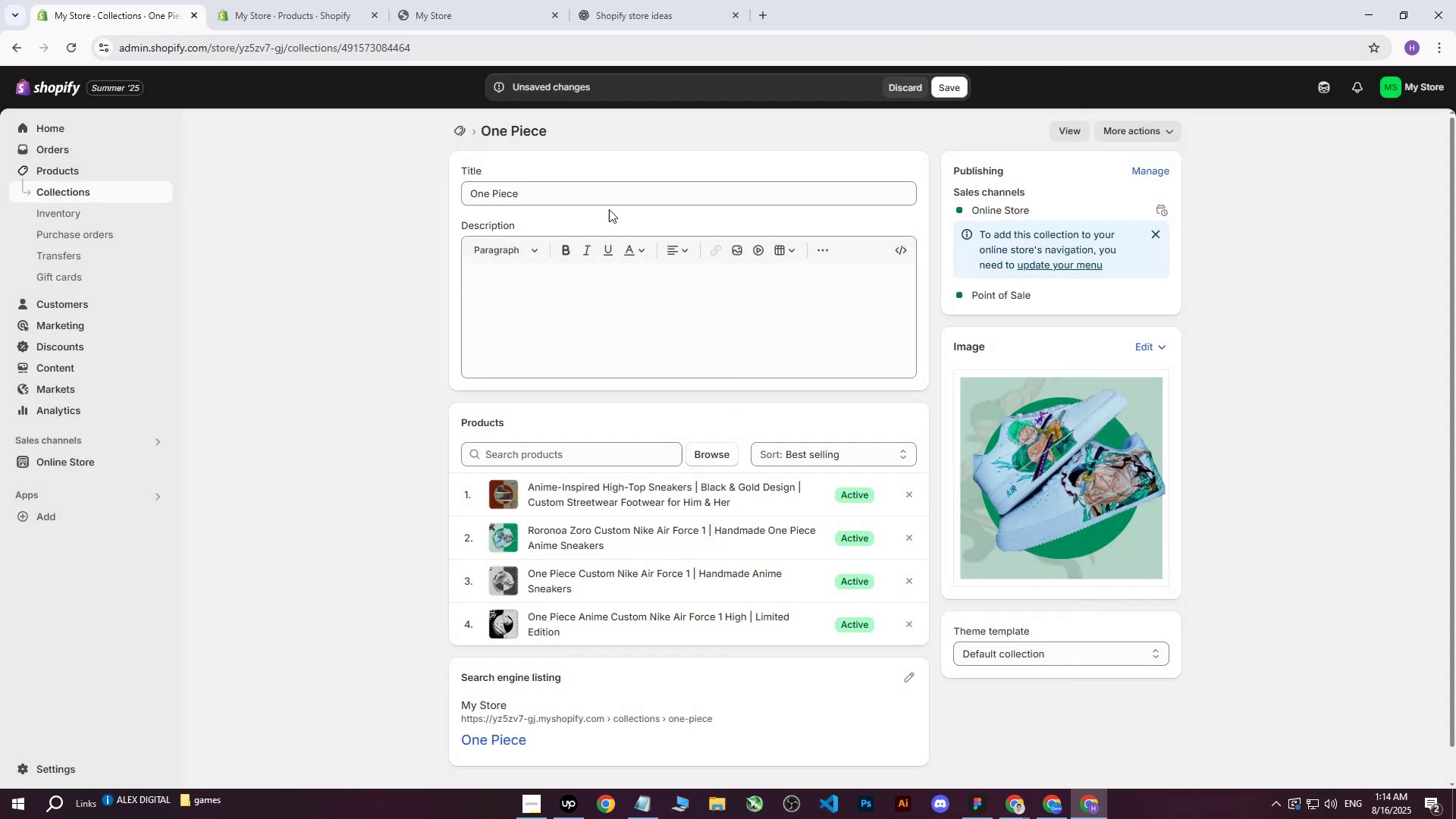 
left_click([943, 86])
 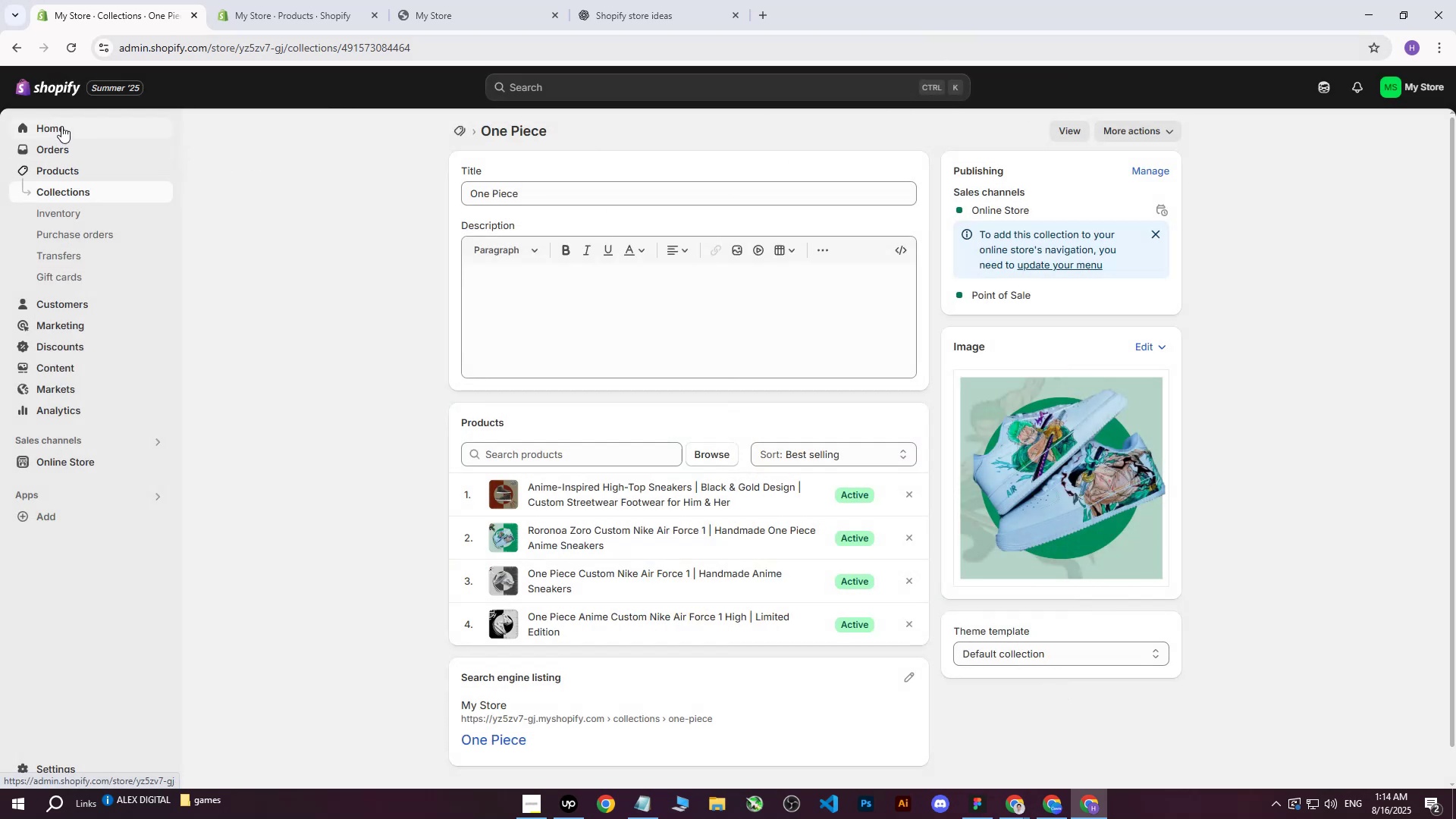 
left_click([93, 463])
 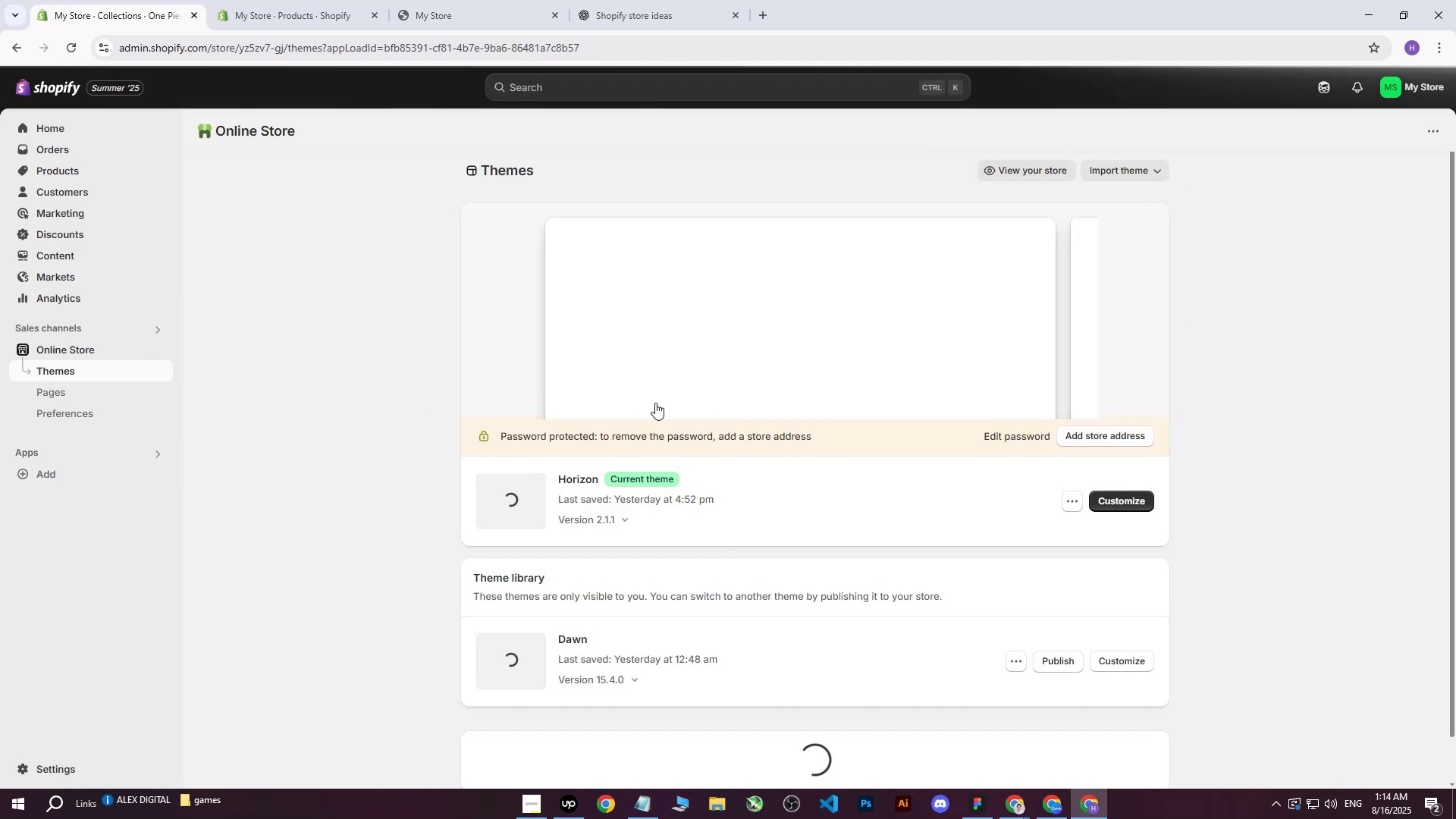 
left_click([1145, 506])
 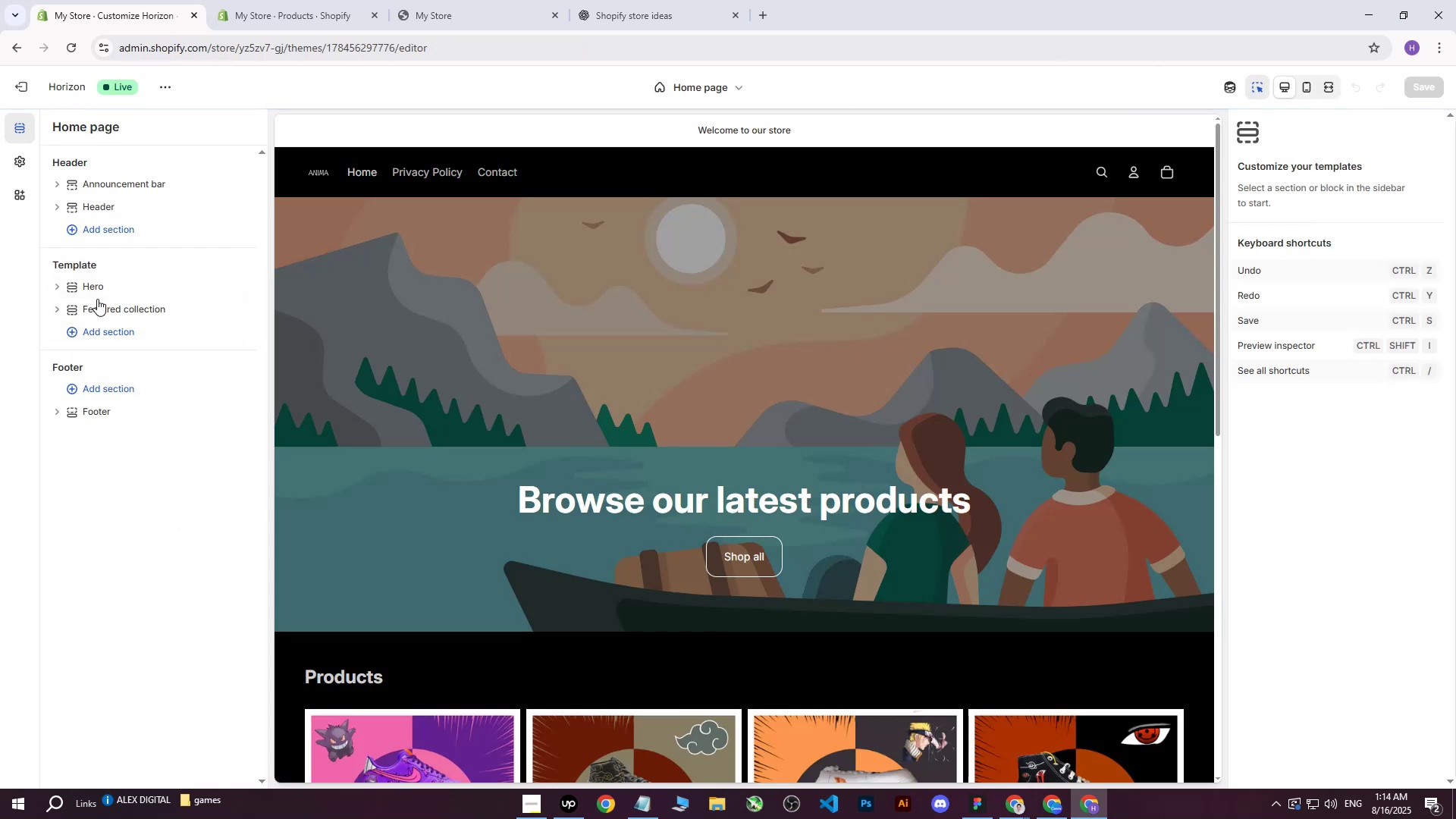 
wait(5.51)
 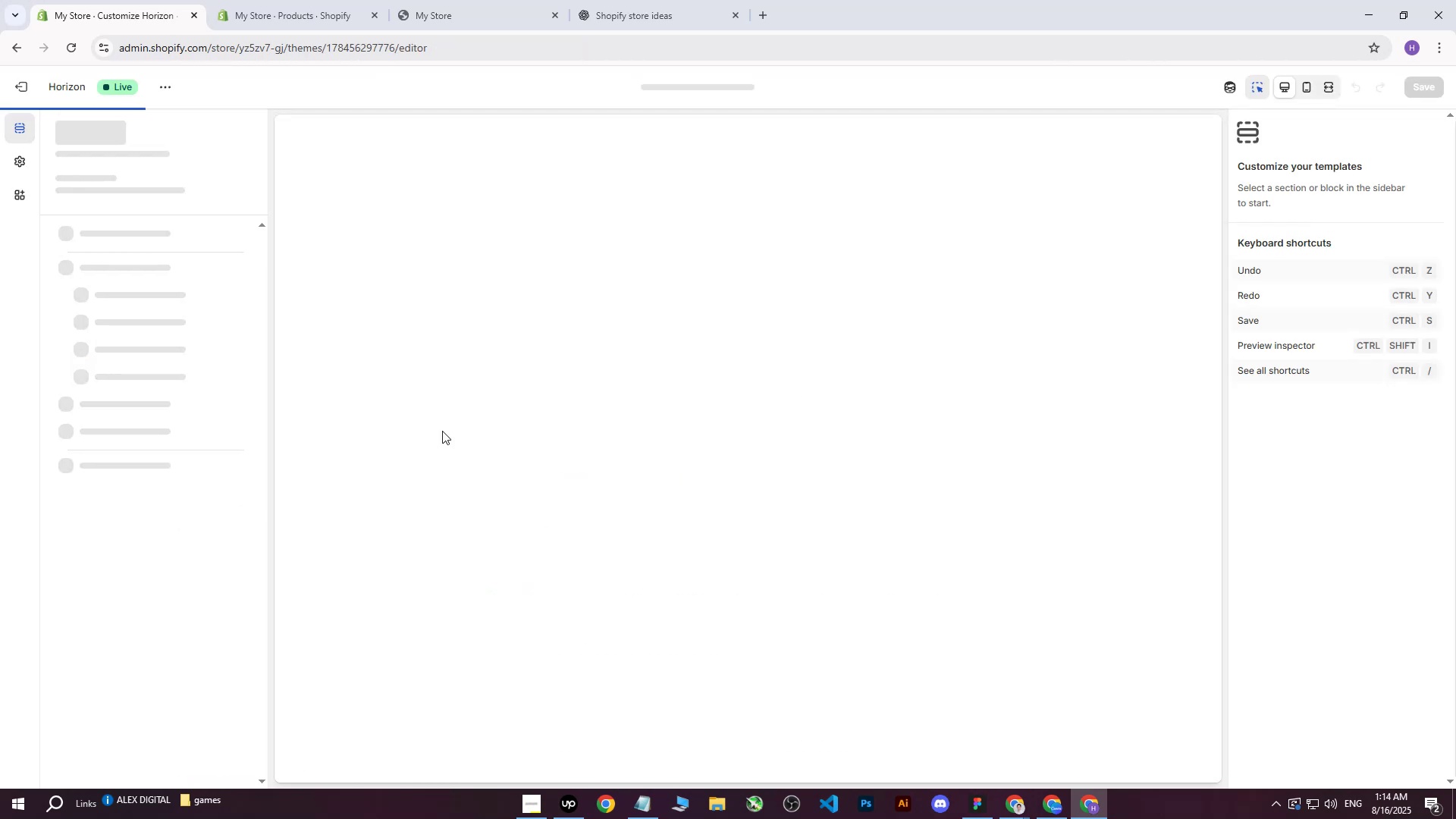 
left_click([61, 290])
 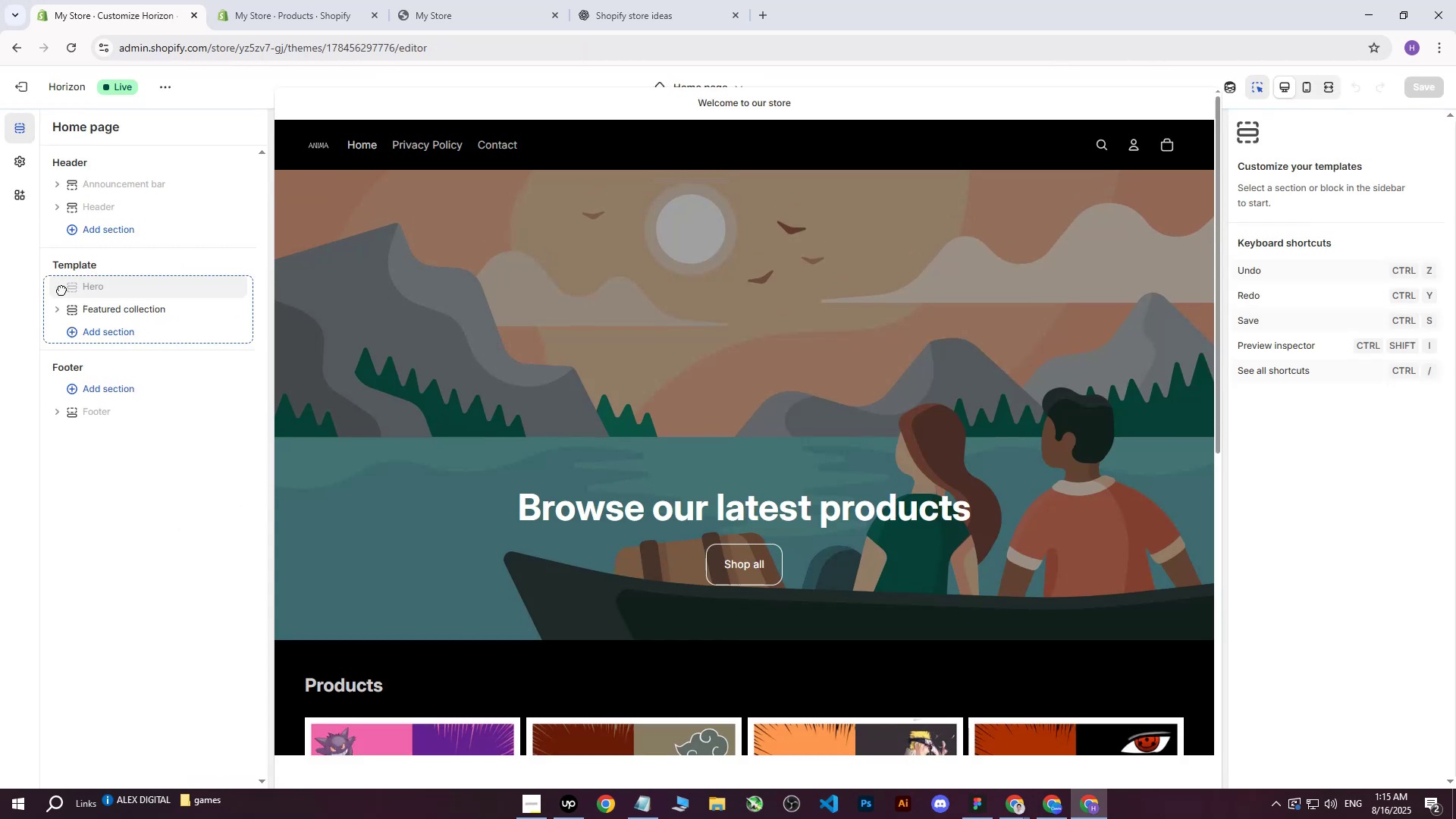 
left_click([61, 290])
 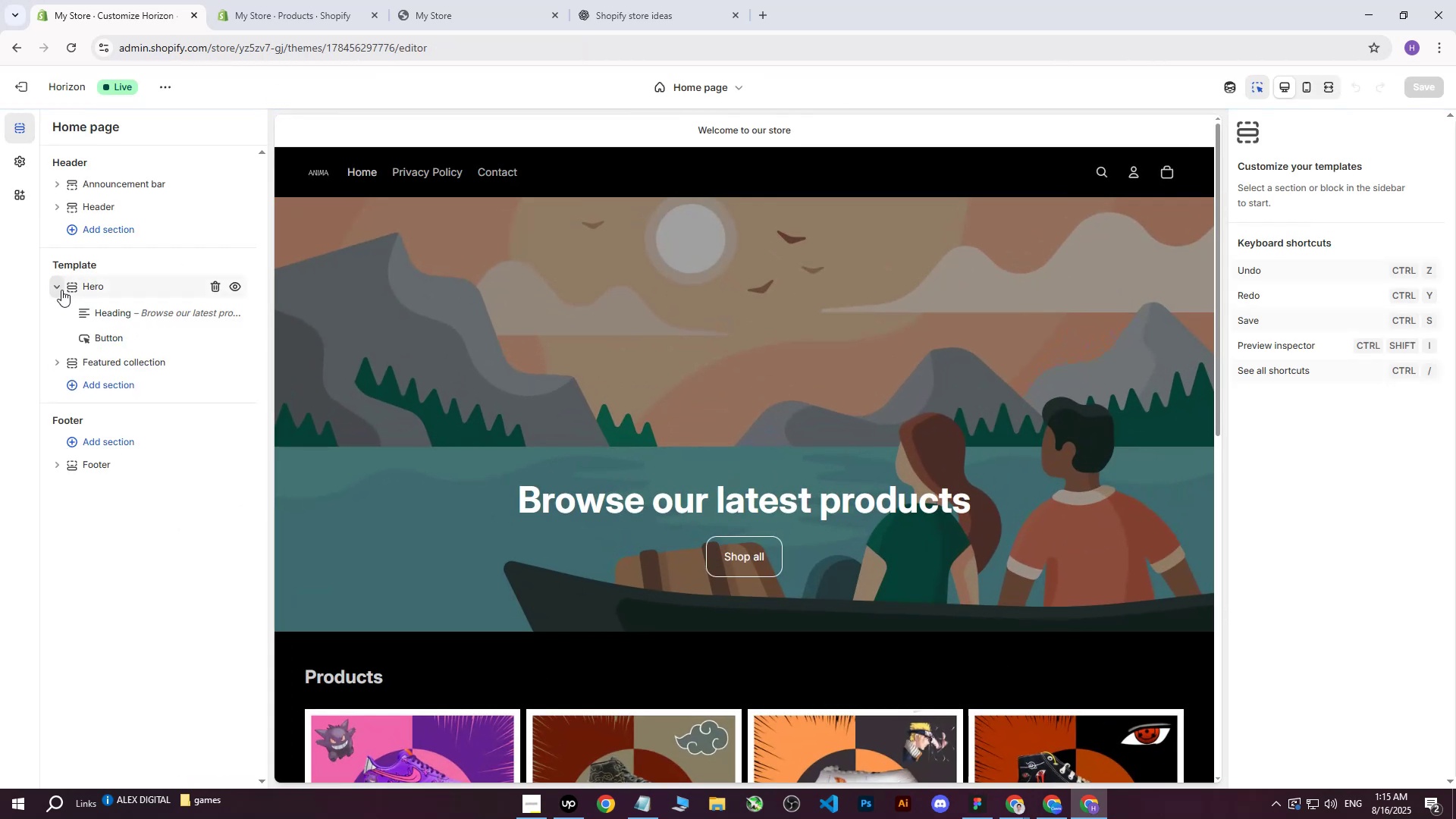 
left_click([61, 290])
 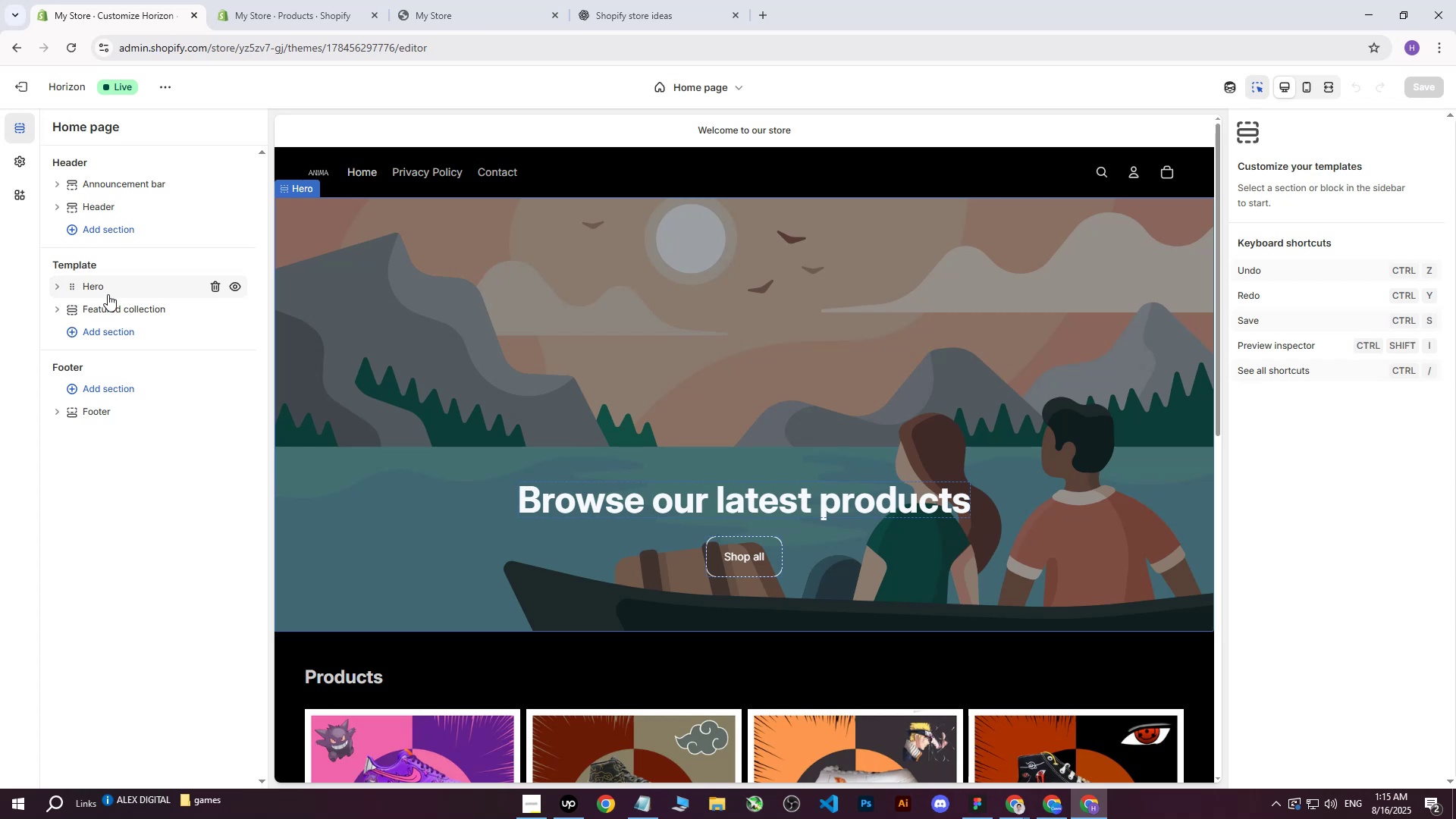 
mouse_move([156, 301])
 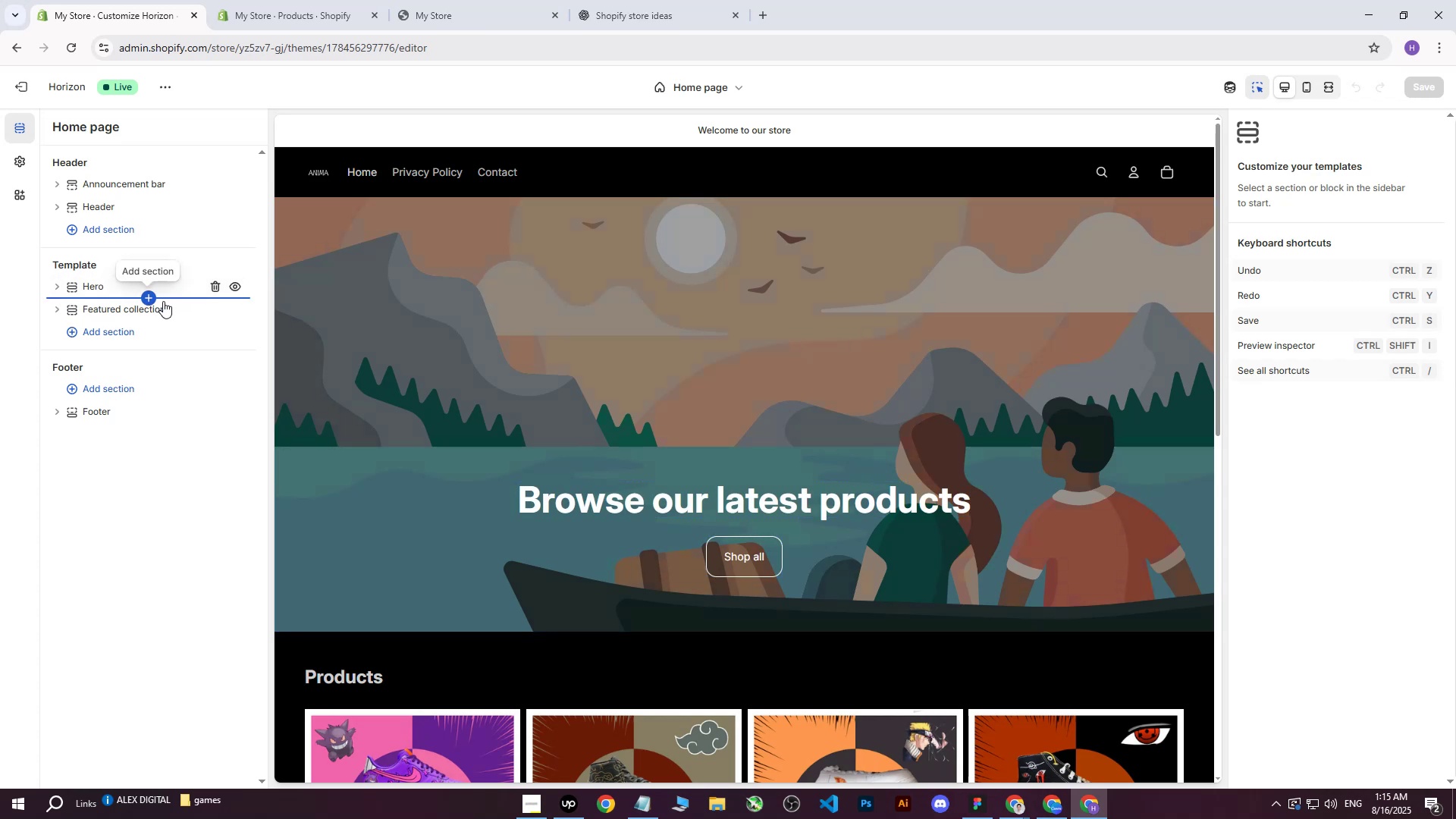 
mouse_move([156, 302])
 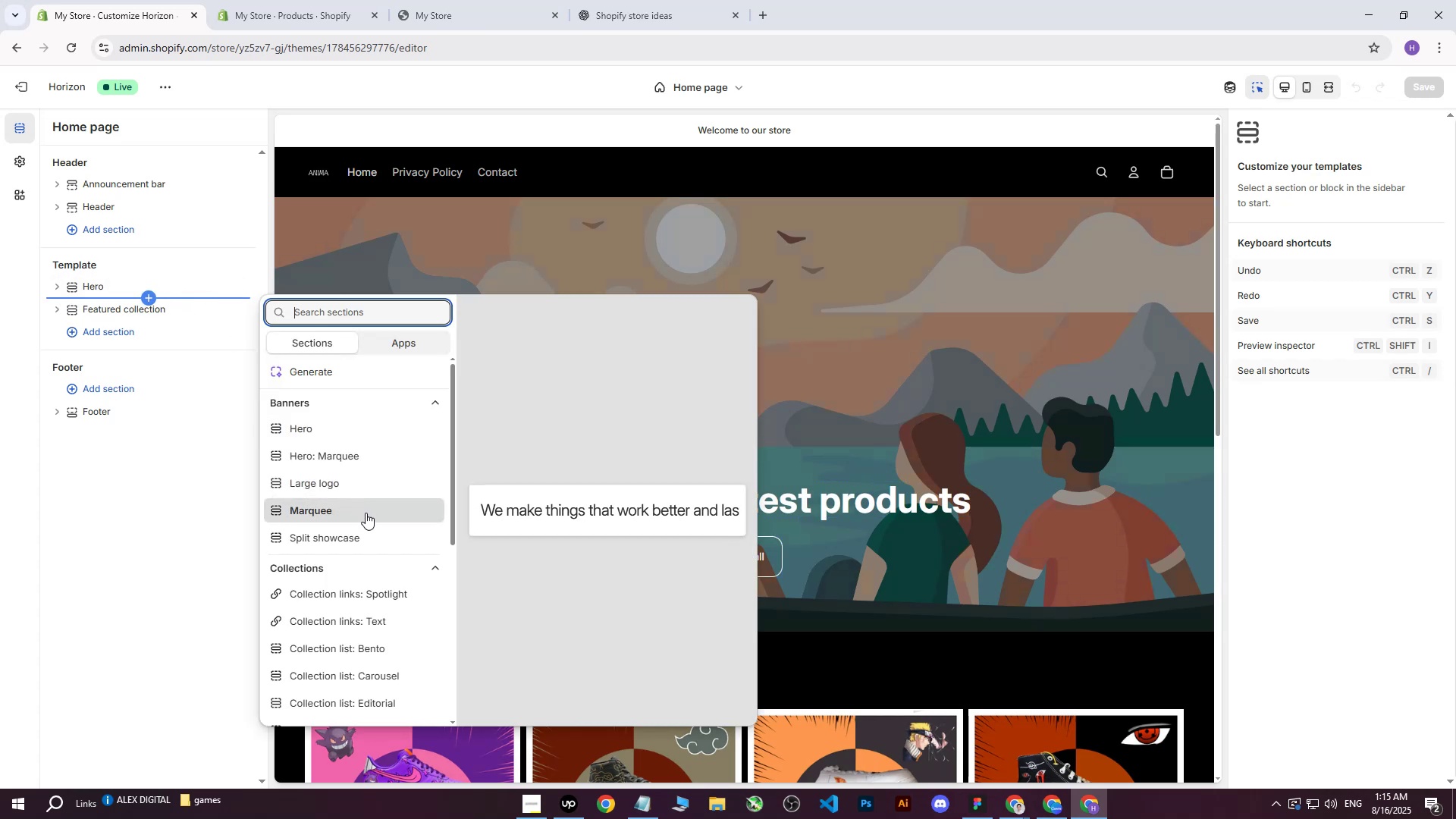 
scroll: coordinate [372, 533], scroll_direction: down, amount: 2.0
 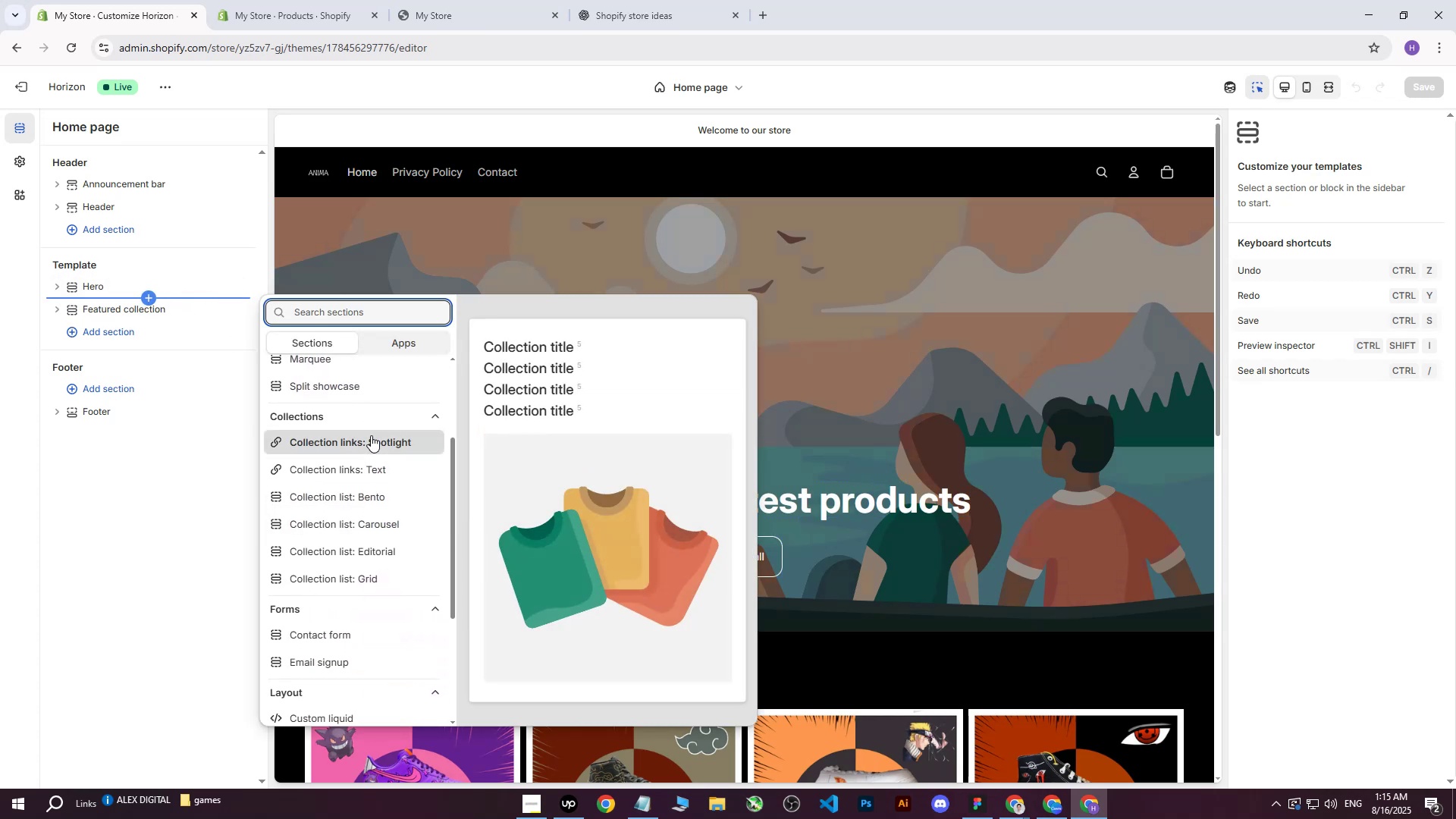 
left_click([371, 435])
 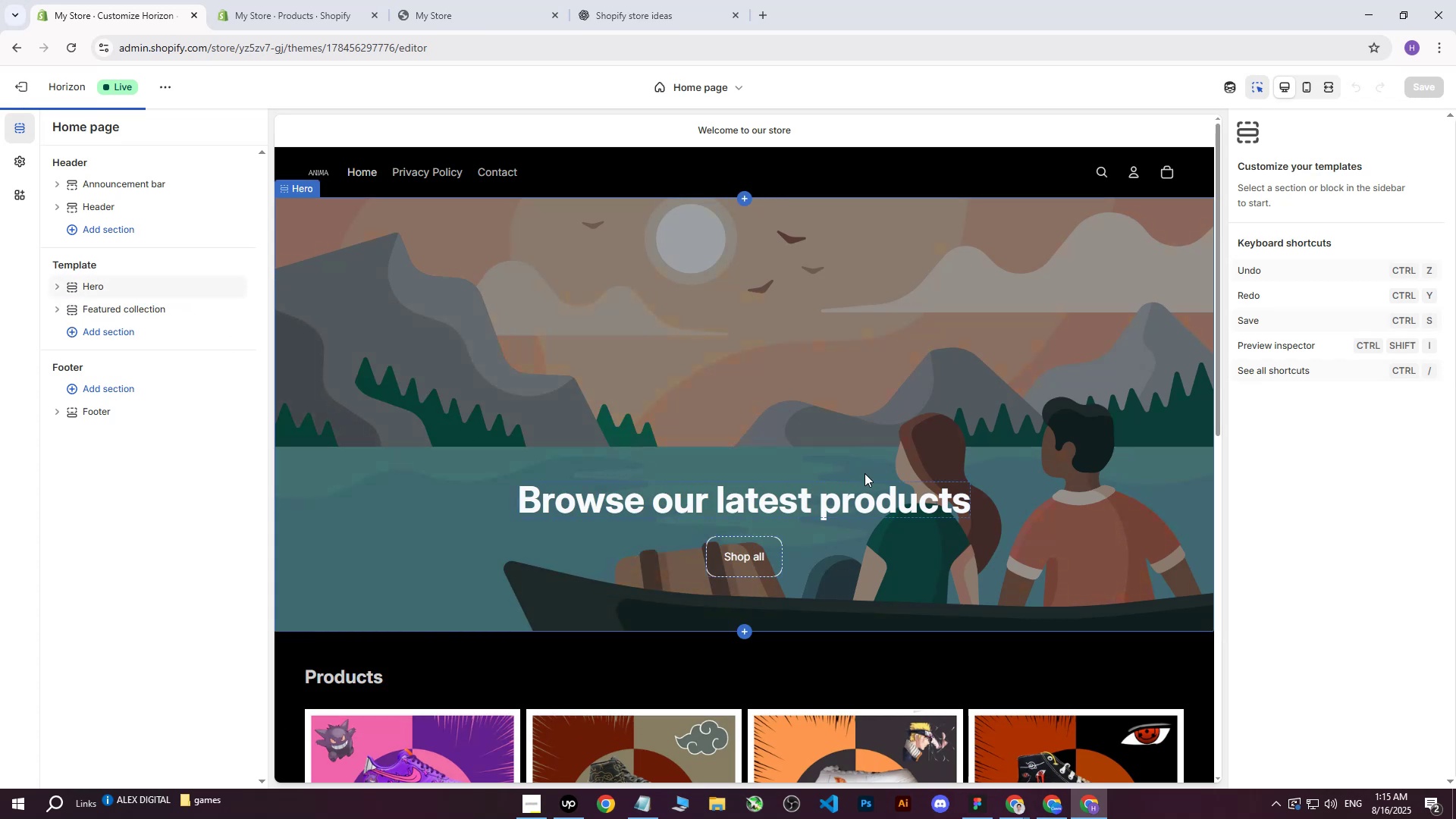 
scroll: coordinate [841, 482], scroll_direction: down, amount: 5.0
 